 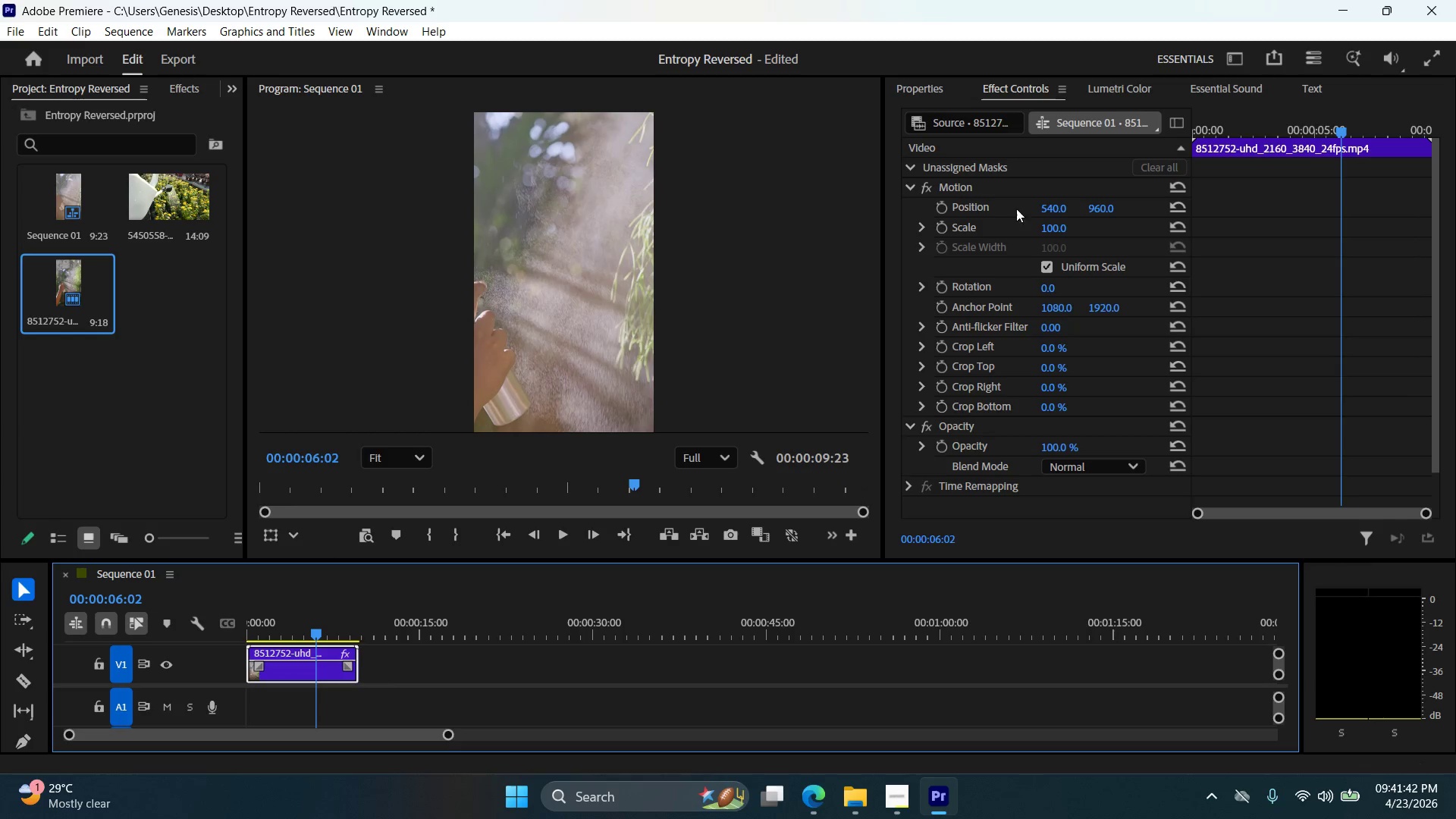 
left_click([950, 87])
 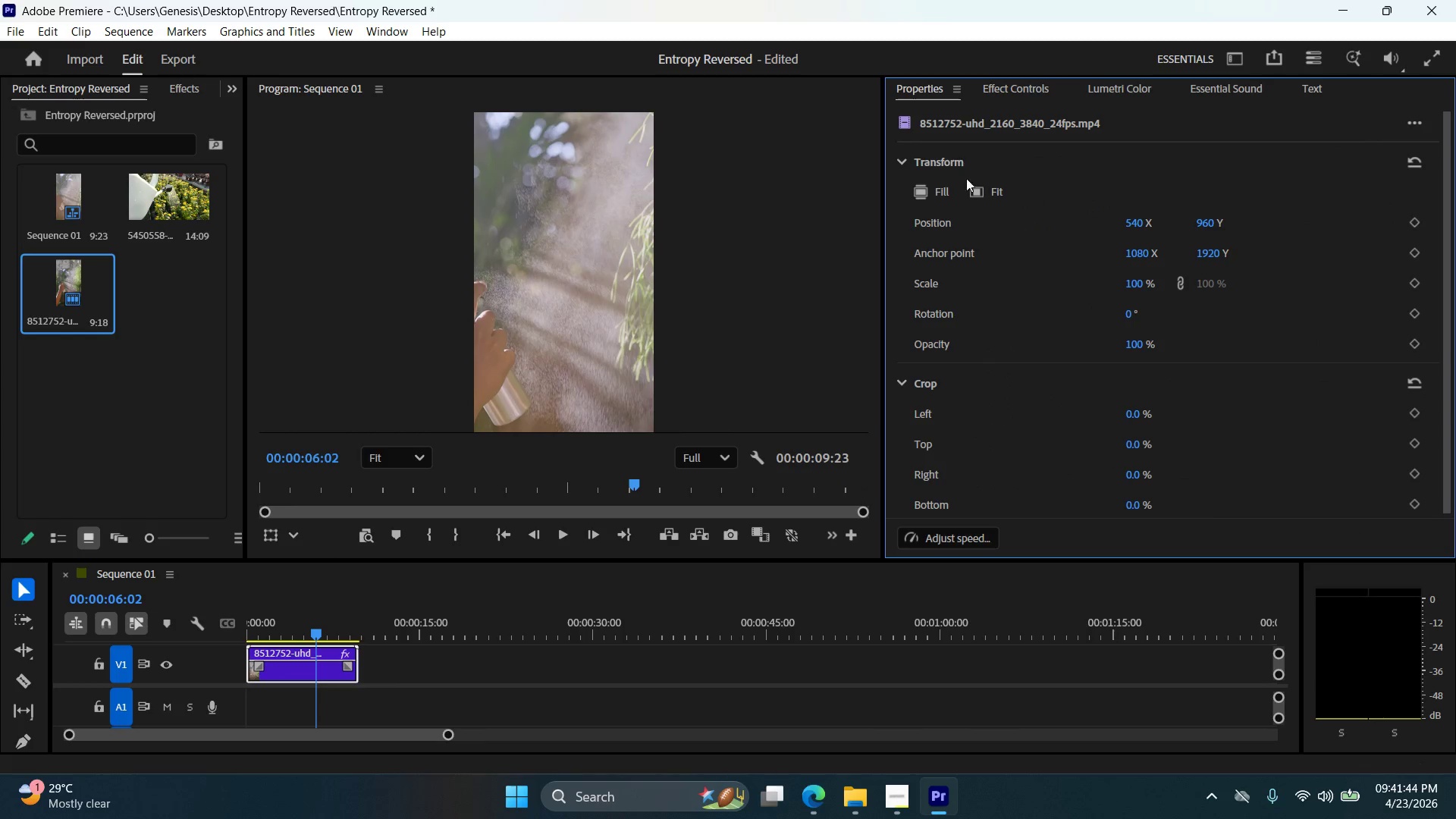 
left_click([980, 198])
 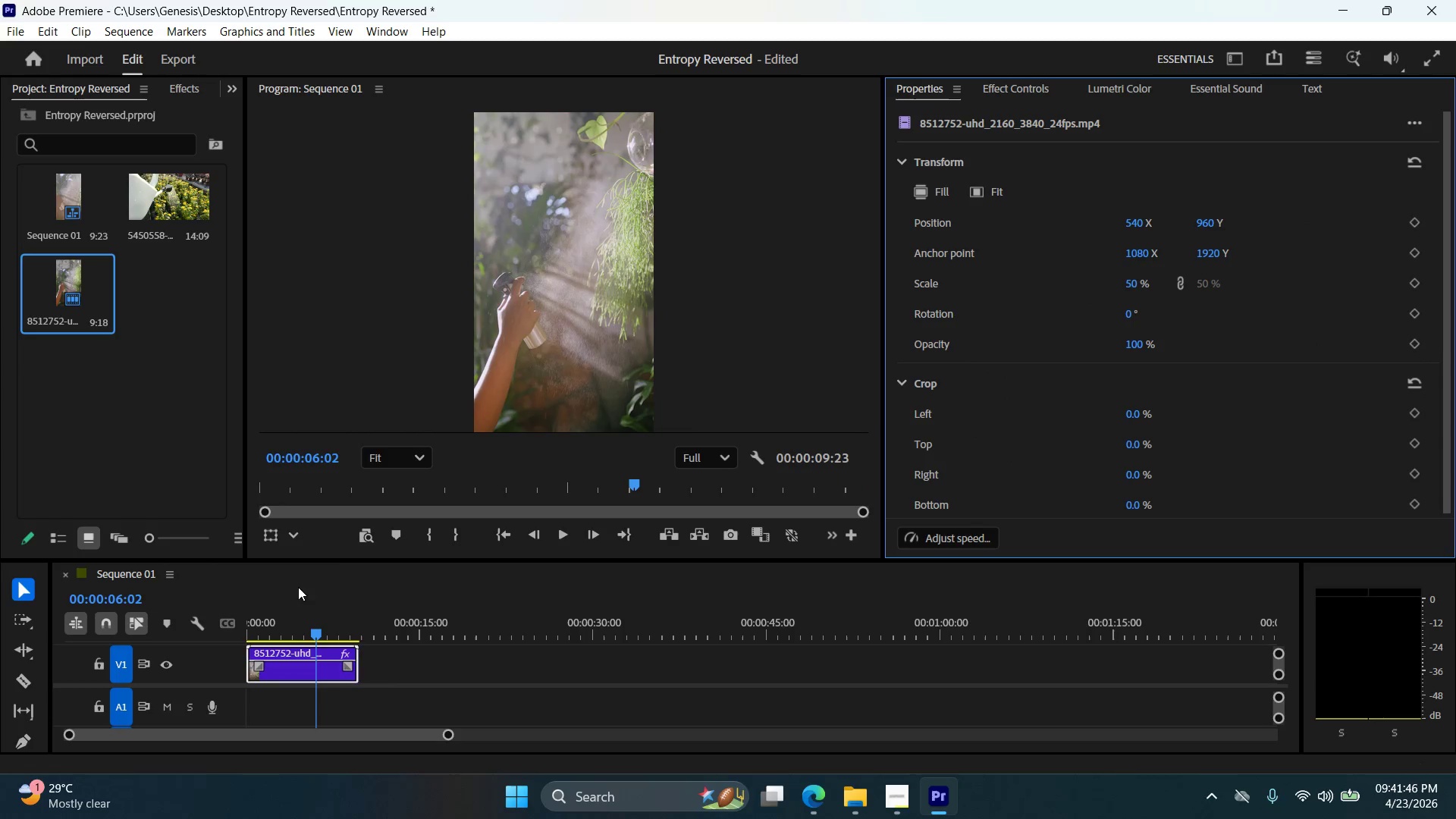 
left_click_drag(start_coordinate=[314, 629], to_coordinate=[237, 636])
 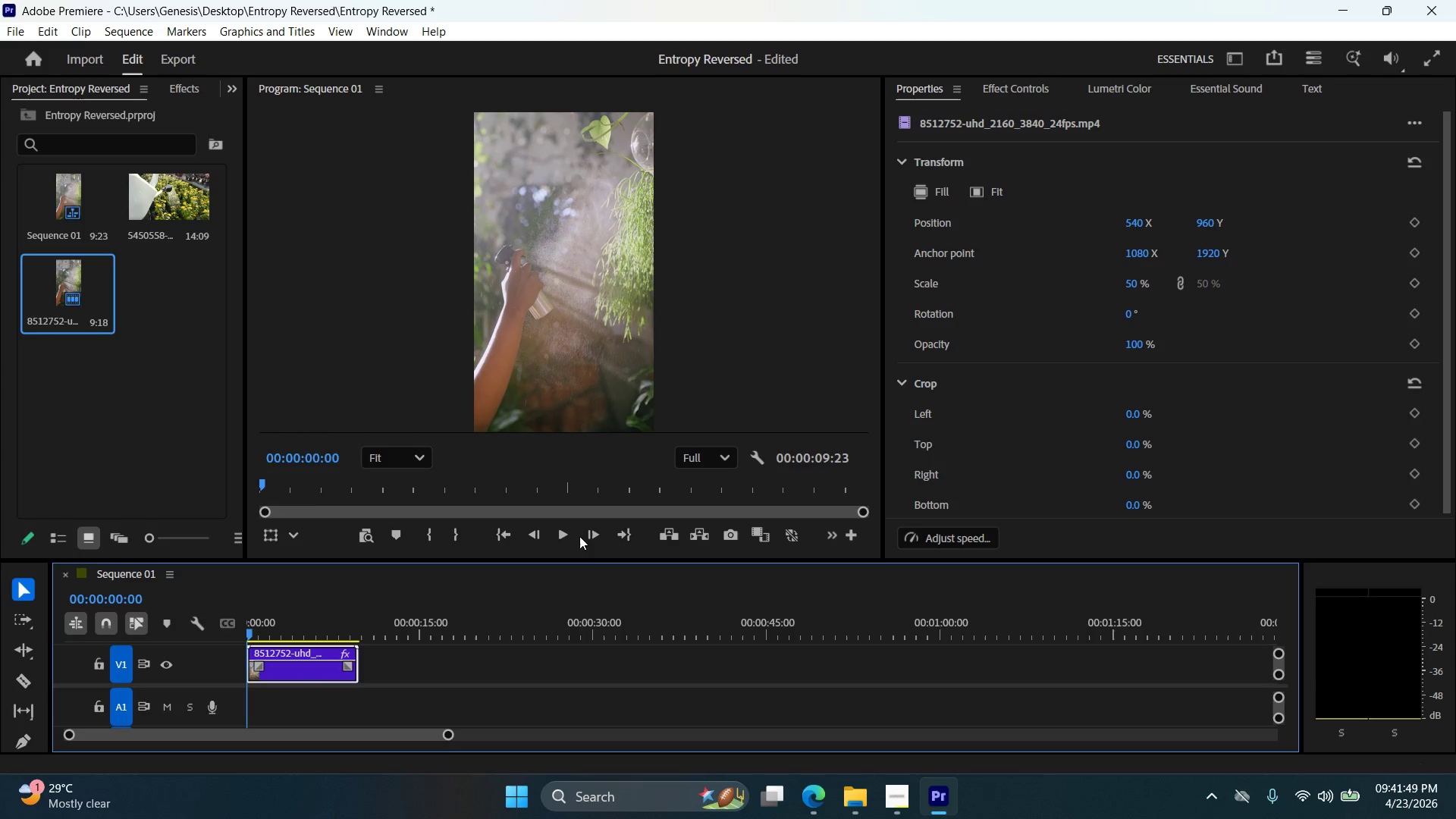 
left_click([568, 536])
 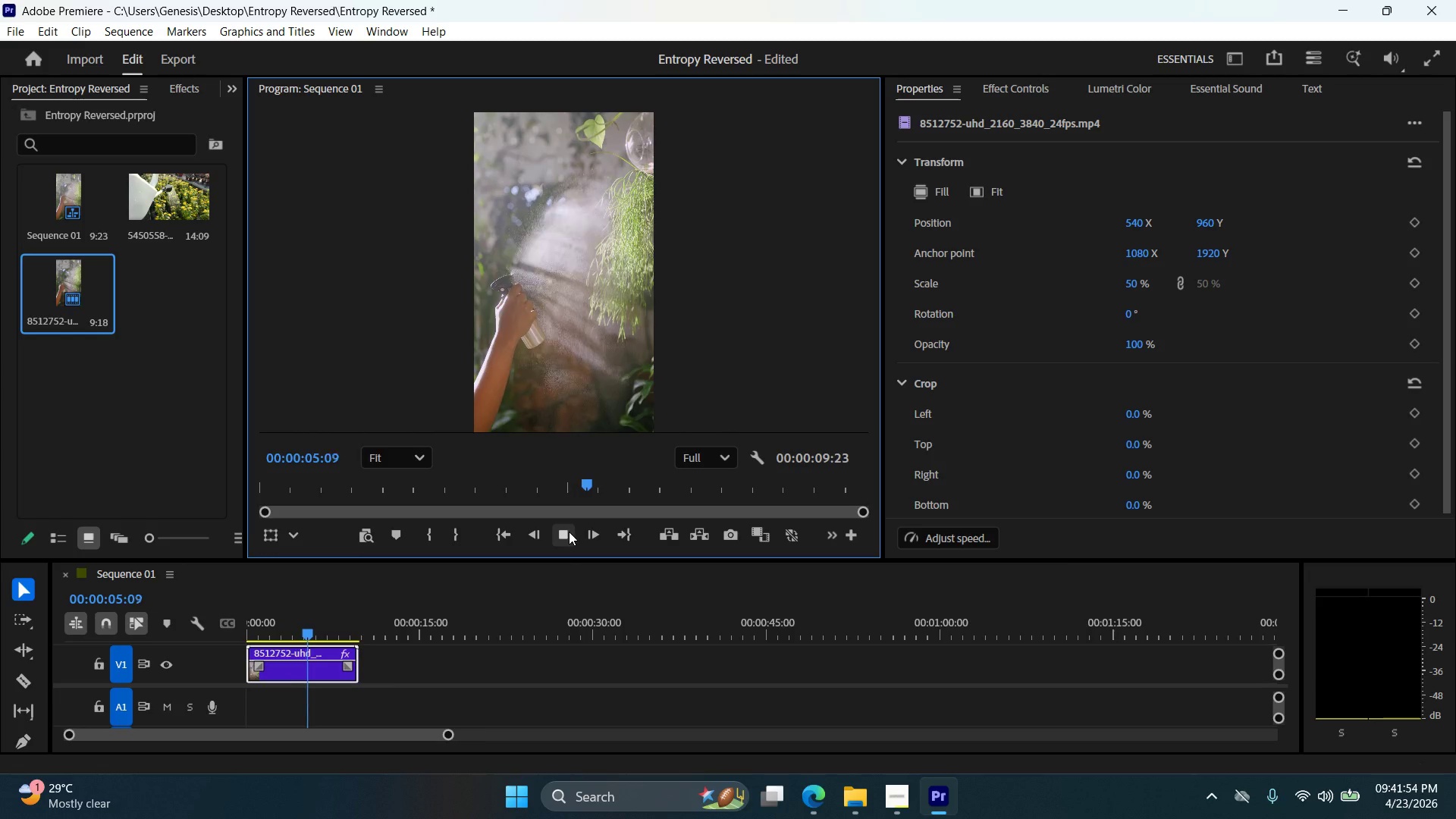 
wait(7.36)
 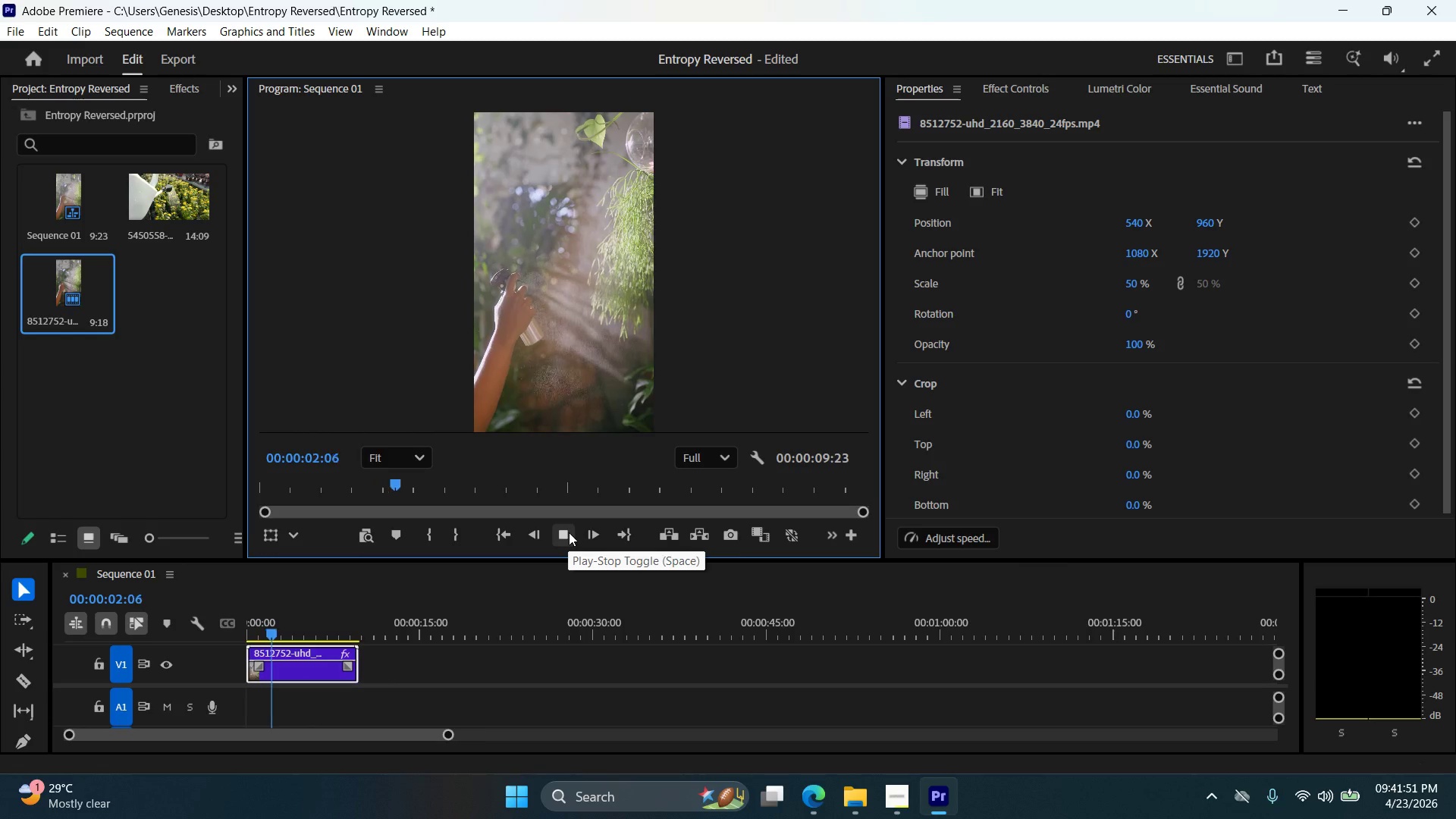 
left_click([569, 532])
 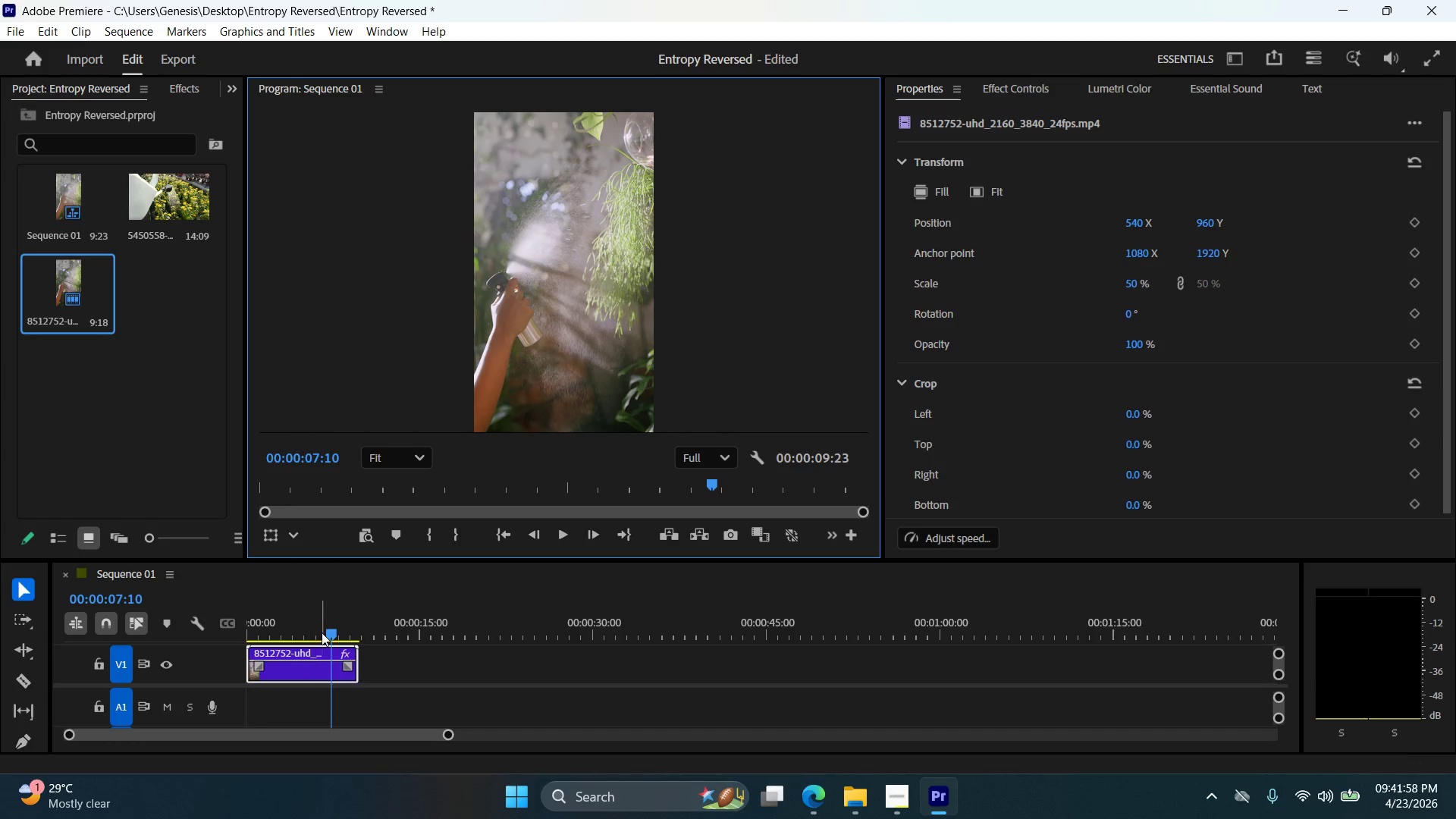 
left_click_drag(start_coordinate=[328, 630], to_coordinate=[318, 629])
 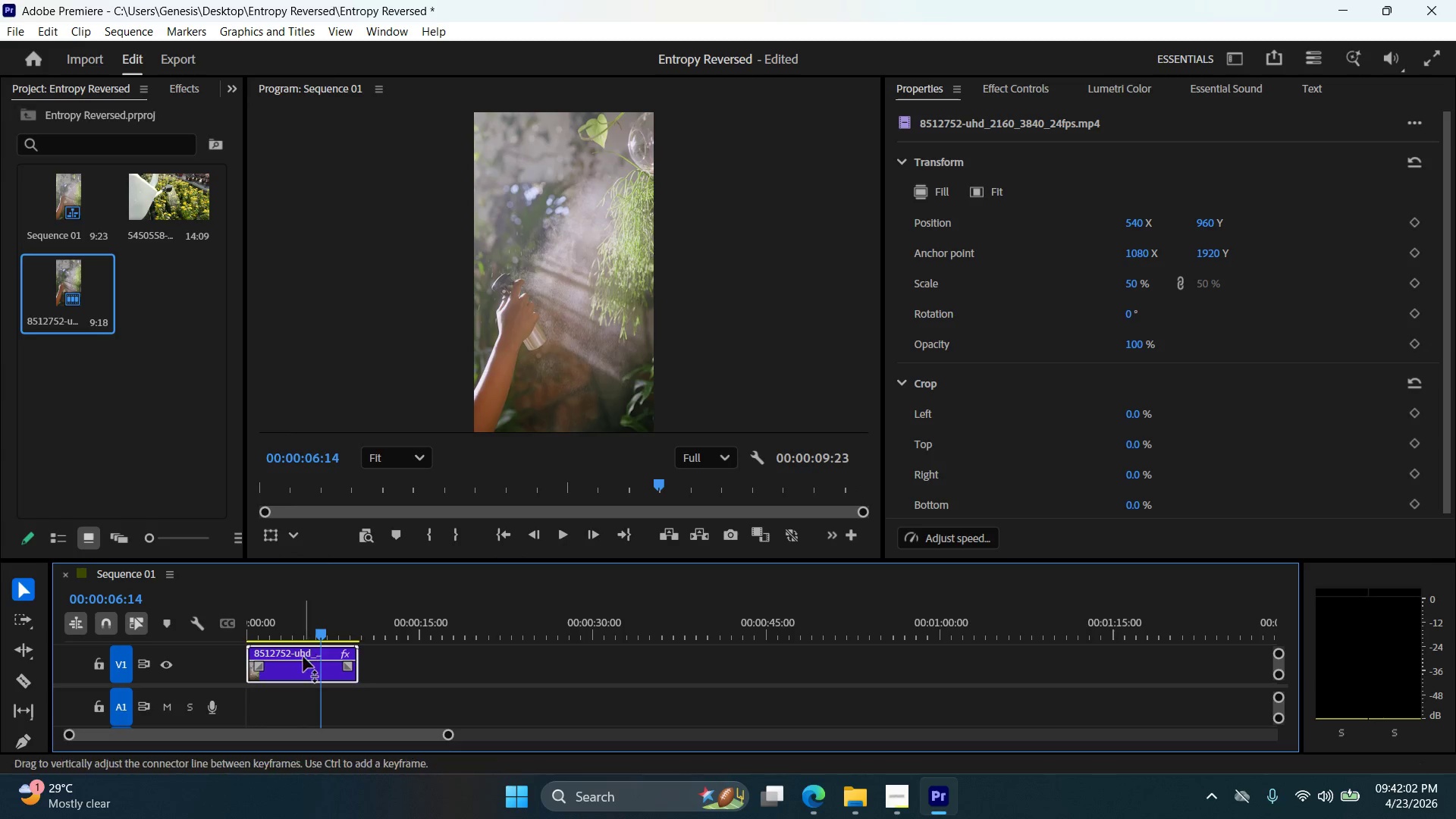 
left_click([303, 657])
 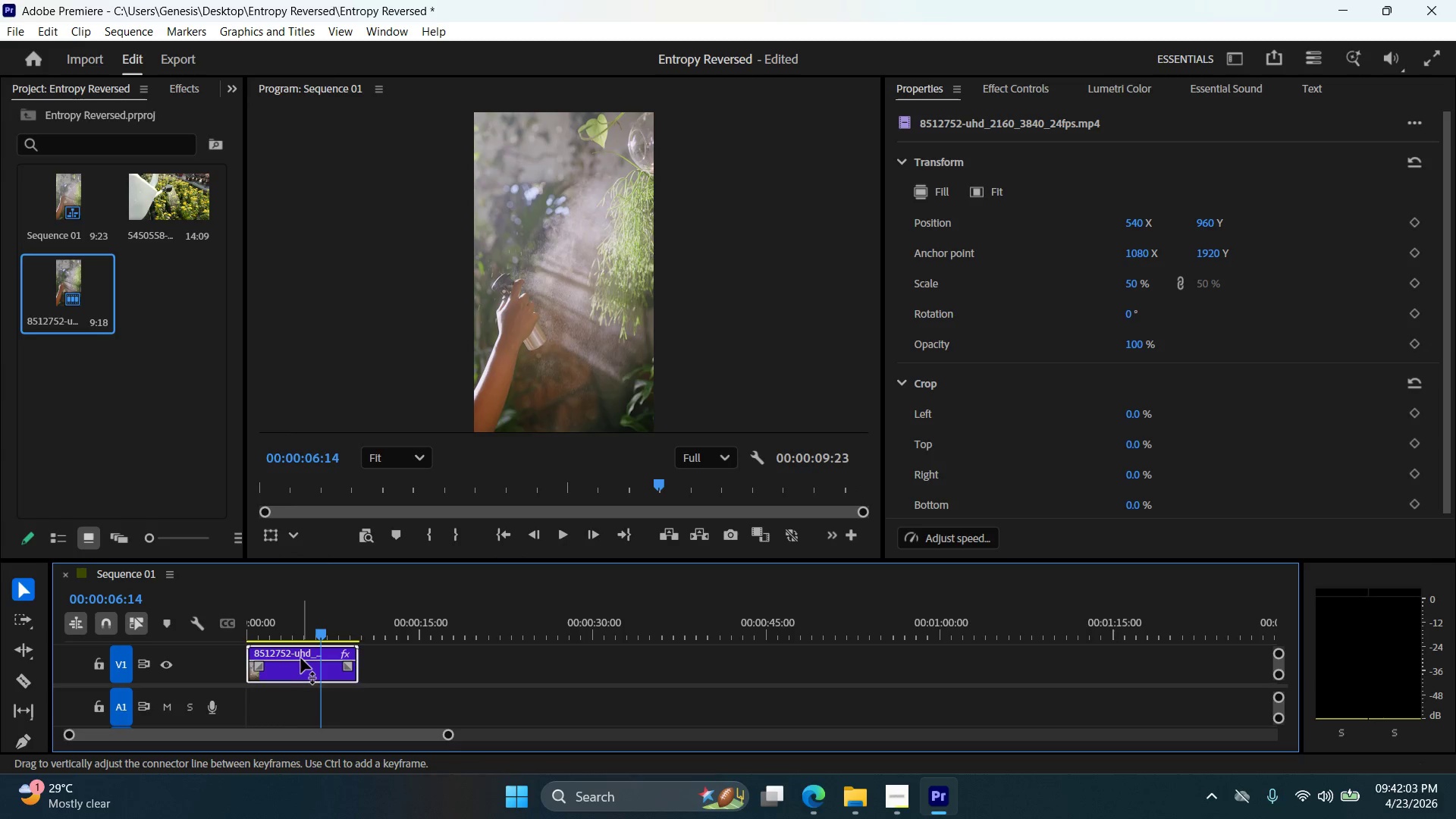 
key(Control+C)
 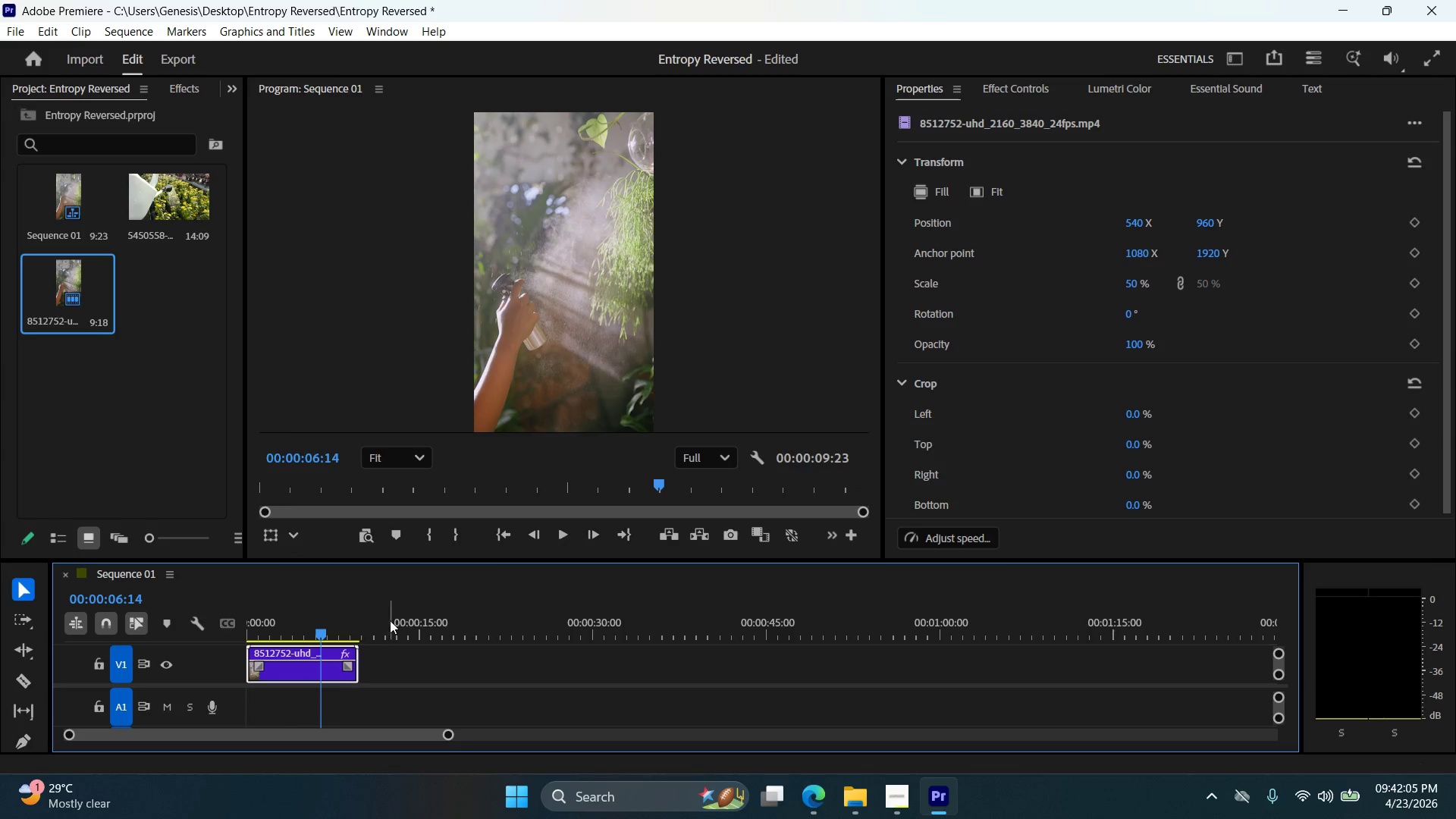 
scroll: coordinate [371, 638], scroll_direction: up, amount: 2.0
 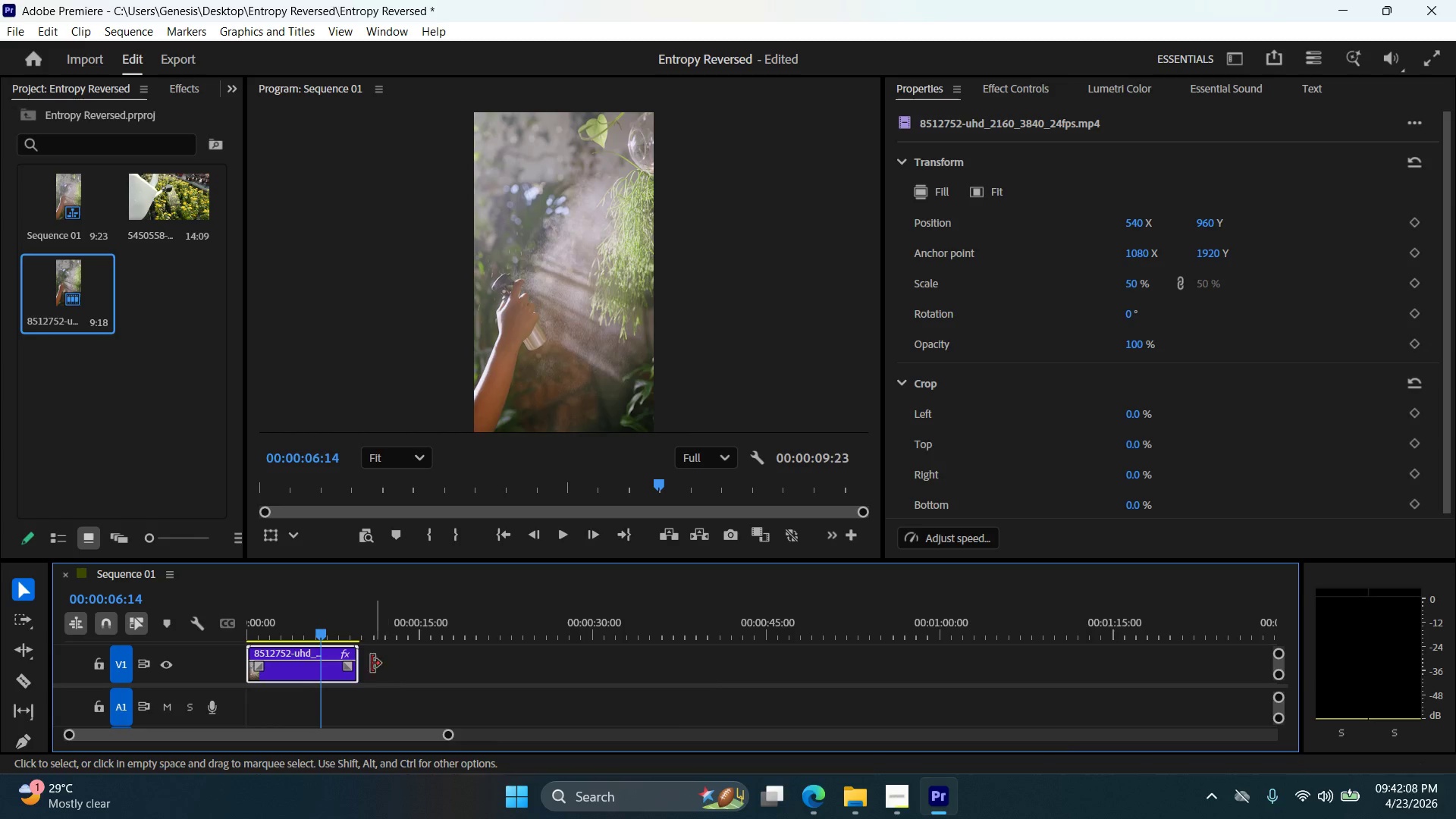 
left_click_drag(start_coordinate=[319, 630], to_coordinate=[229, 634])
 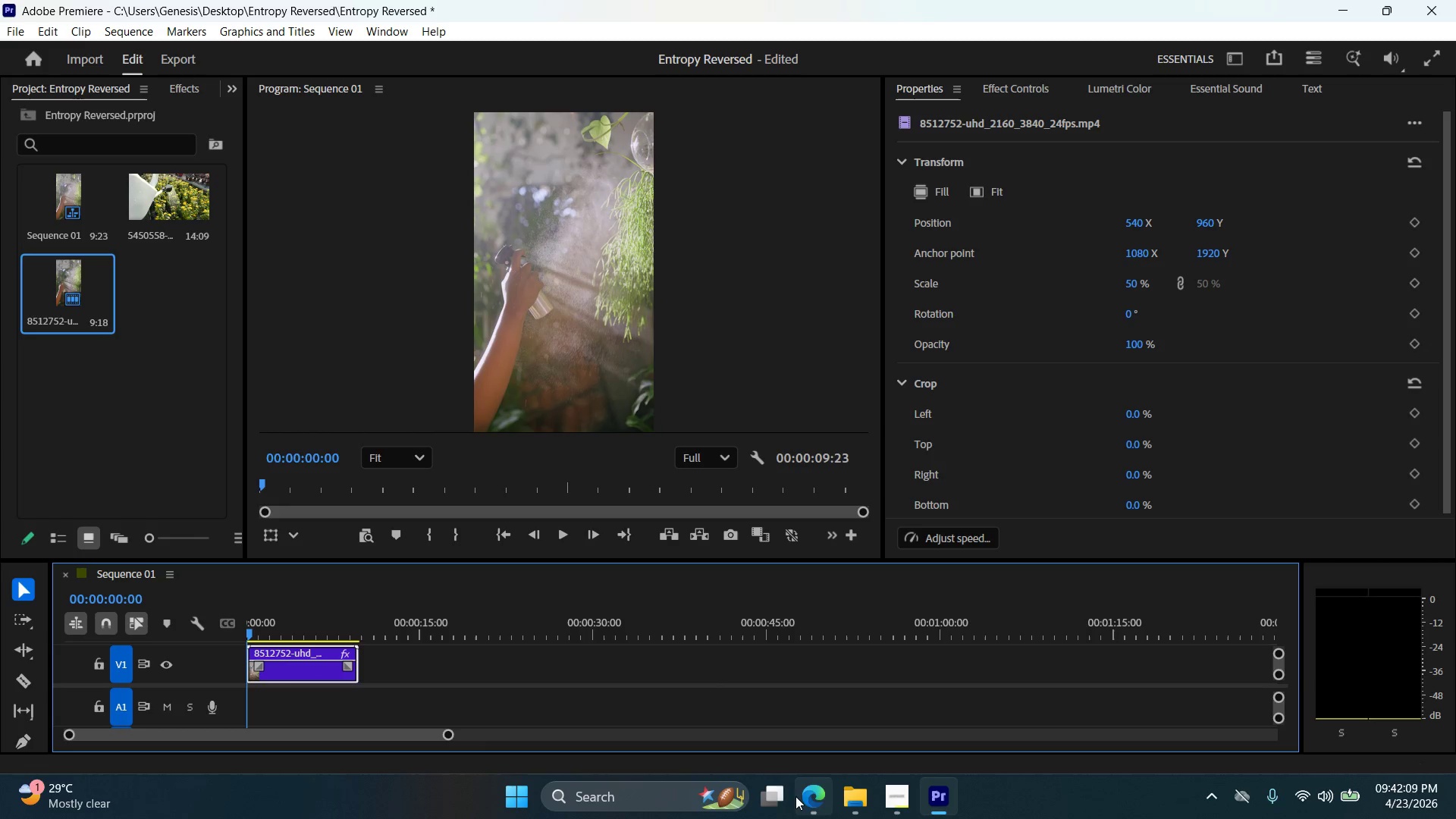 
left_click([814, 801])
 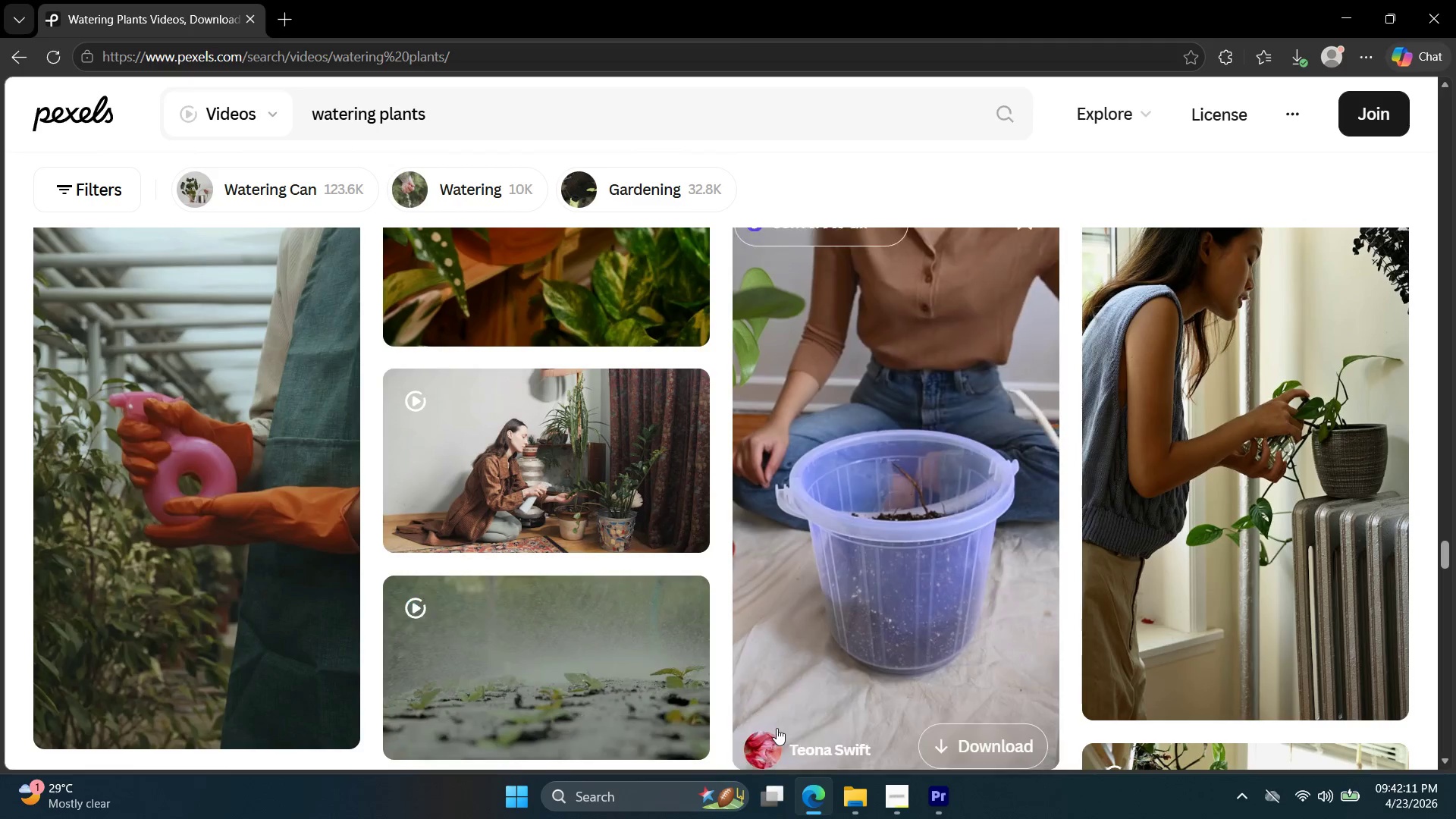 
left_click([927, 808])
 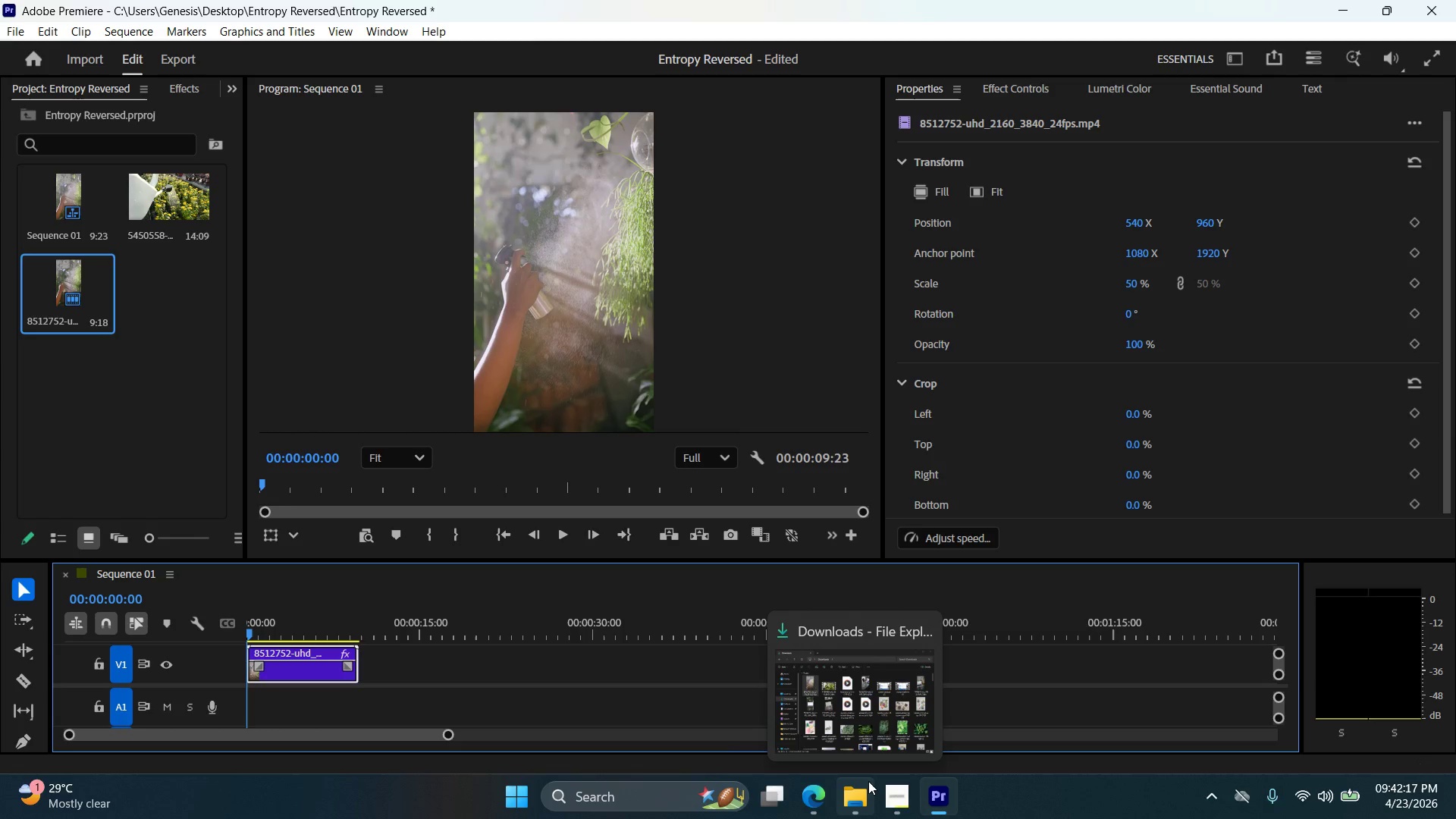 
wait(7.17)
 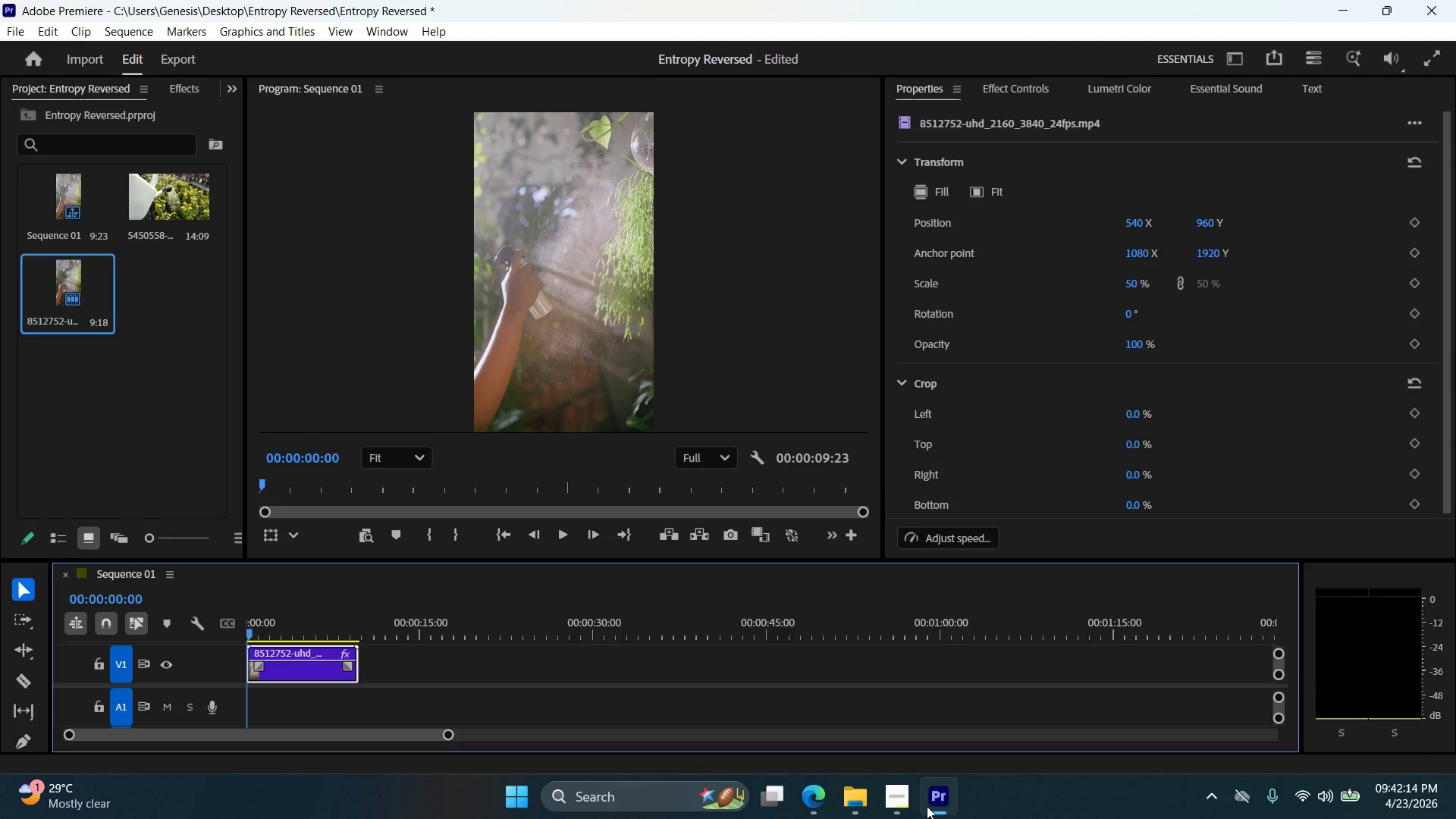 
right_click([319, 653])
 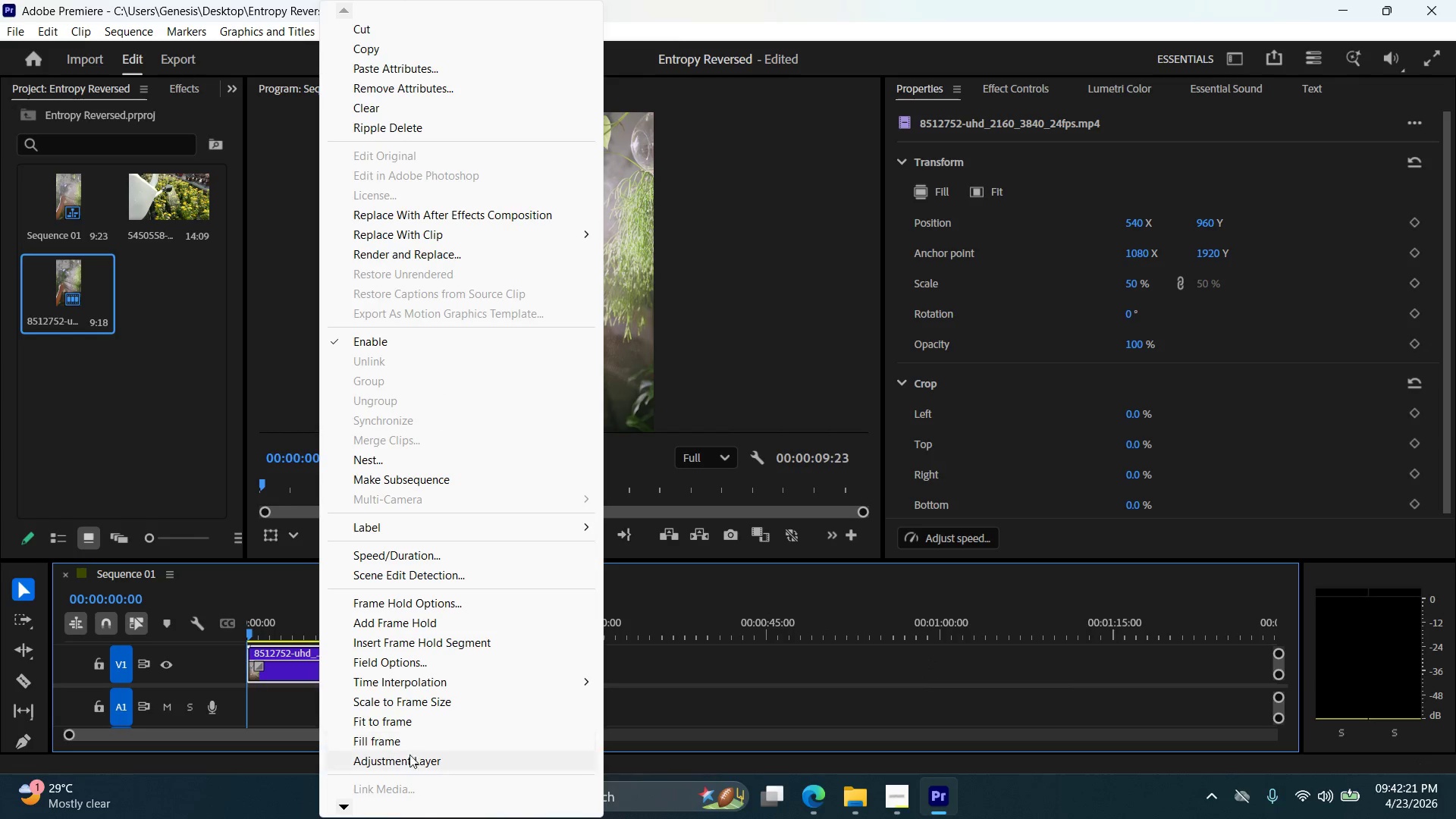 
scroll: coordinate [369, 783], scroll_direction: down, amount: 2.0
 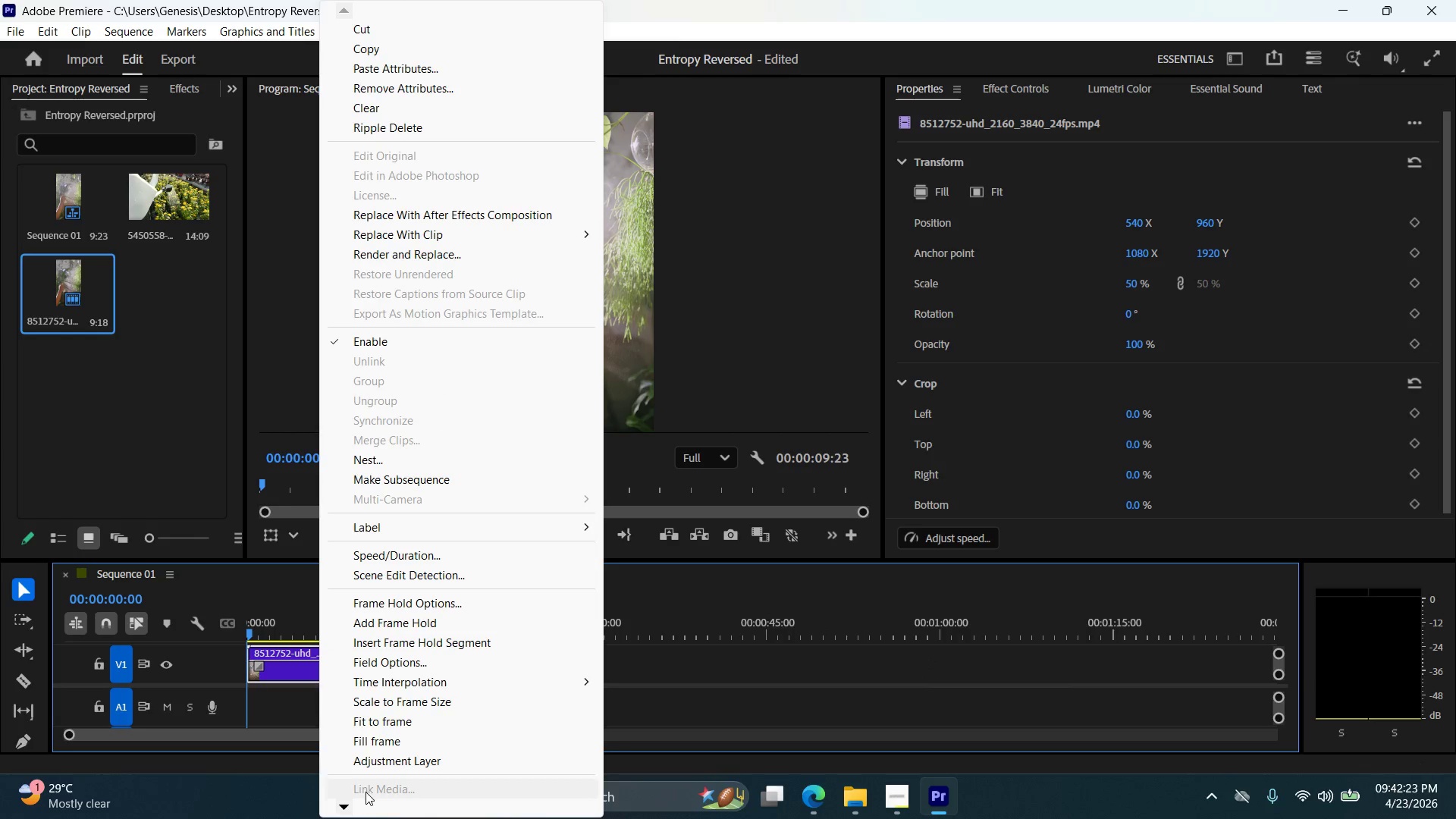 
double_click([343, 799])
 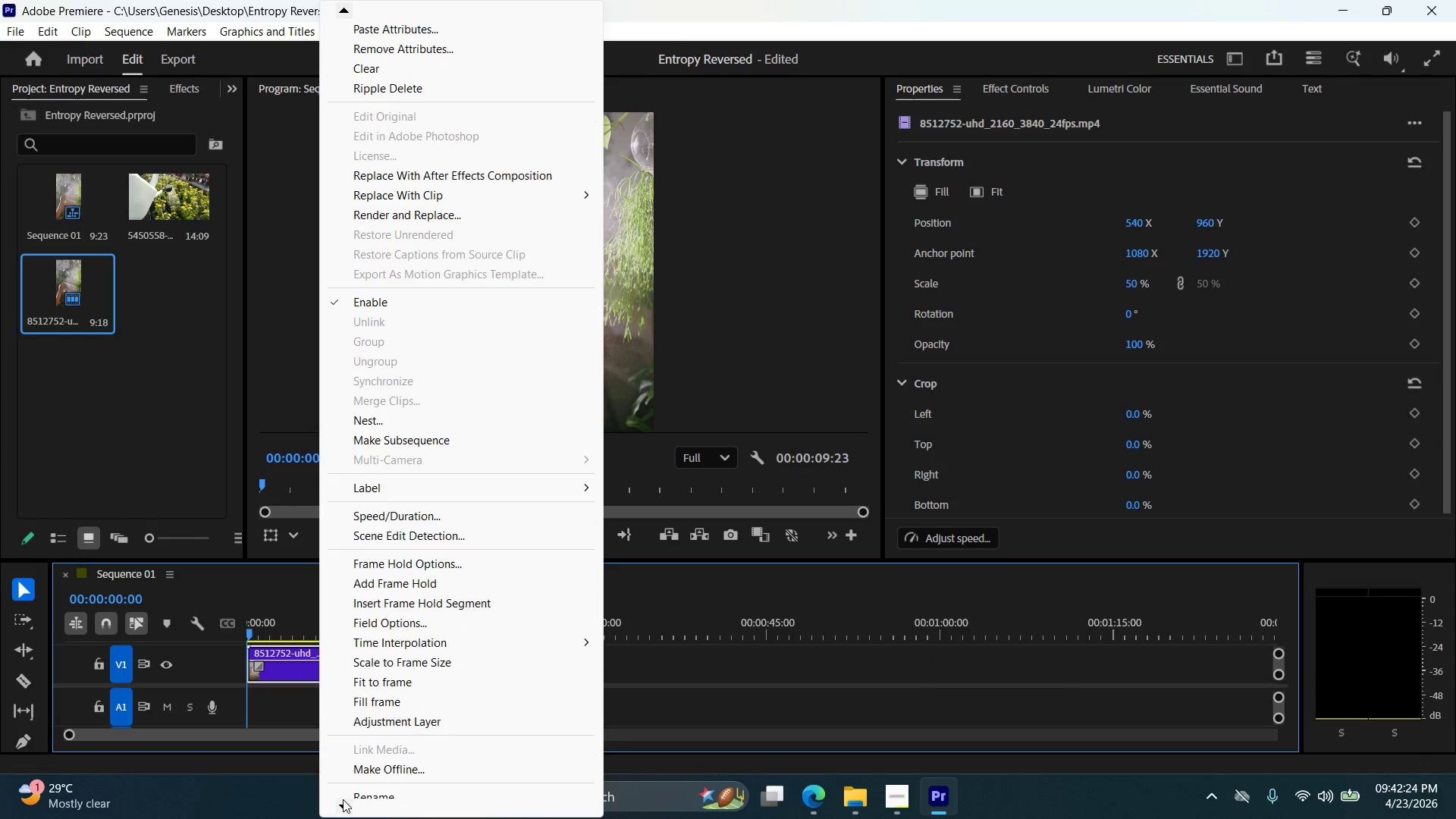 
triple_click([343, 799])
 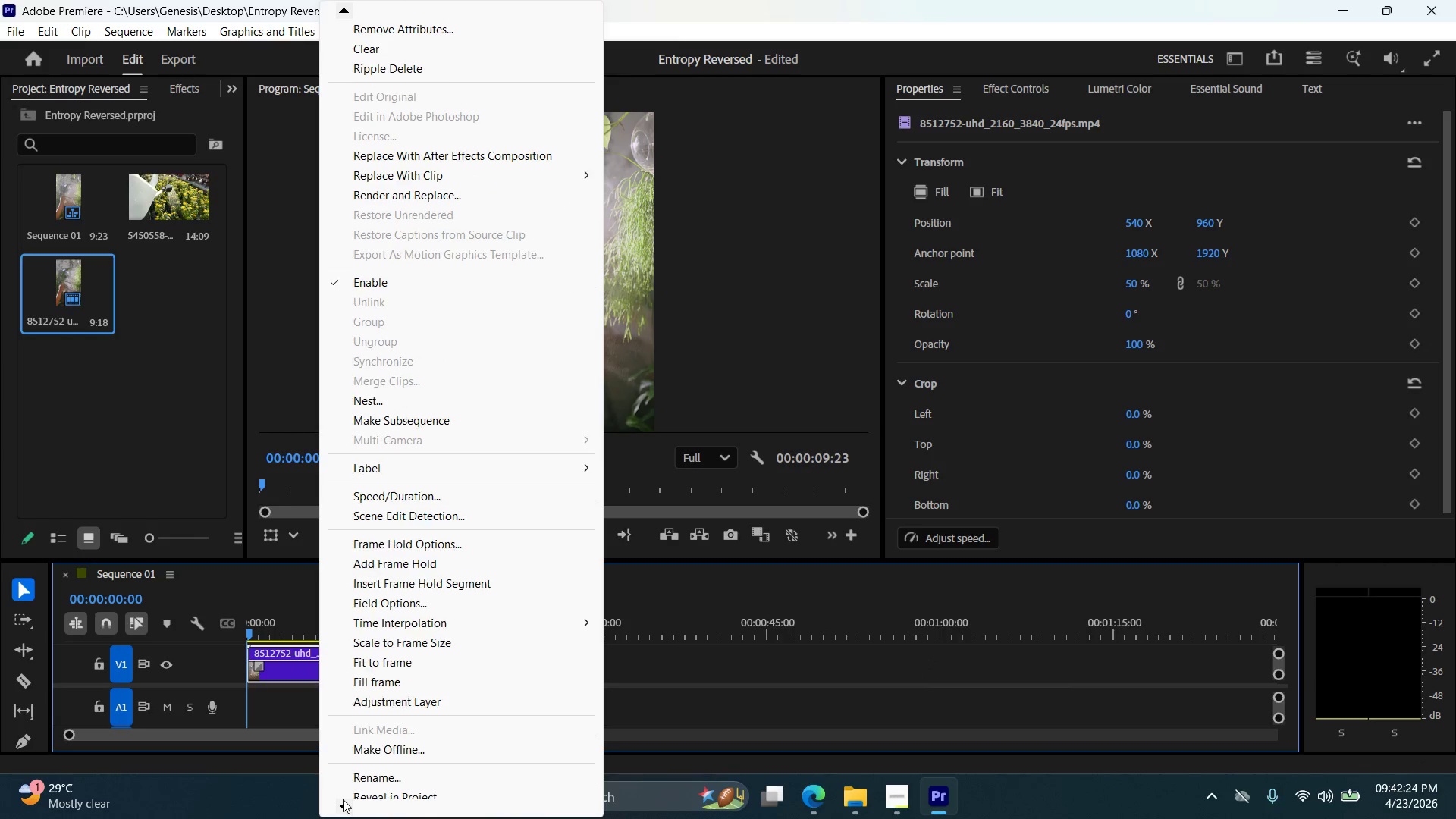 
triple_click([343, 799])
 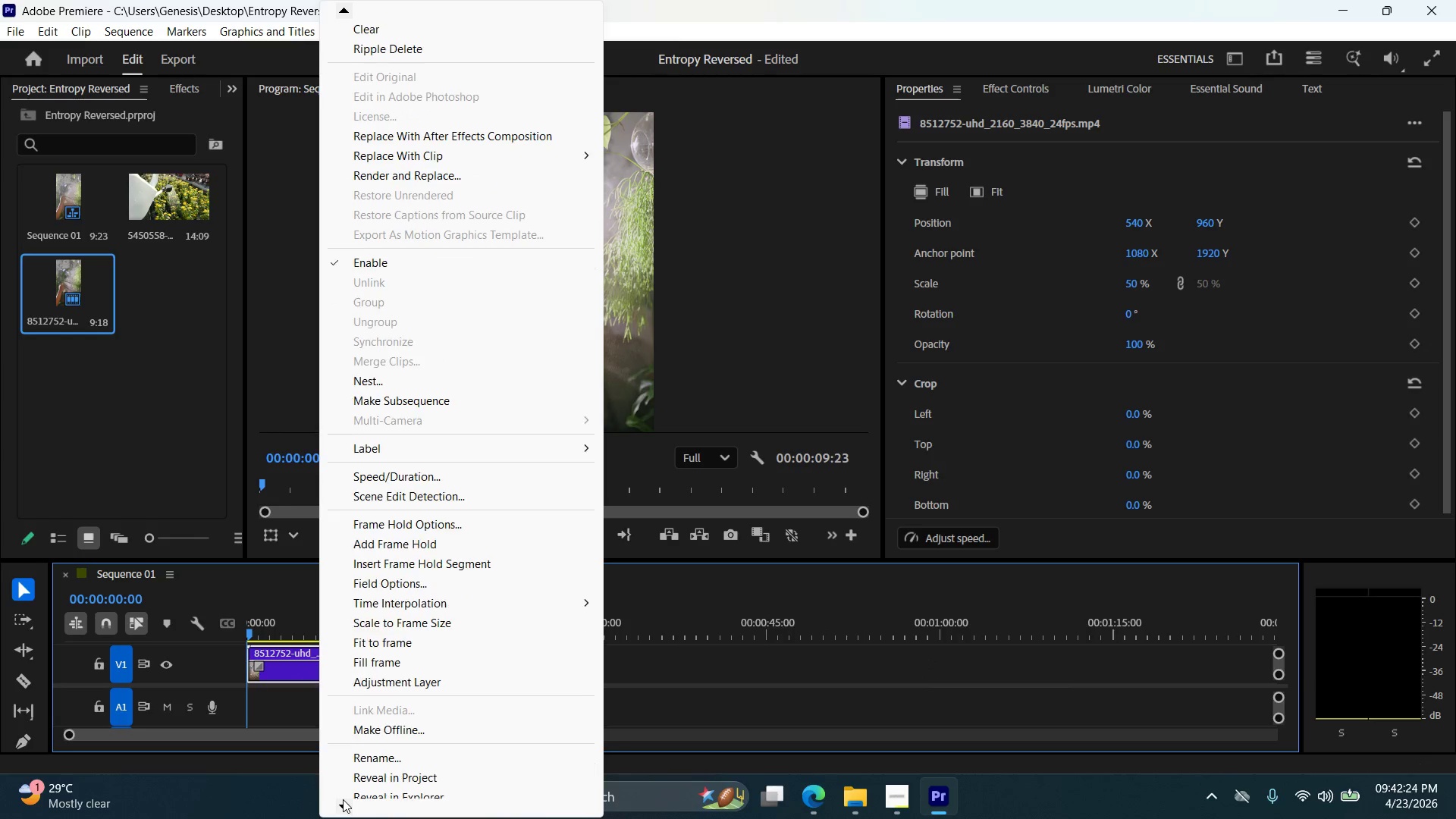 
triple_click([343, 799])
 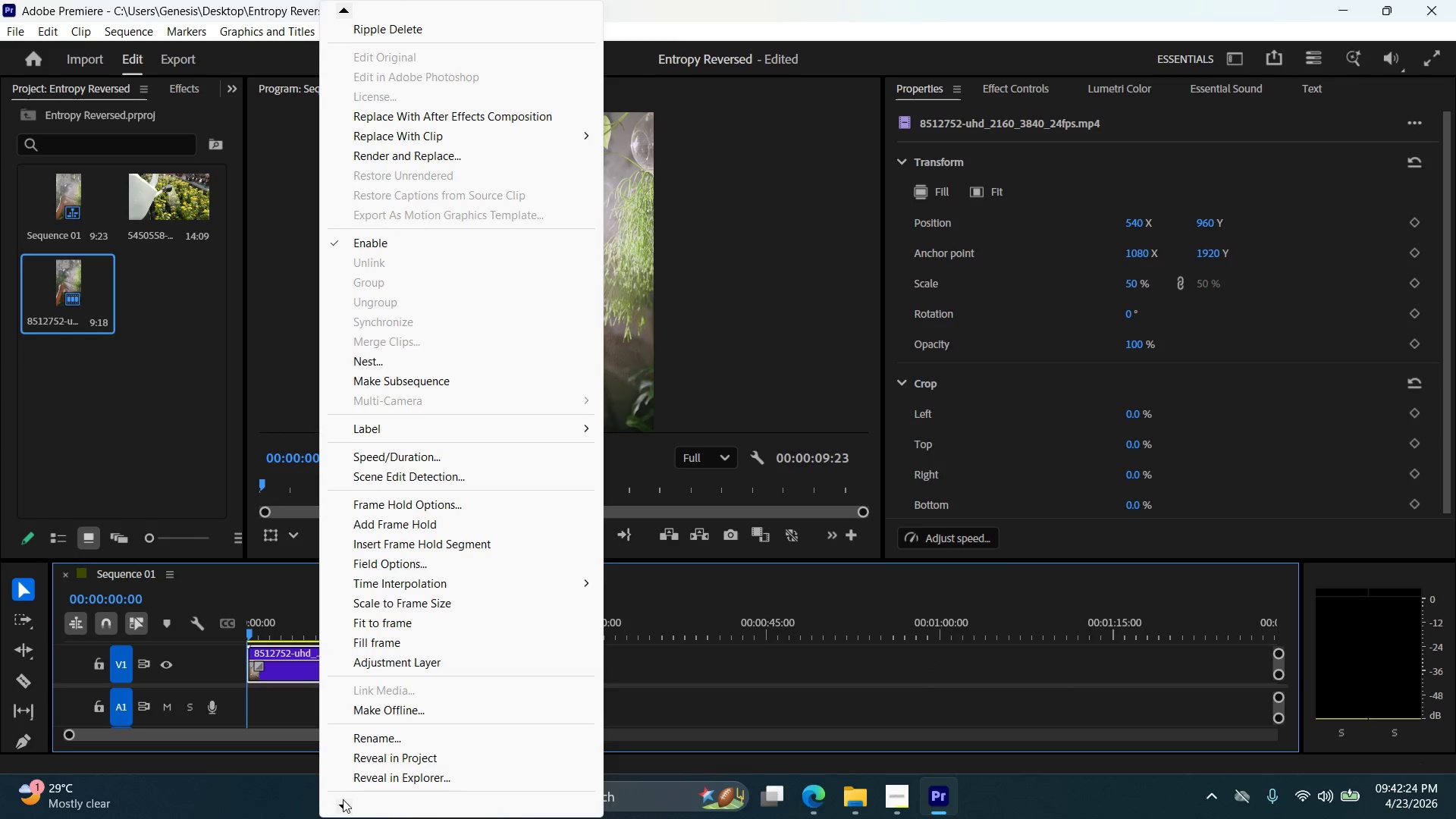 
triple_click([343, 799])
 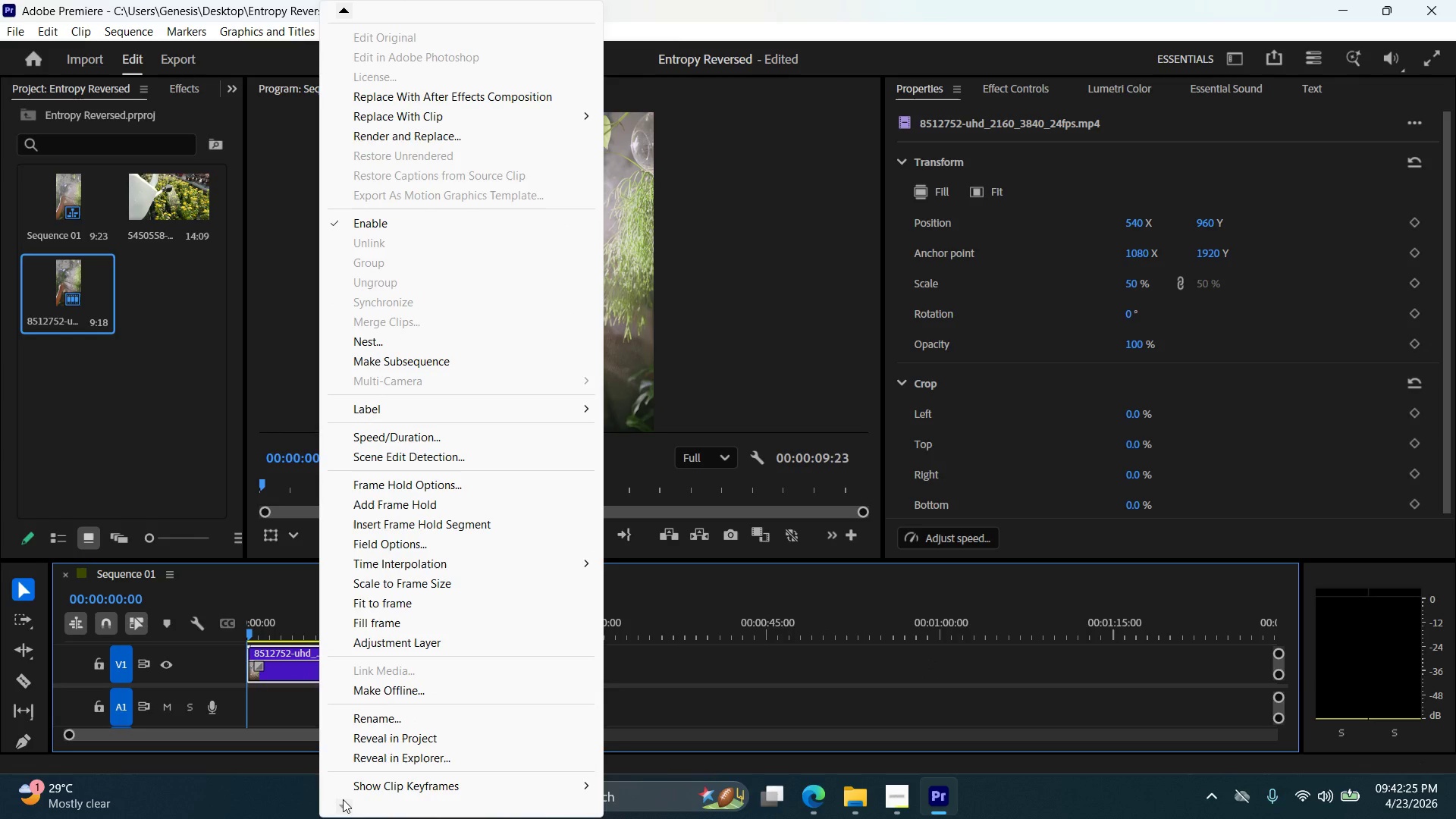 
triple_click([343, 799])
 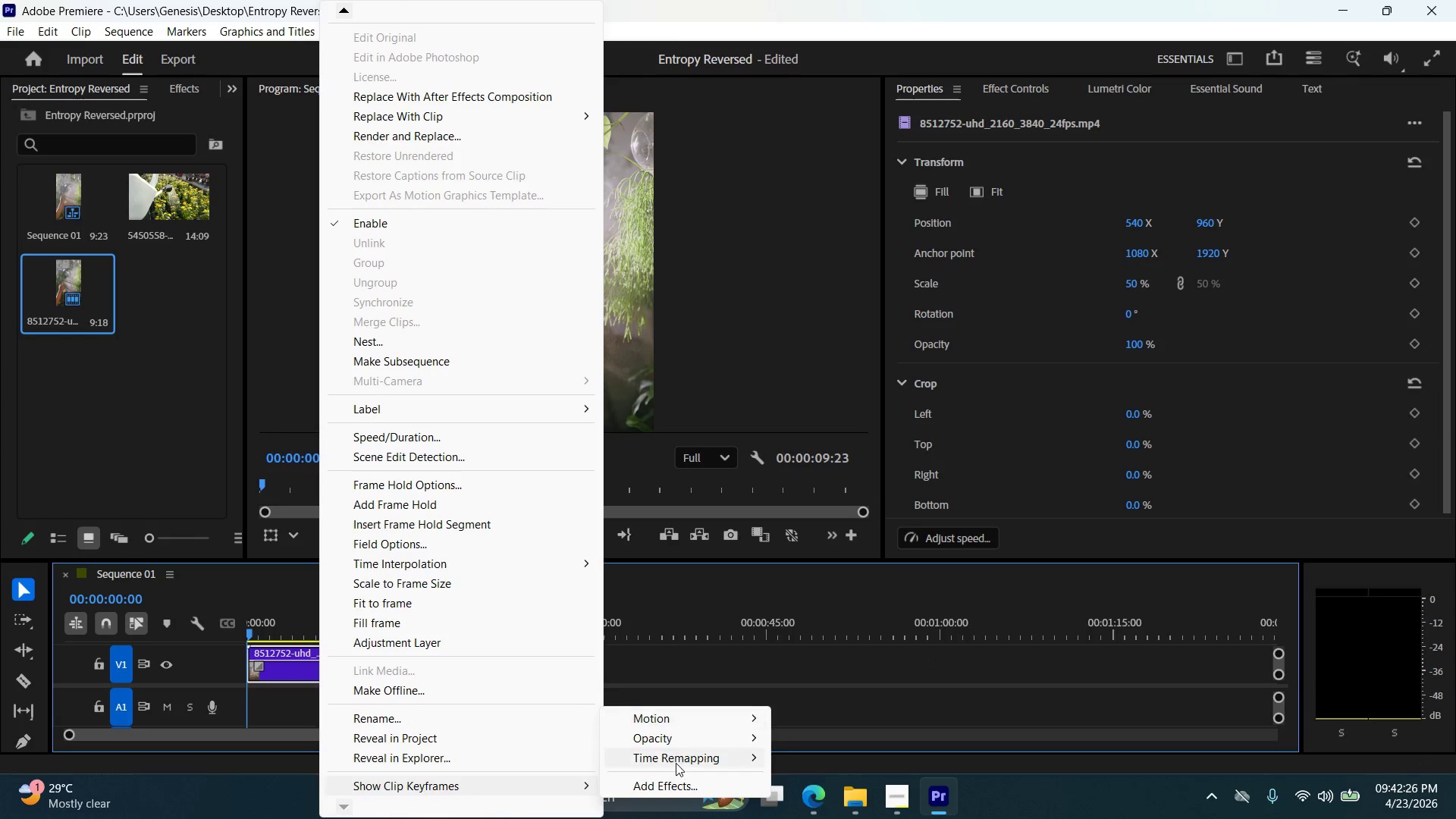 
left_click([676, 764])
 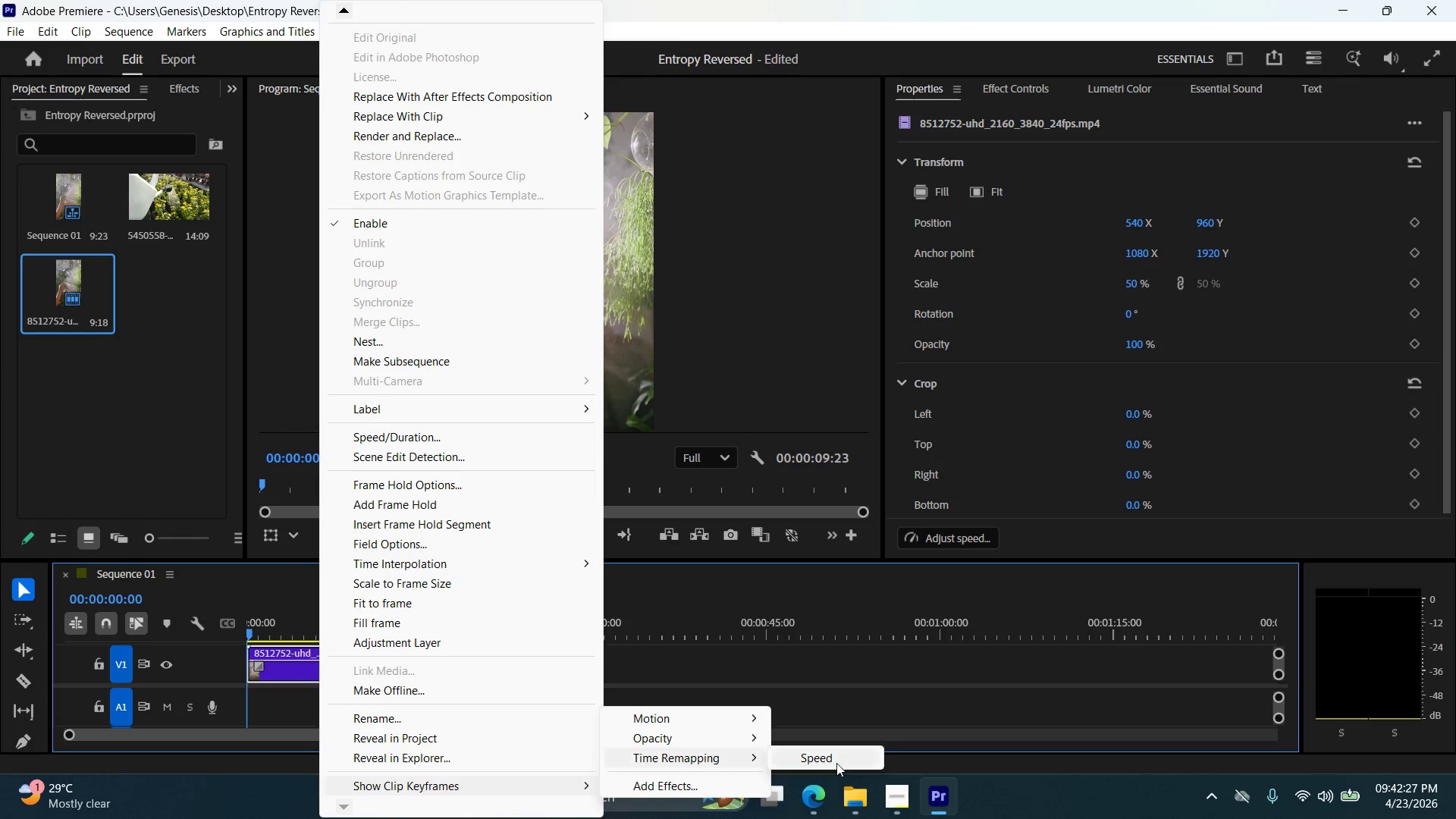 
left_click([836, 762])
 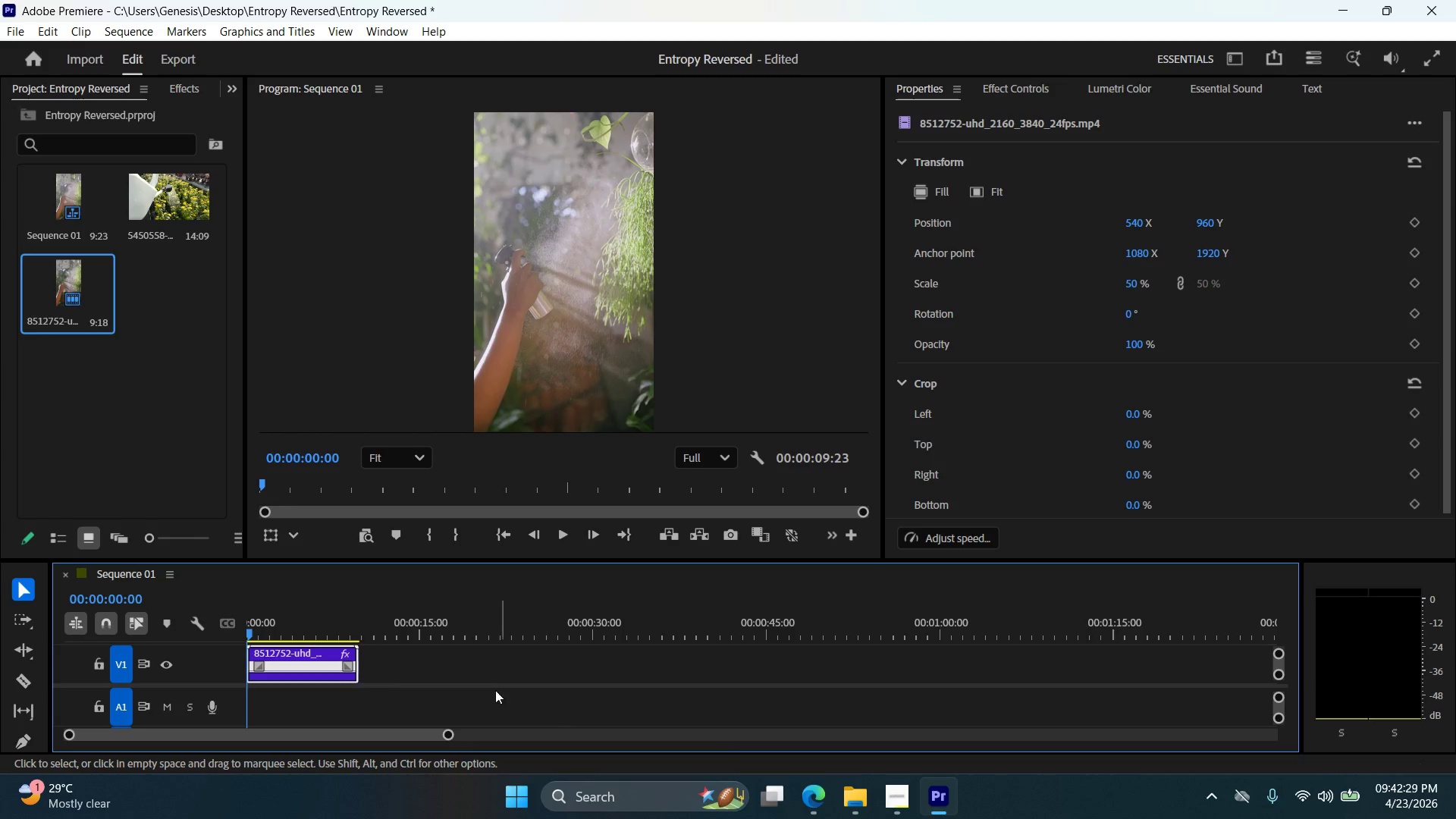 
scroll: coordinate [349, 669], scroll_direction: up, amount: 1.0
 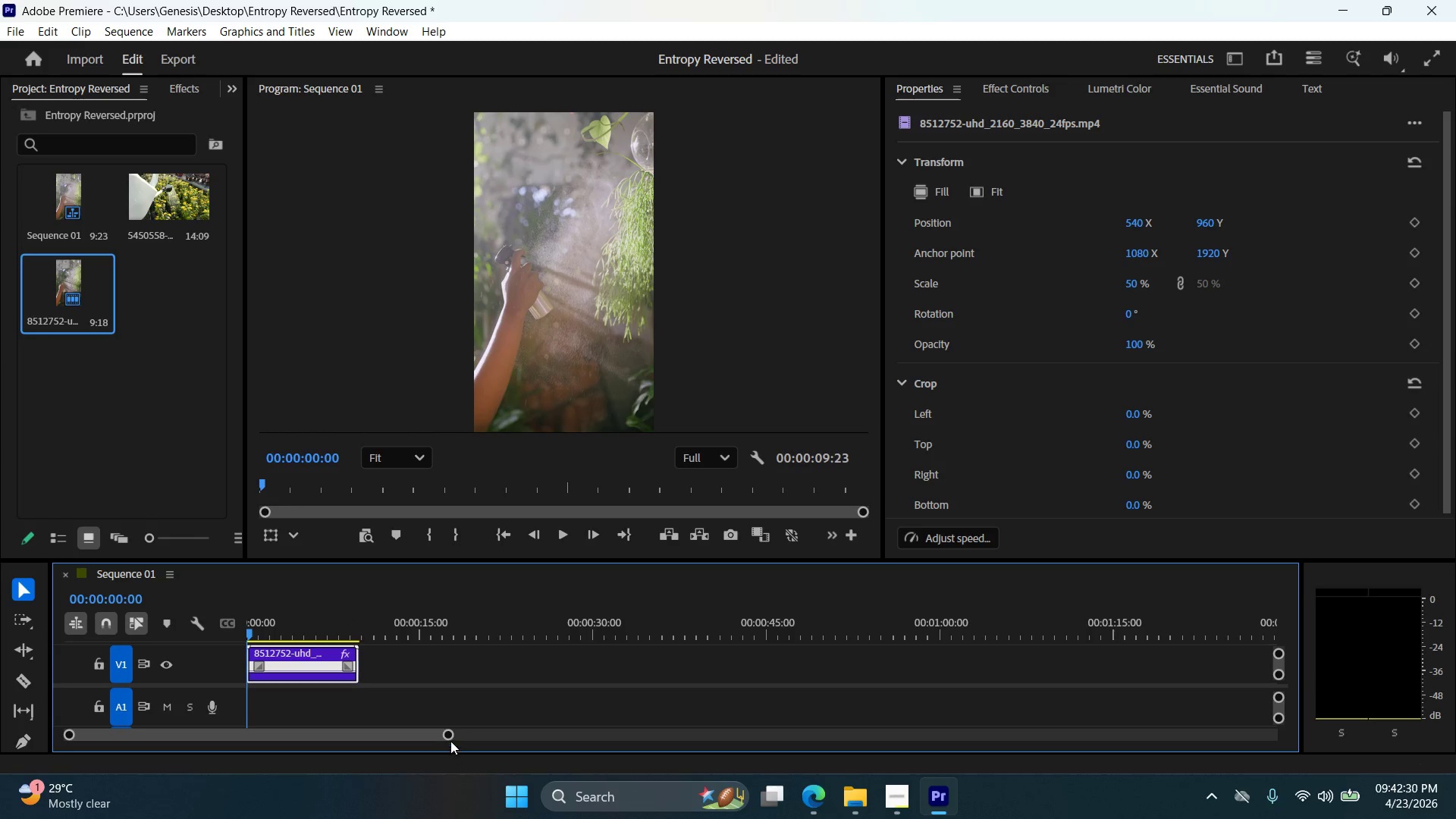 
left_click_drag(start_coordinate=[449, 737], to_coordinate=[246, 736])
 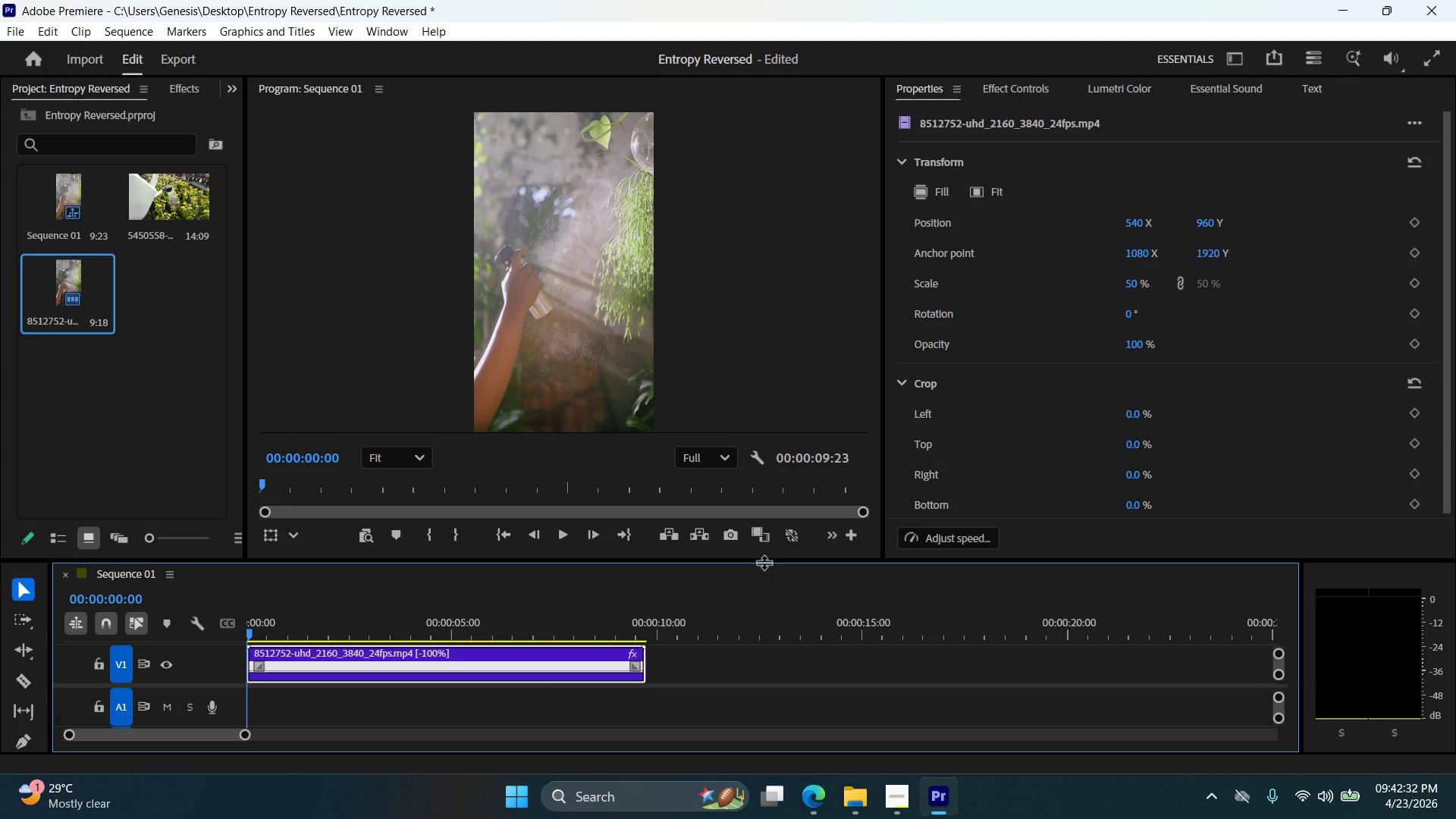 
left_click_drag(start_coordinate=[764, 562], to_coordinate=[767, 465])
 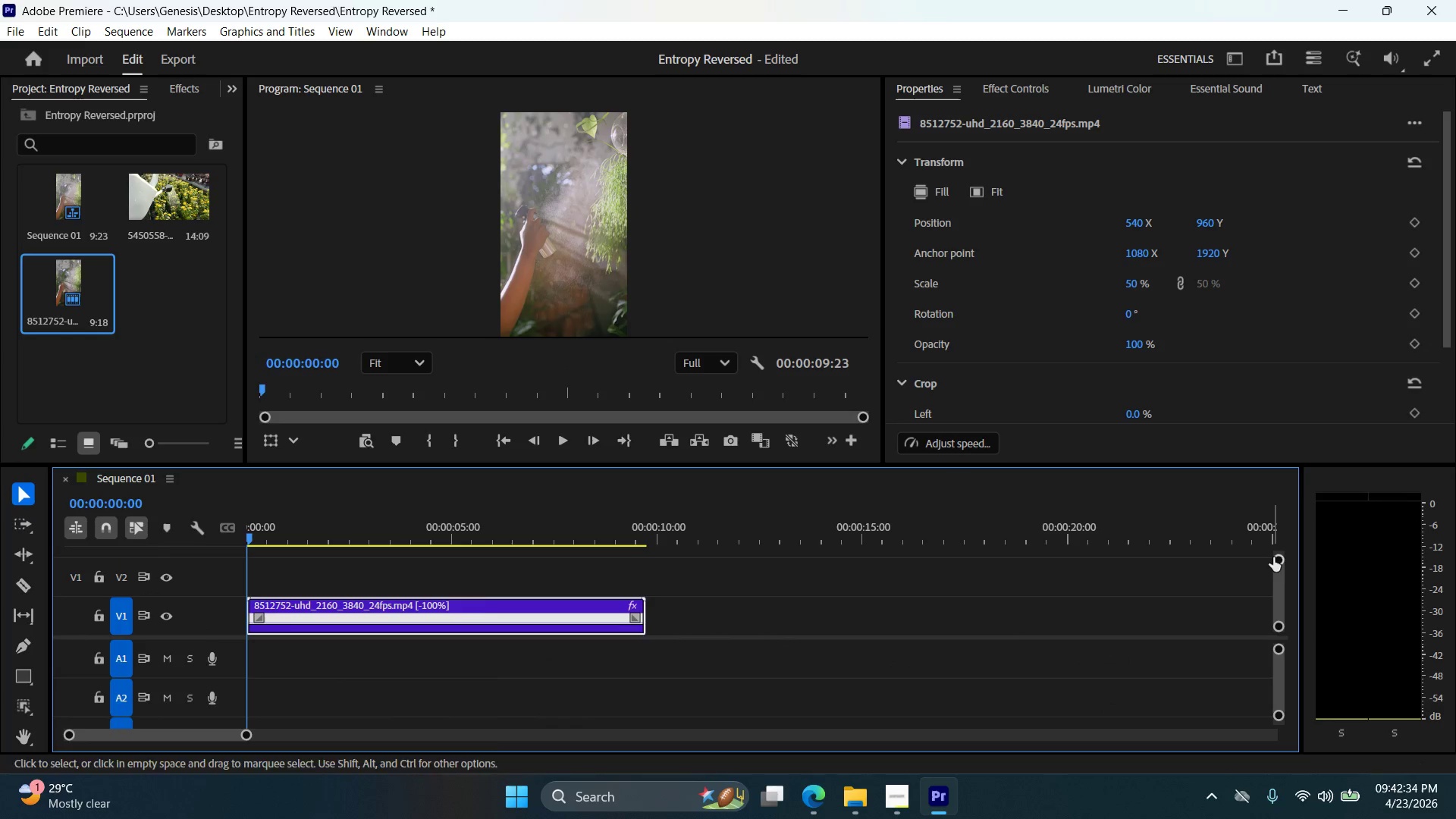 
left_click_drag(start_coordinate=[1280, 558], to_coordinate=[1280, 566])
 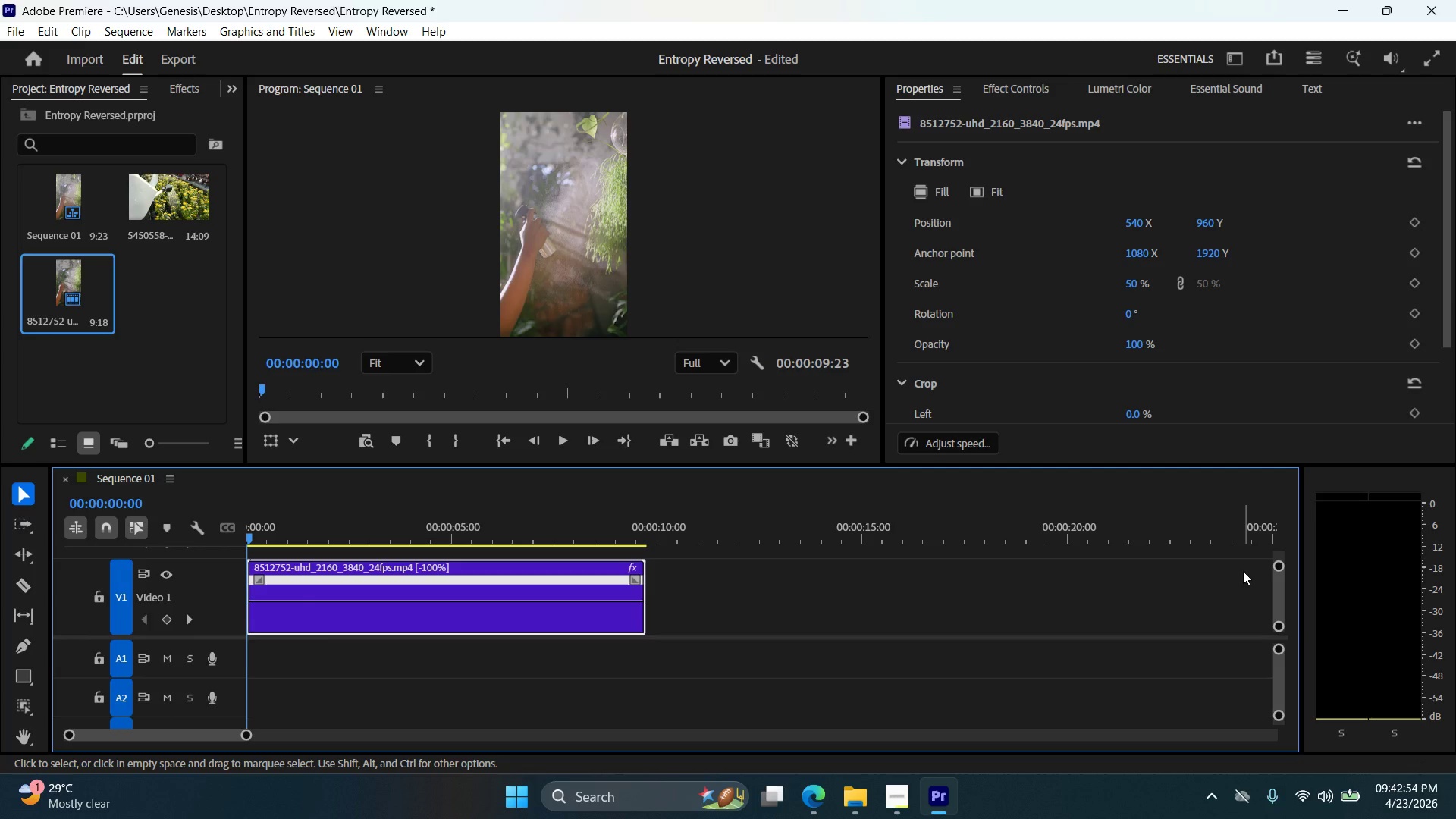 
wait(23.84)
 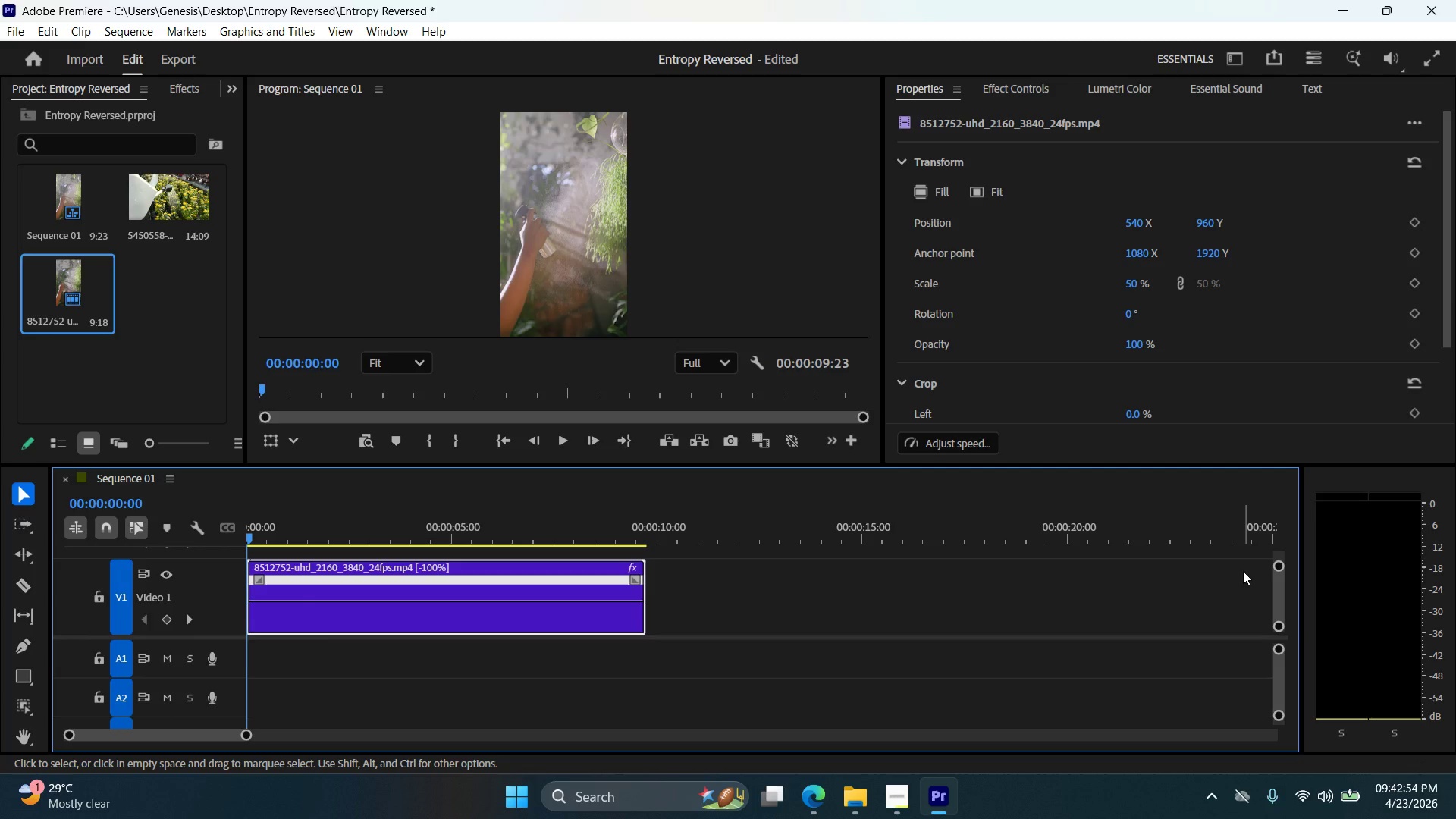 
right_click([577, 581])
 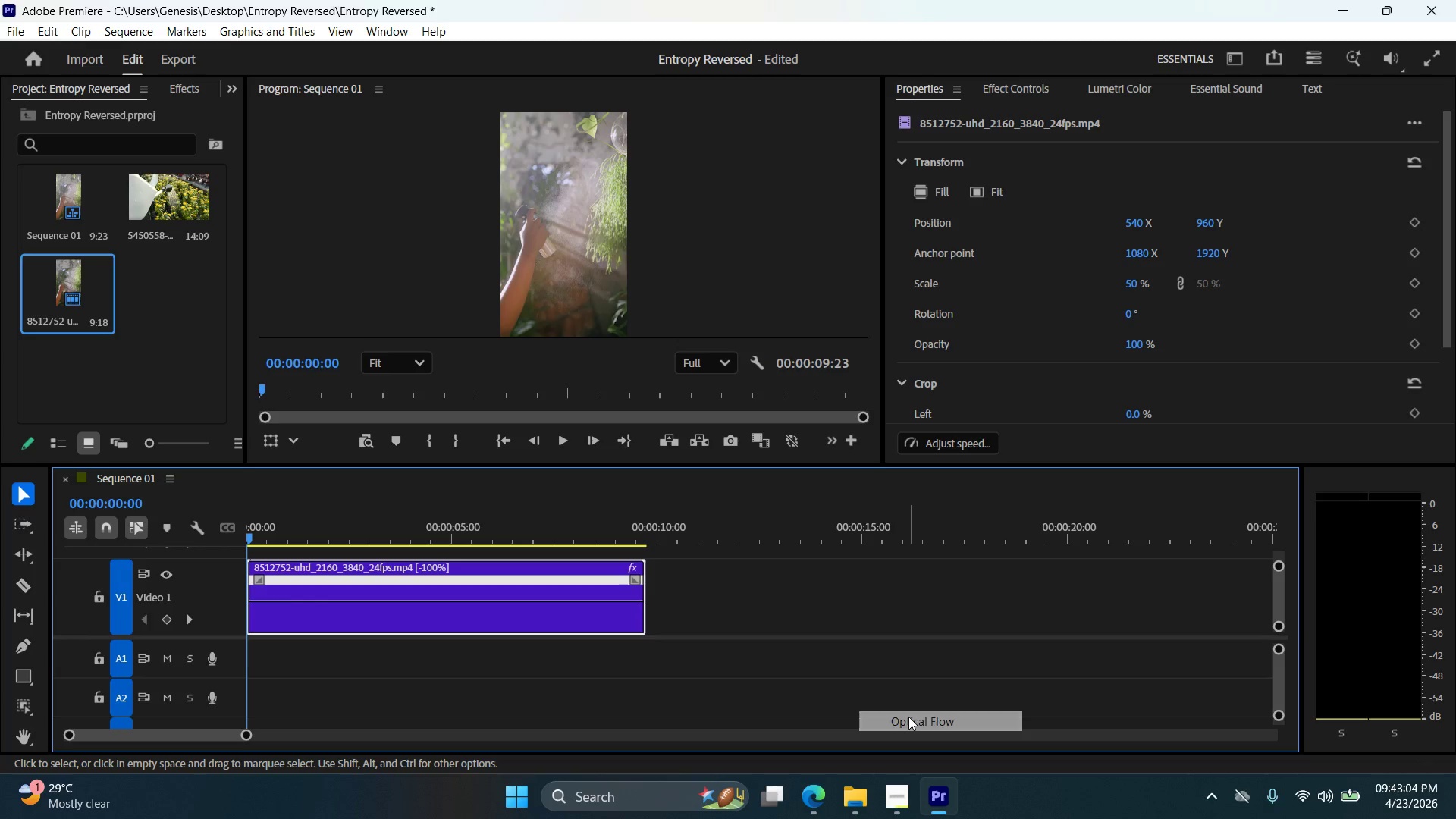 
wait(6.66)
 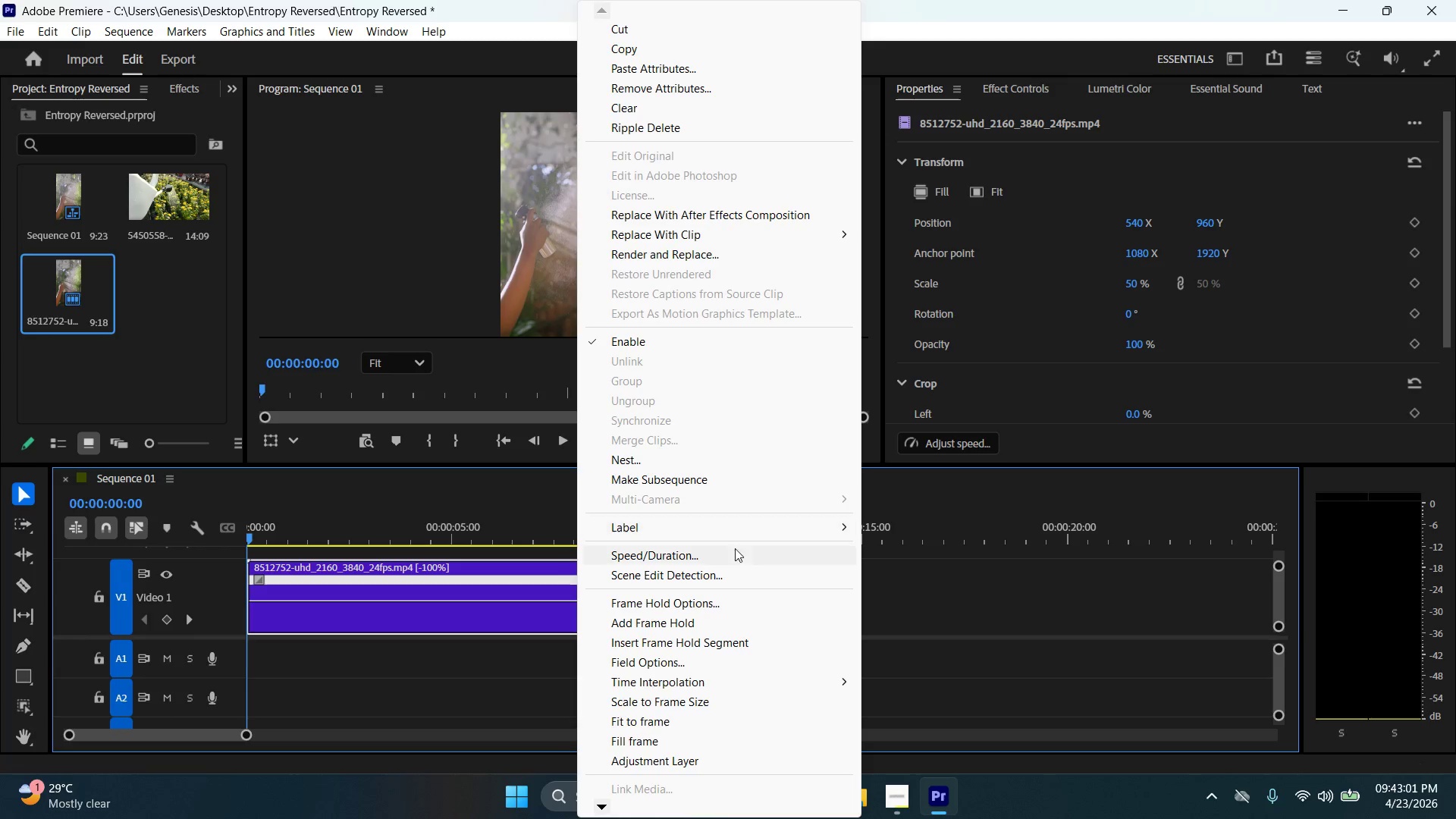 
left_click([557, 439])
 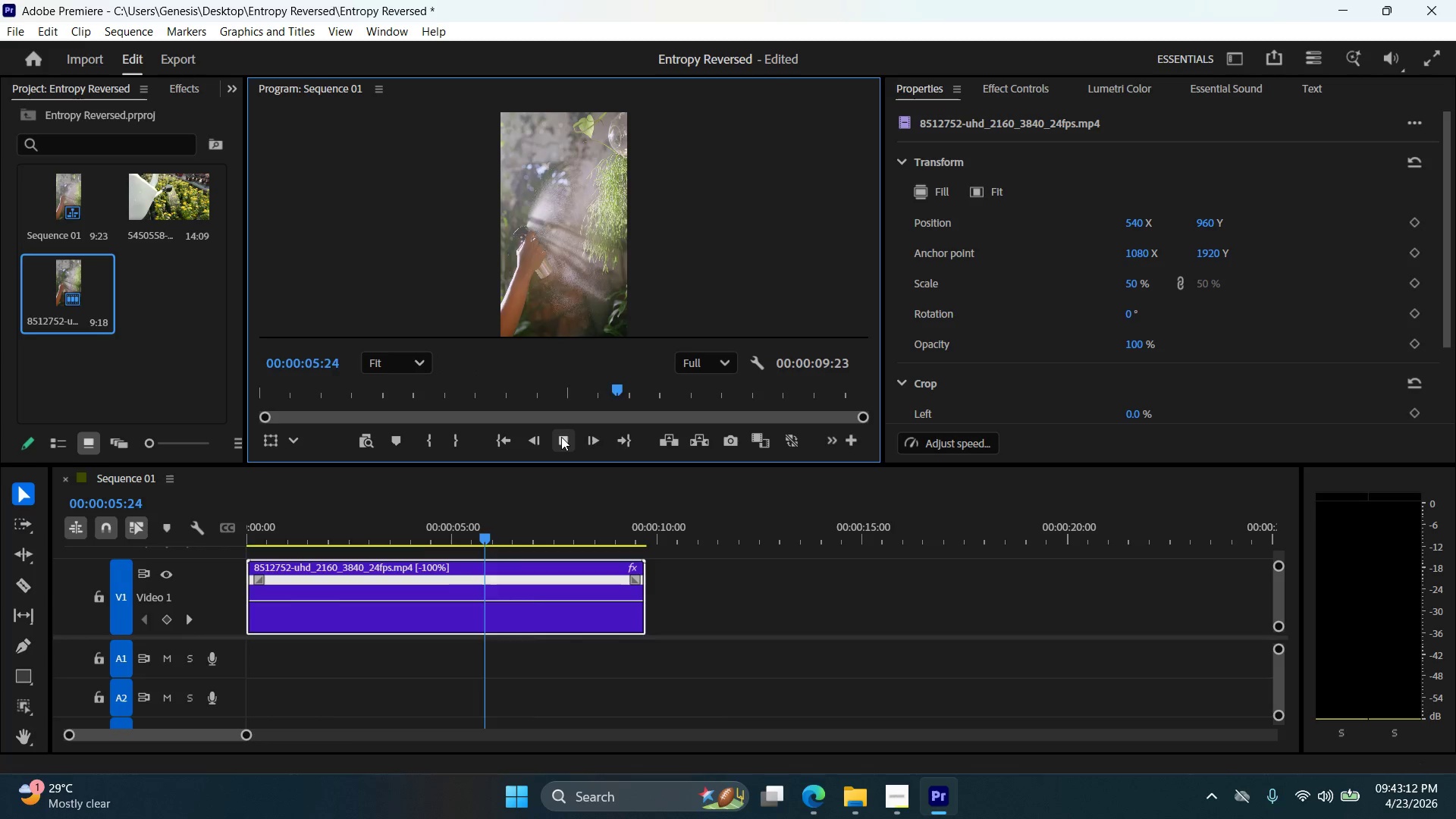 
wait(7.98)
 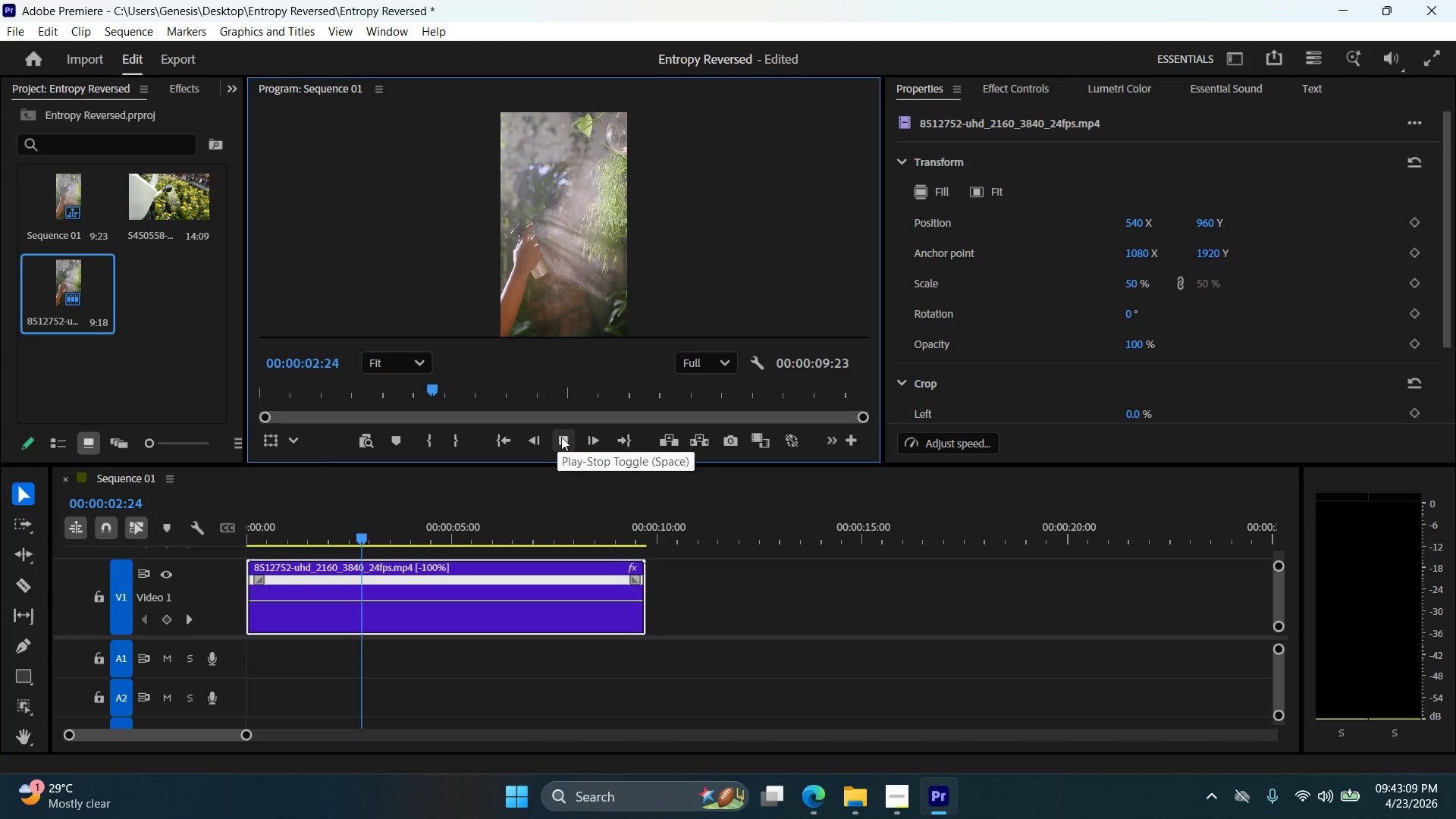 
left_click([561, 437])
 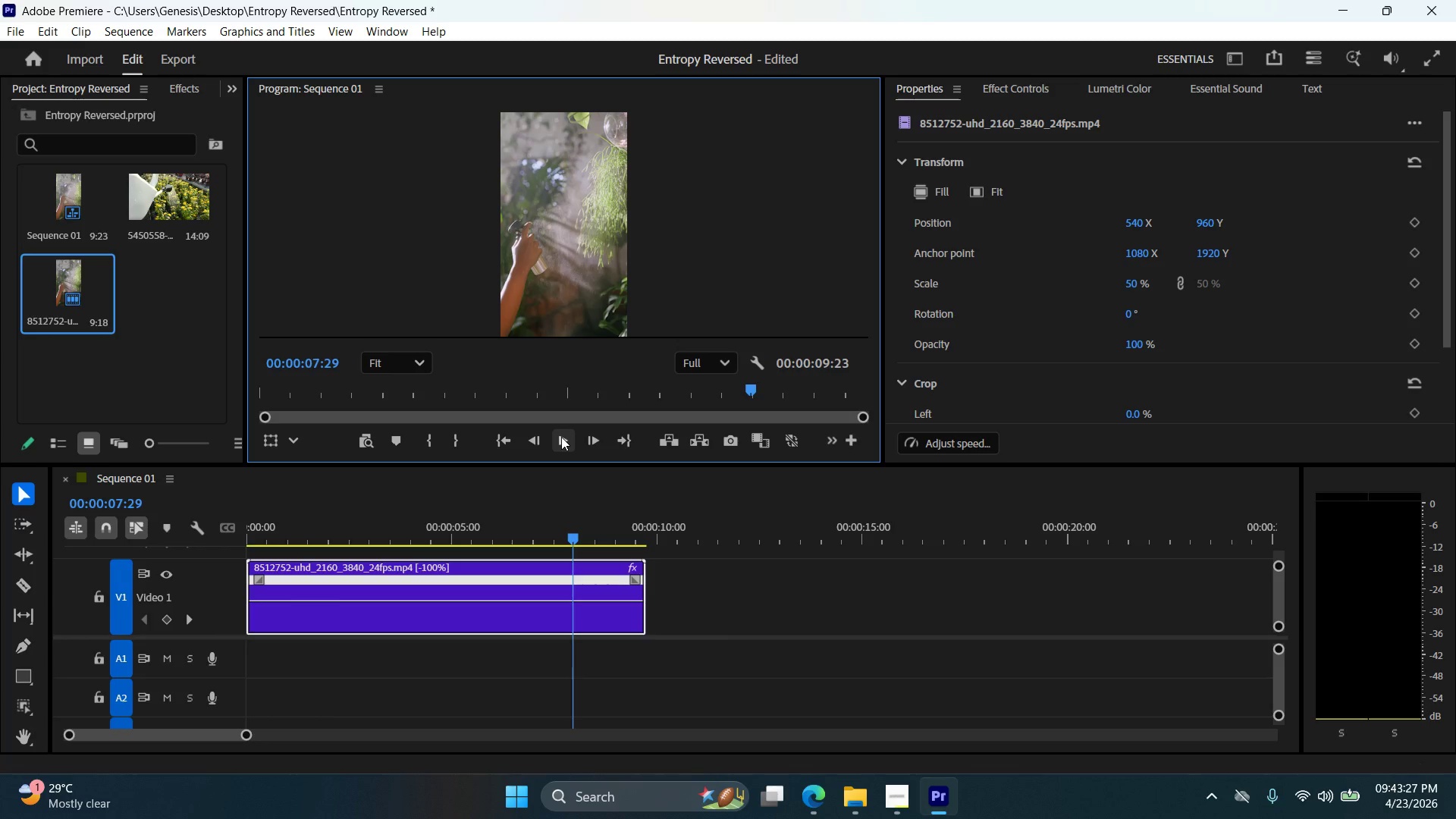 
wait(18.42)
 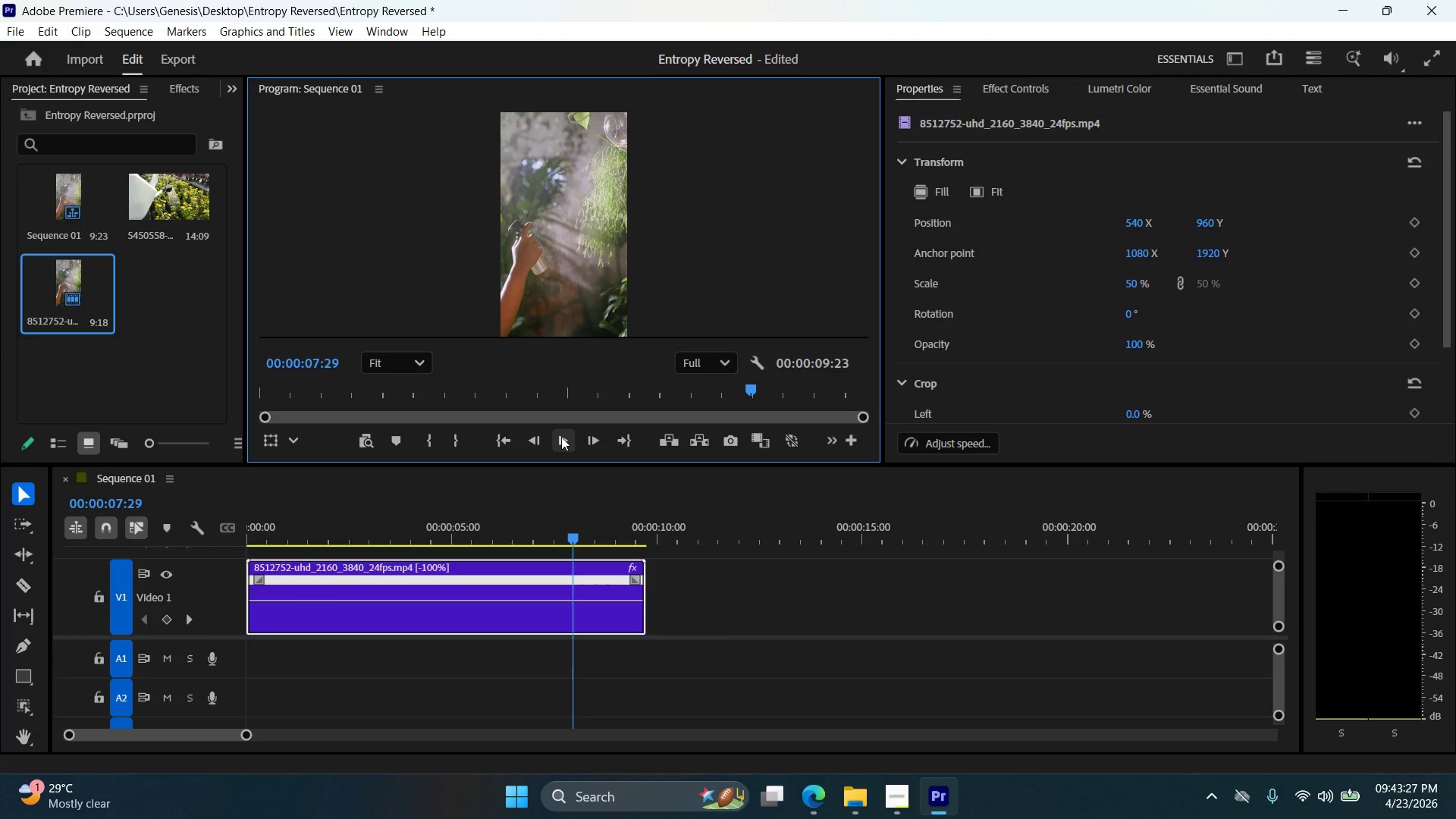 
left_click_drag(start_coordinate=[598, 463], to_coordinate=[597, 414])
 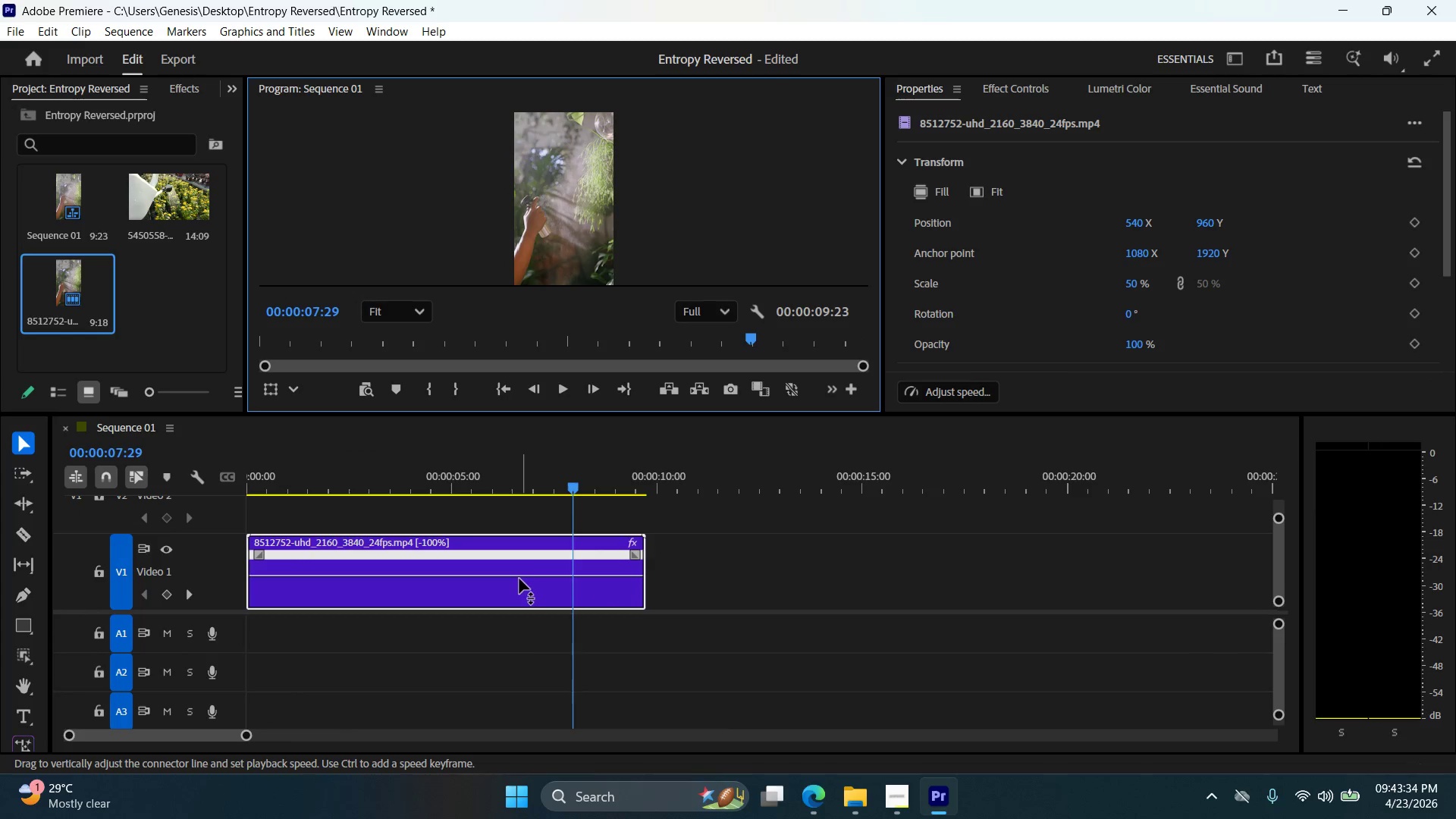 
left_click_drag(start_coordinate=[519, 576], to_coordinate=[519, 571])
 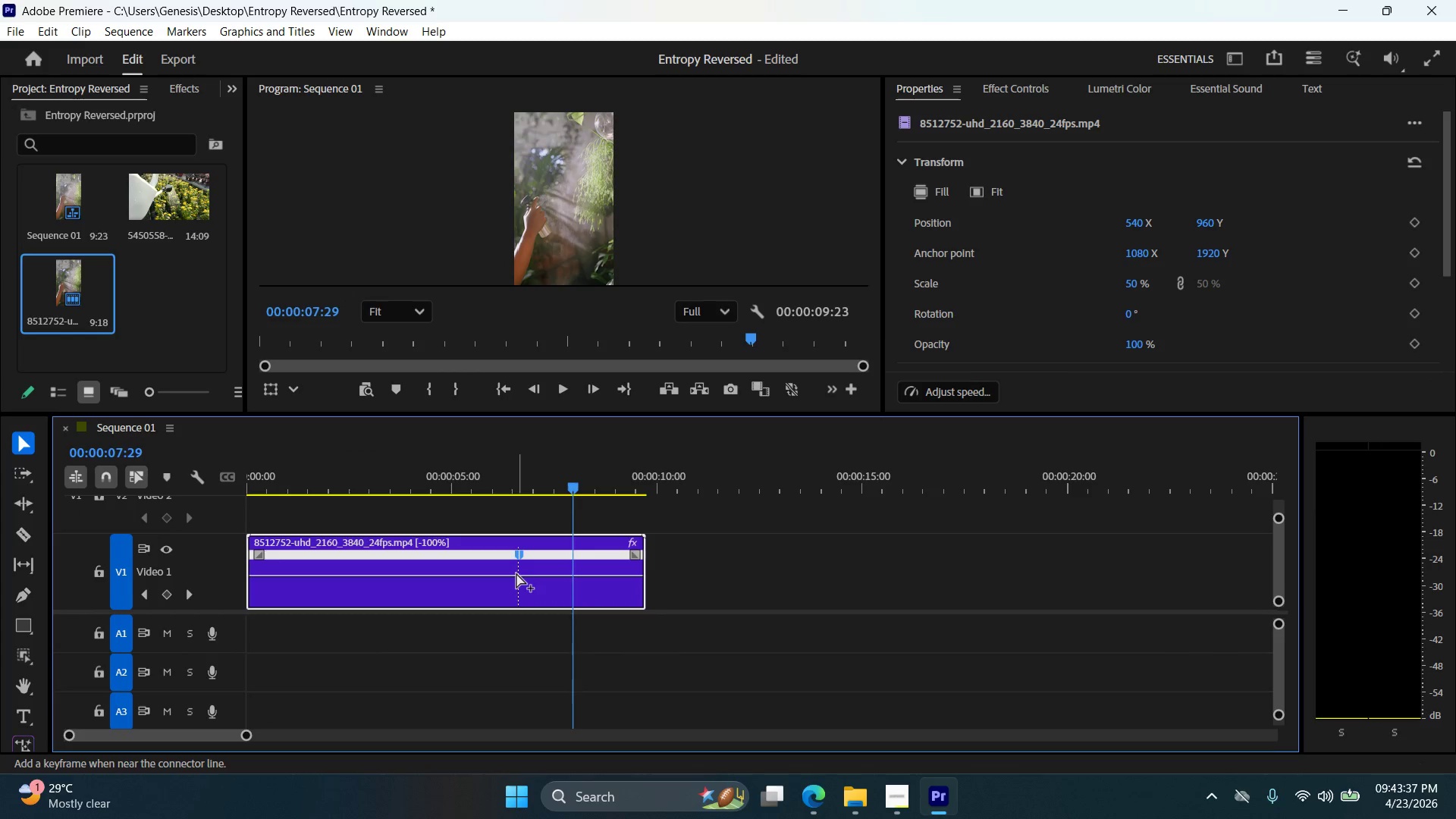 
key(Control+Z)
 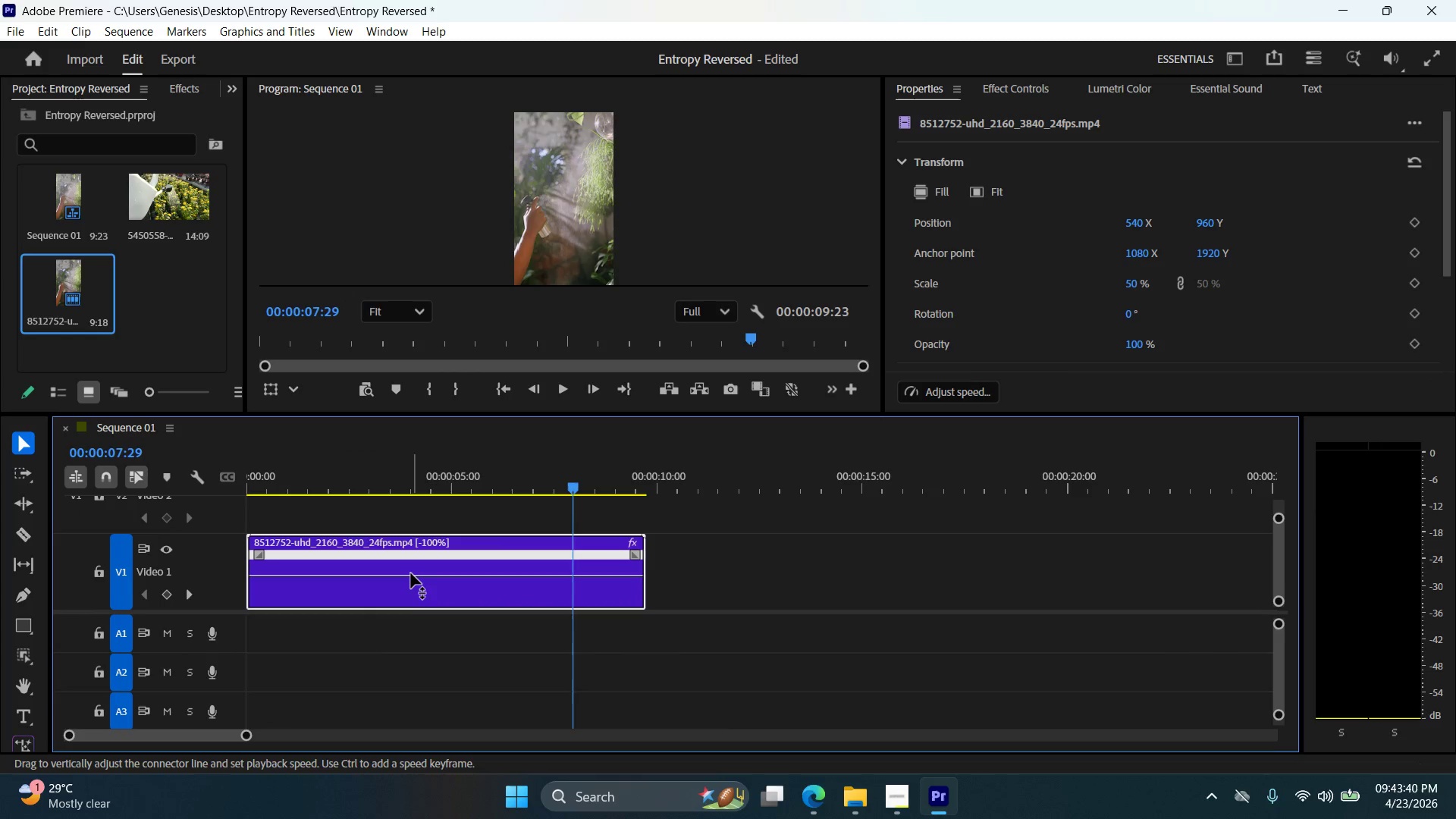 
hold_key(key=ControlLeft, duration=7.08)
left_click([362, 578])
 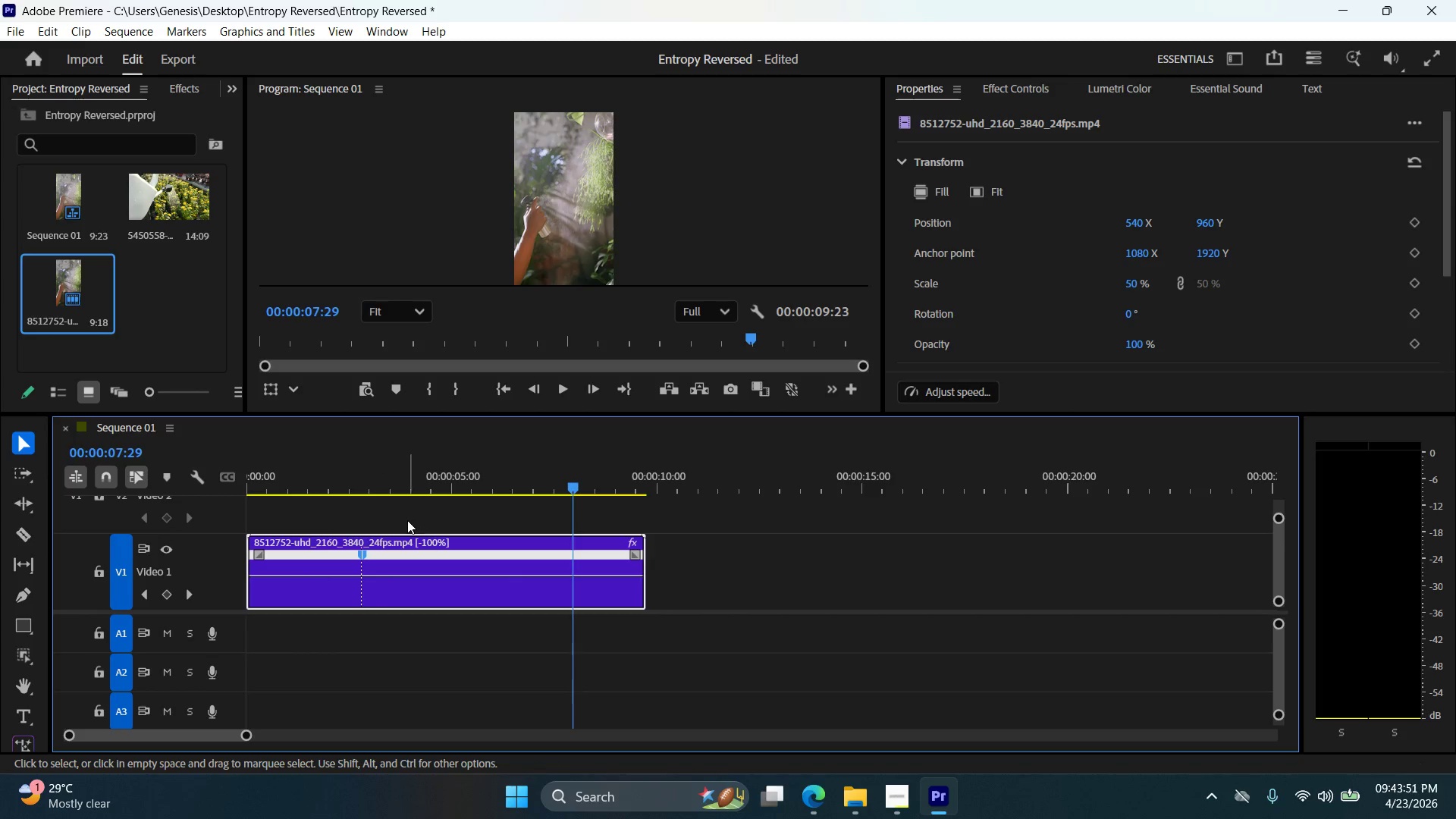 
left_click_drag(start_coordinate=[296, 573], to_coordinate=[292, 548])
 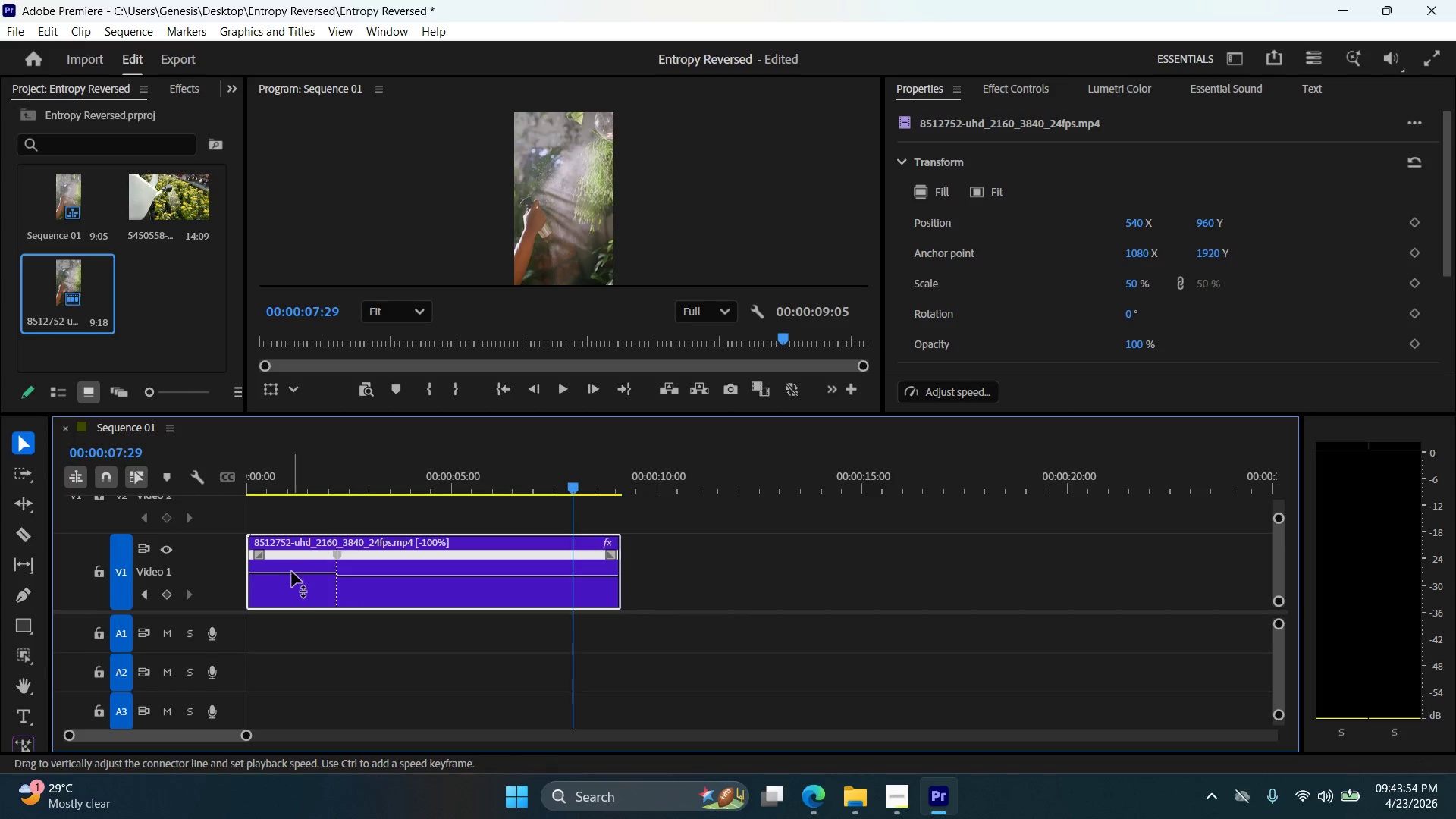 
left_click_drag(start_coordinate=[292, 572], to_coordinate=[291, 548])
 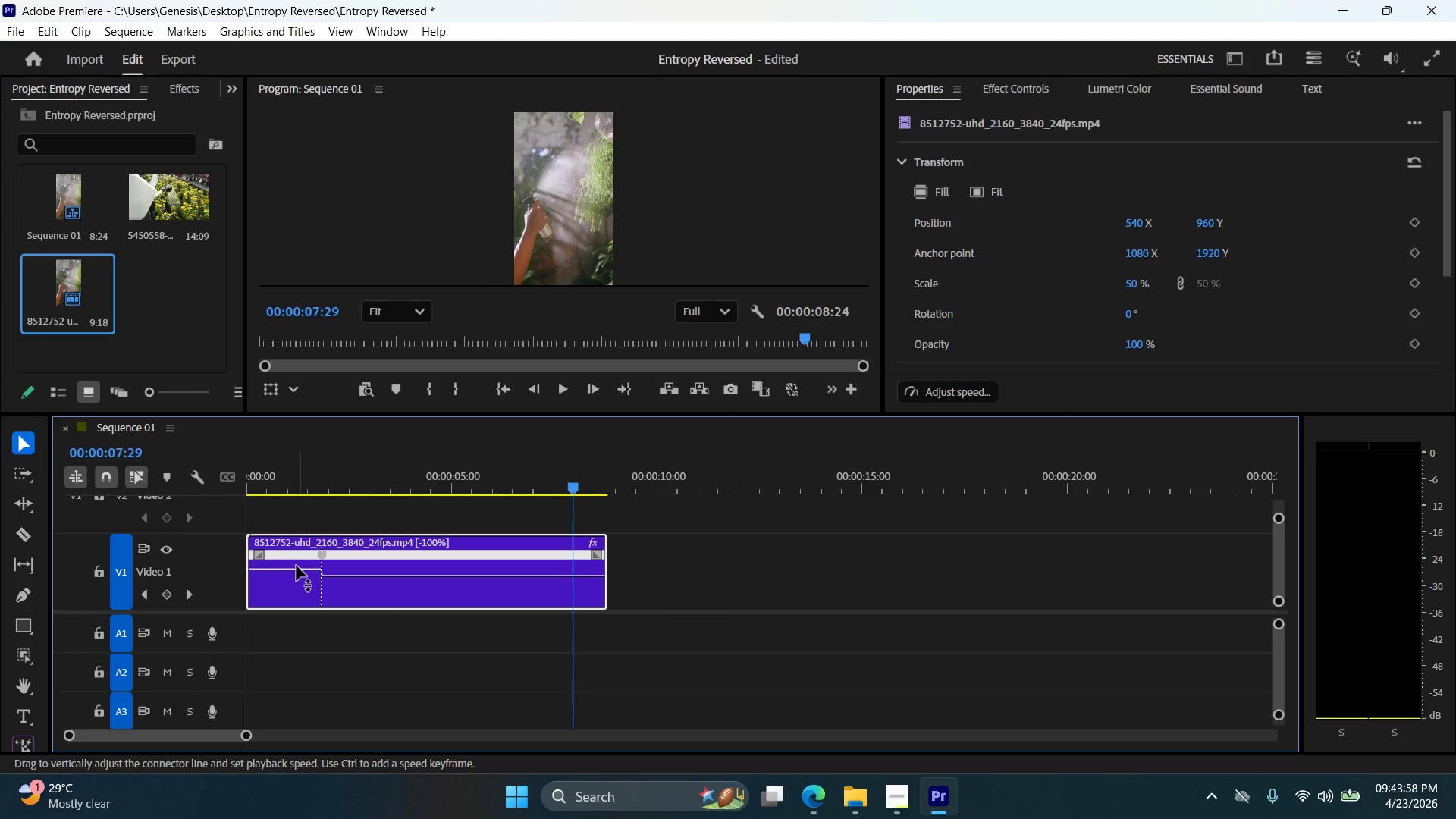 
left_click_drag(start_coordinate=[297, 568], to_coordinate=[296, 547])
 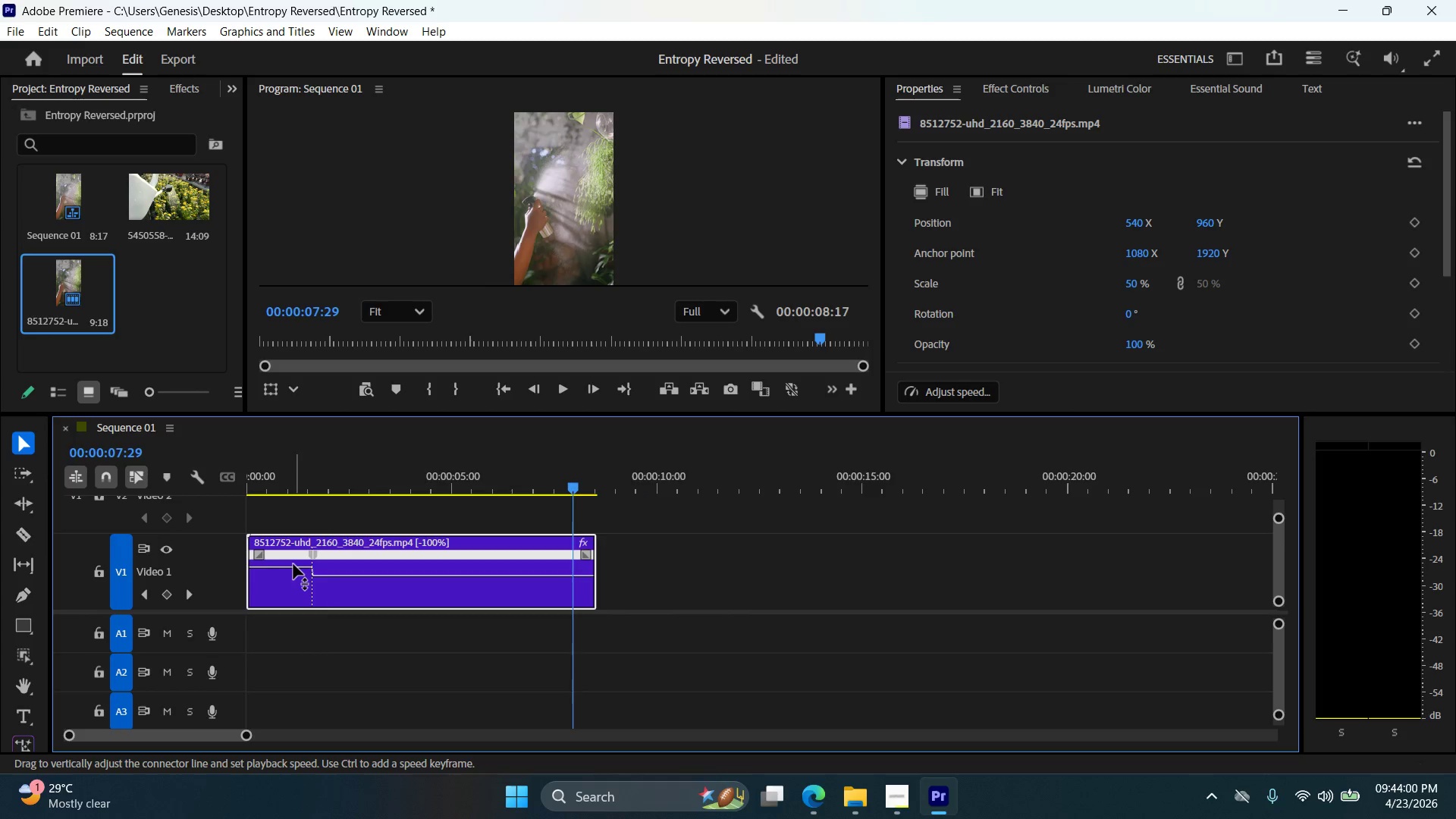 
left_click_drag(start_coordinate=[293, 564], to_coordinate=[293, 552])
 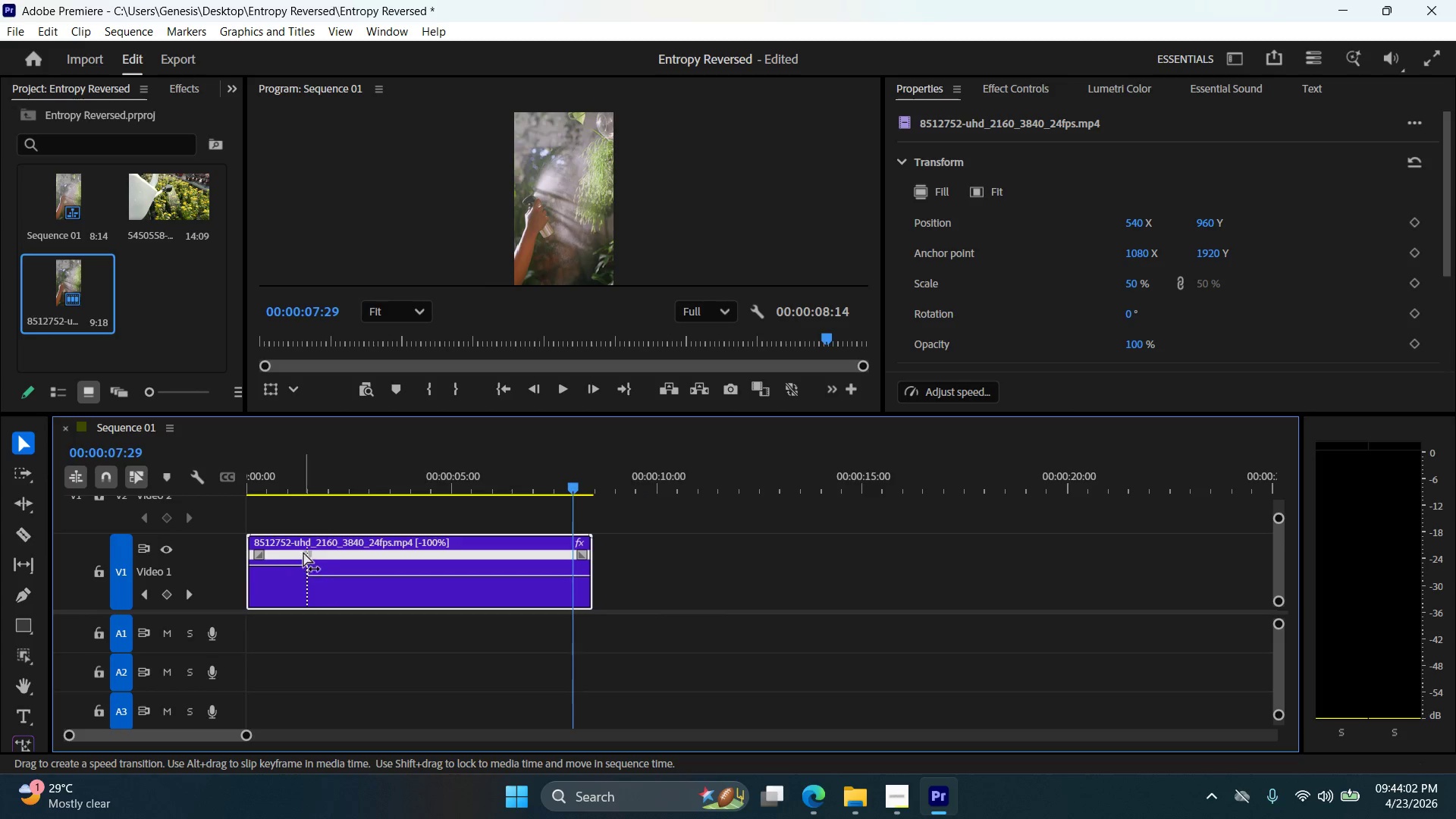 
left_click_drag(start_coordinate=[307, 552], to_coordinate=[314, 554])
 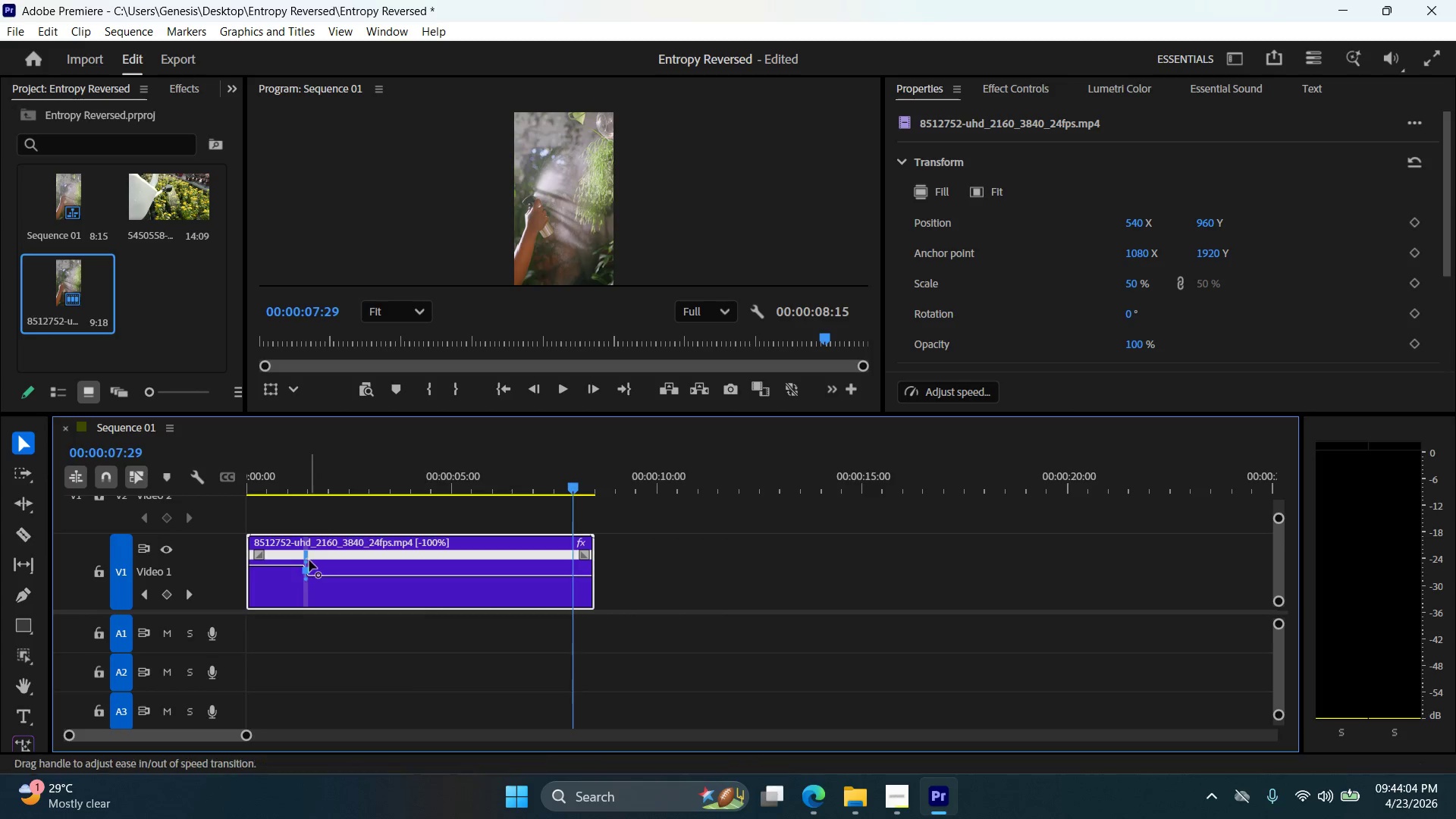 
key(Control+Z)
 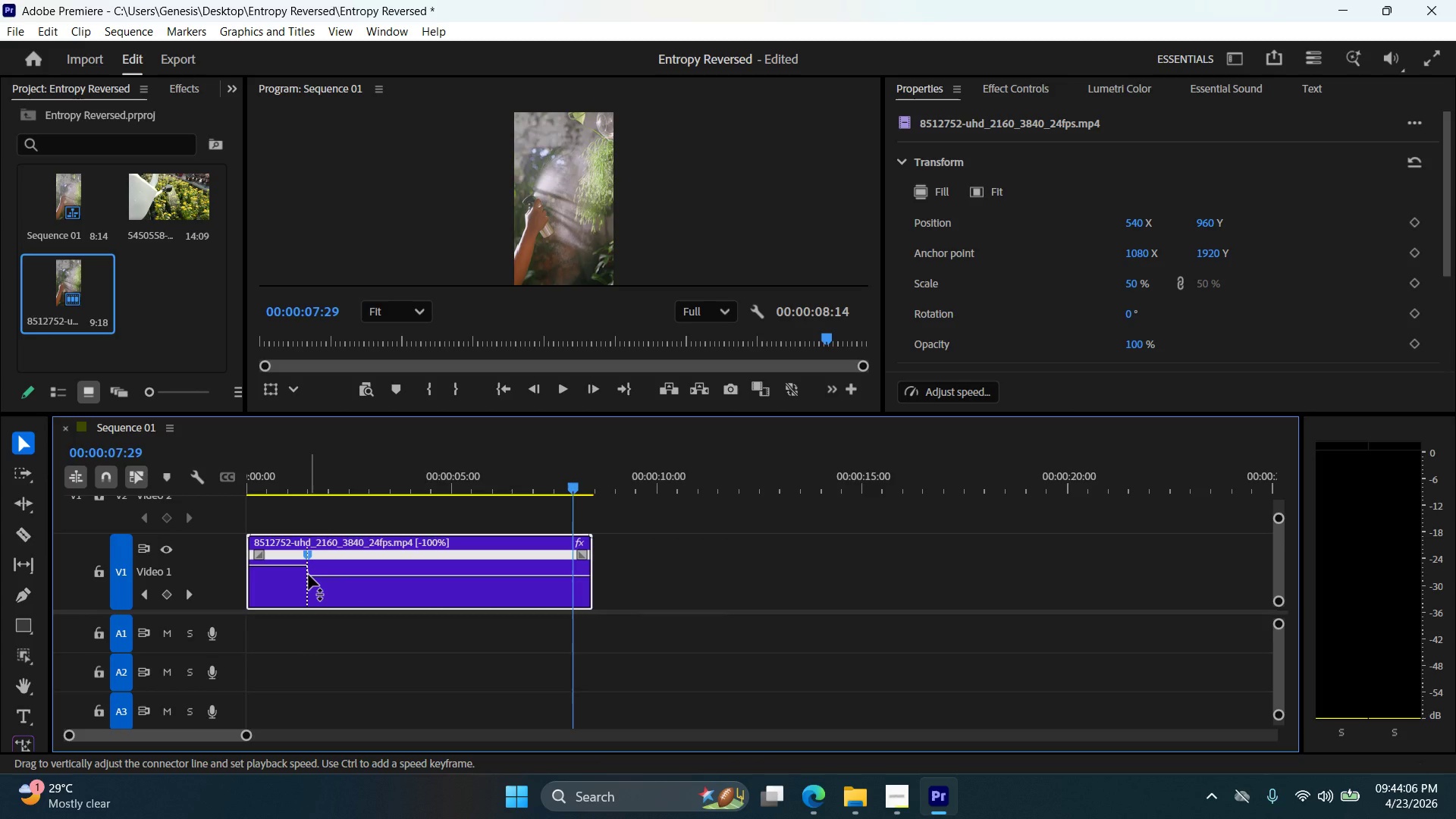 
key(Control+Z)
 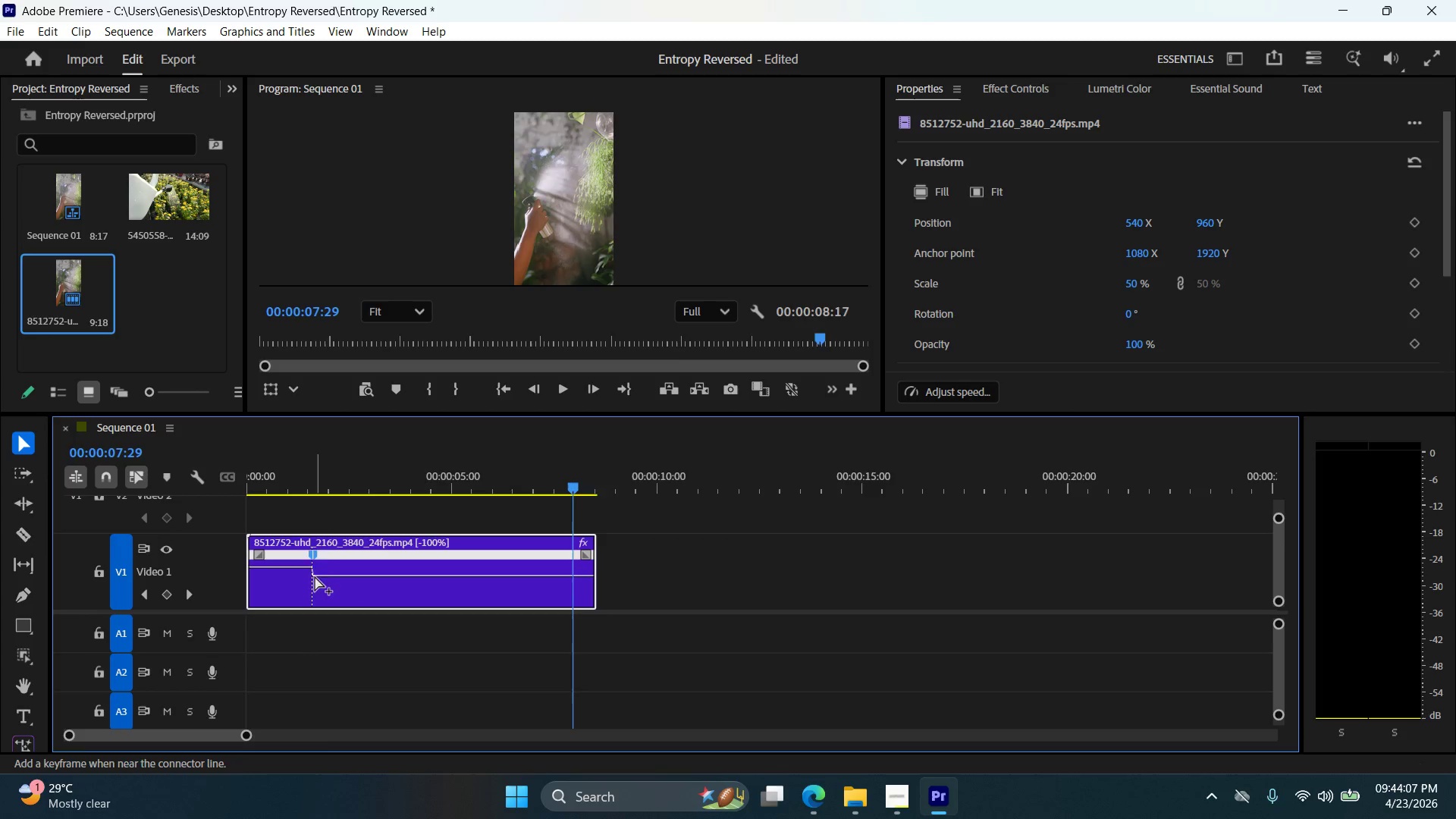 
key(Control+Z)
 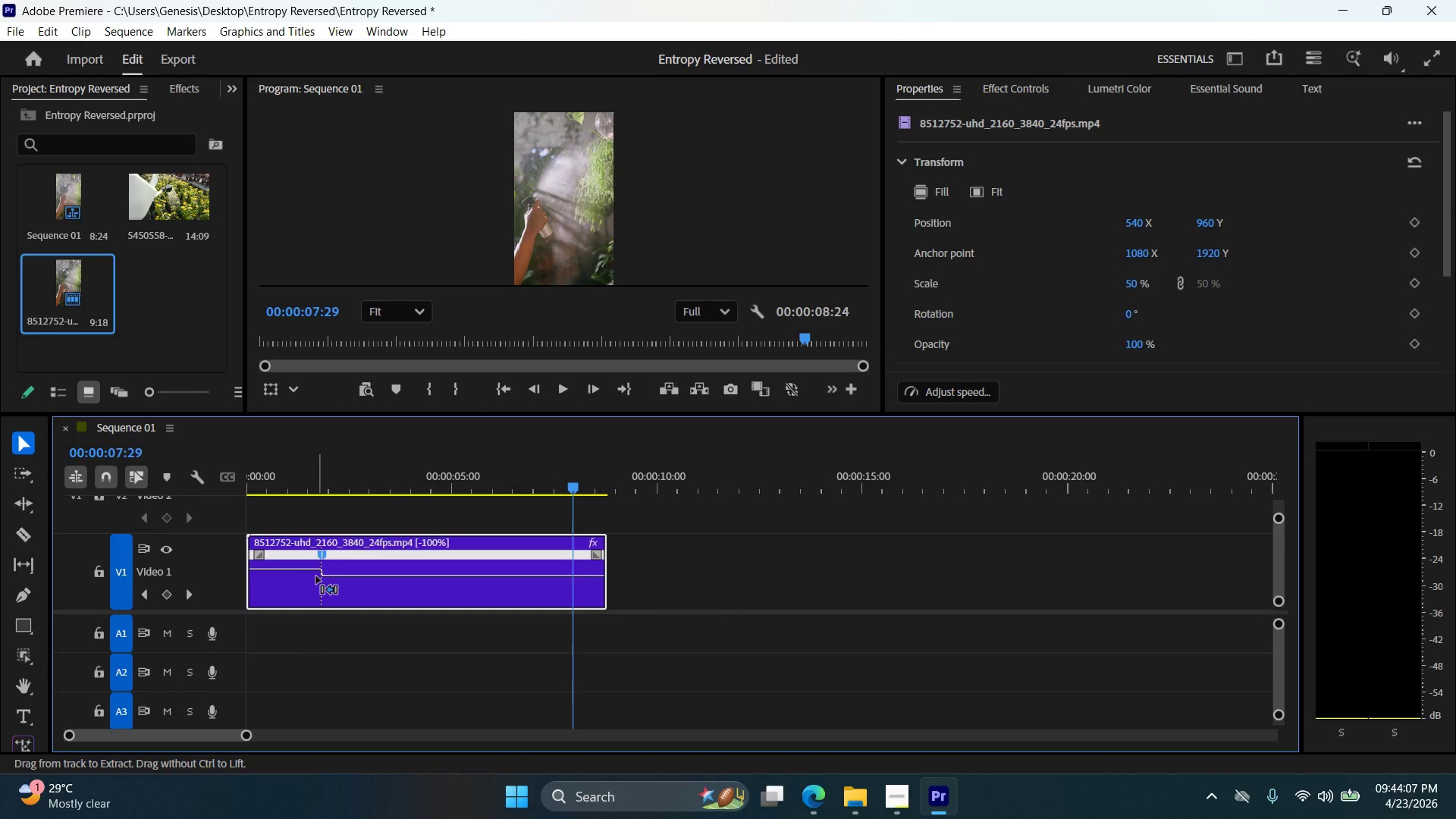 
key(Control+Z)
 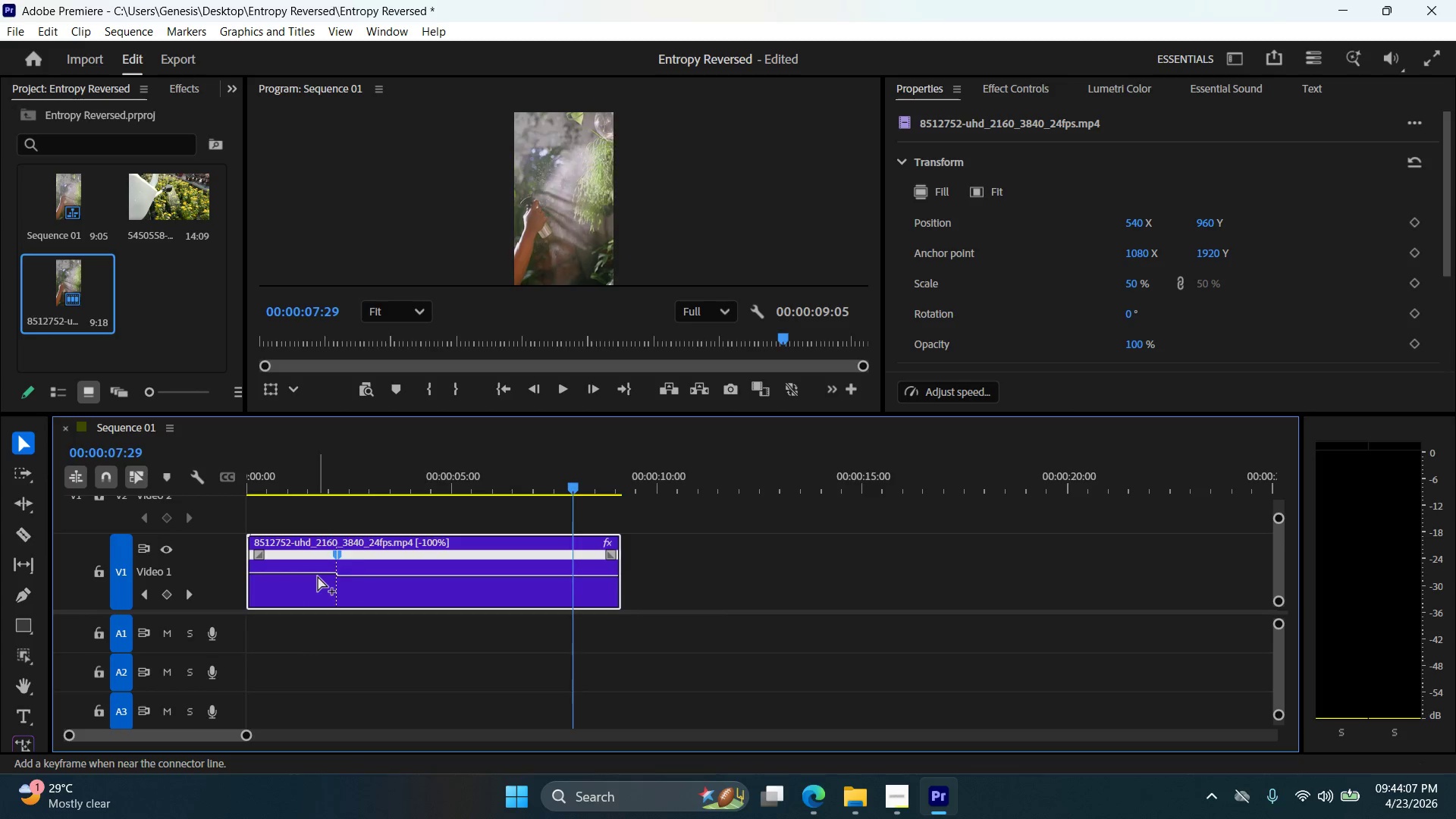 
key(Control+Z)
 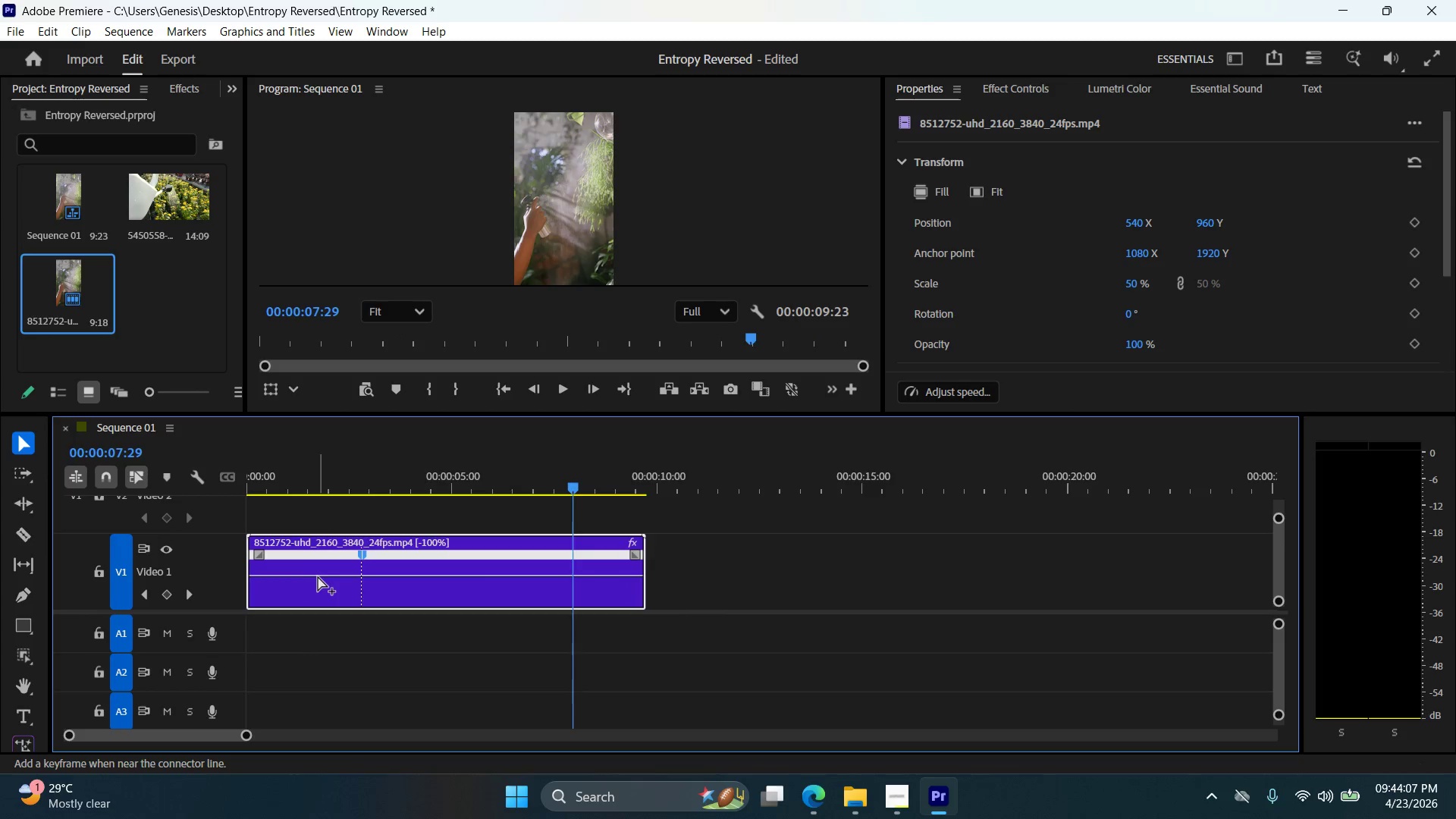 
key(Control+Z)
 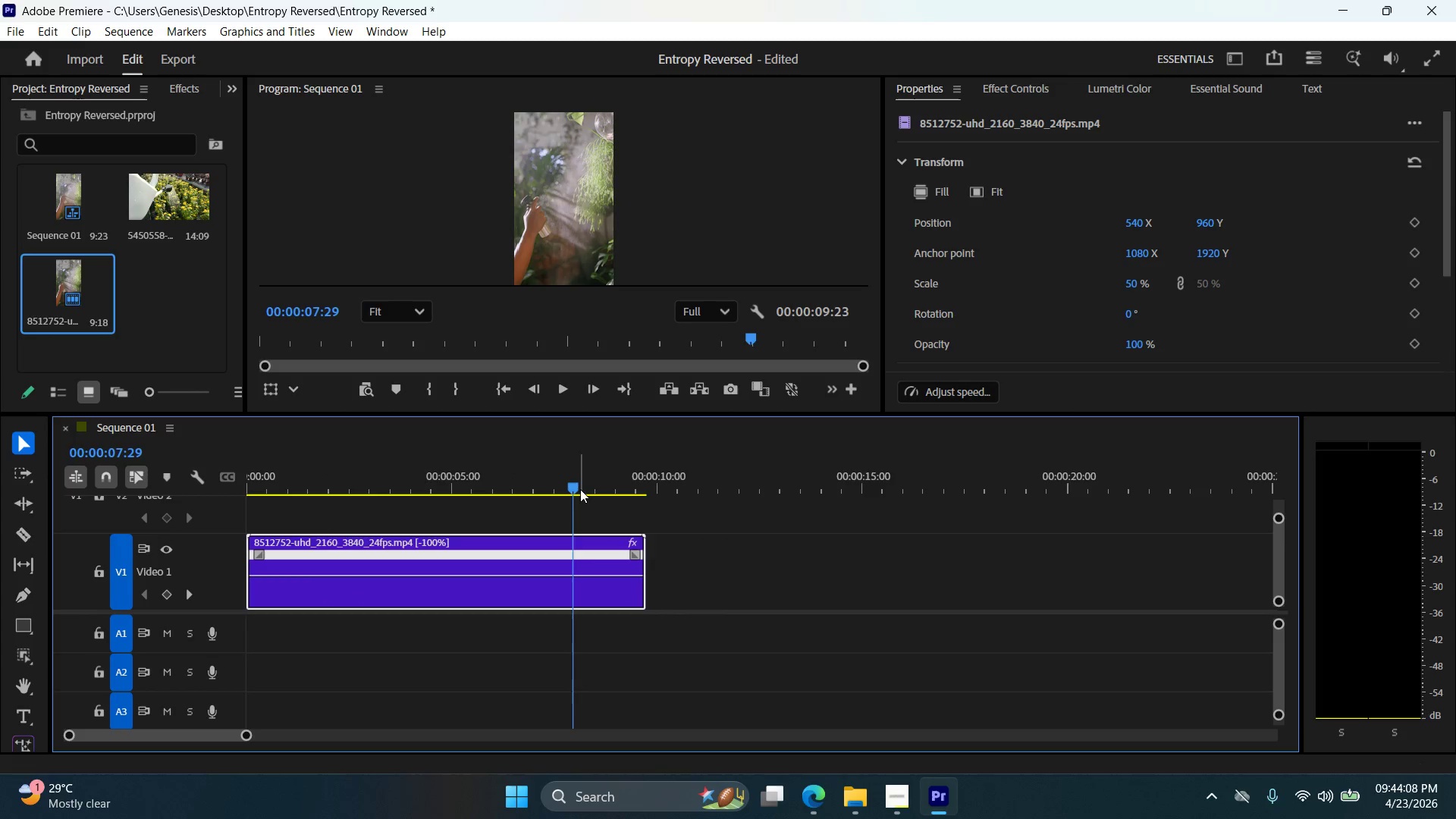 
left_click_drag(start_coordinate=[573, 491], to_coordinate=[318, 509])
 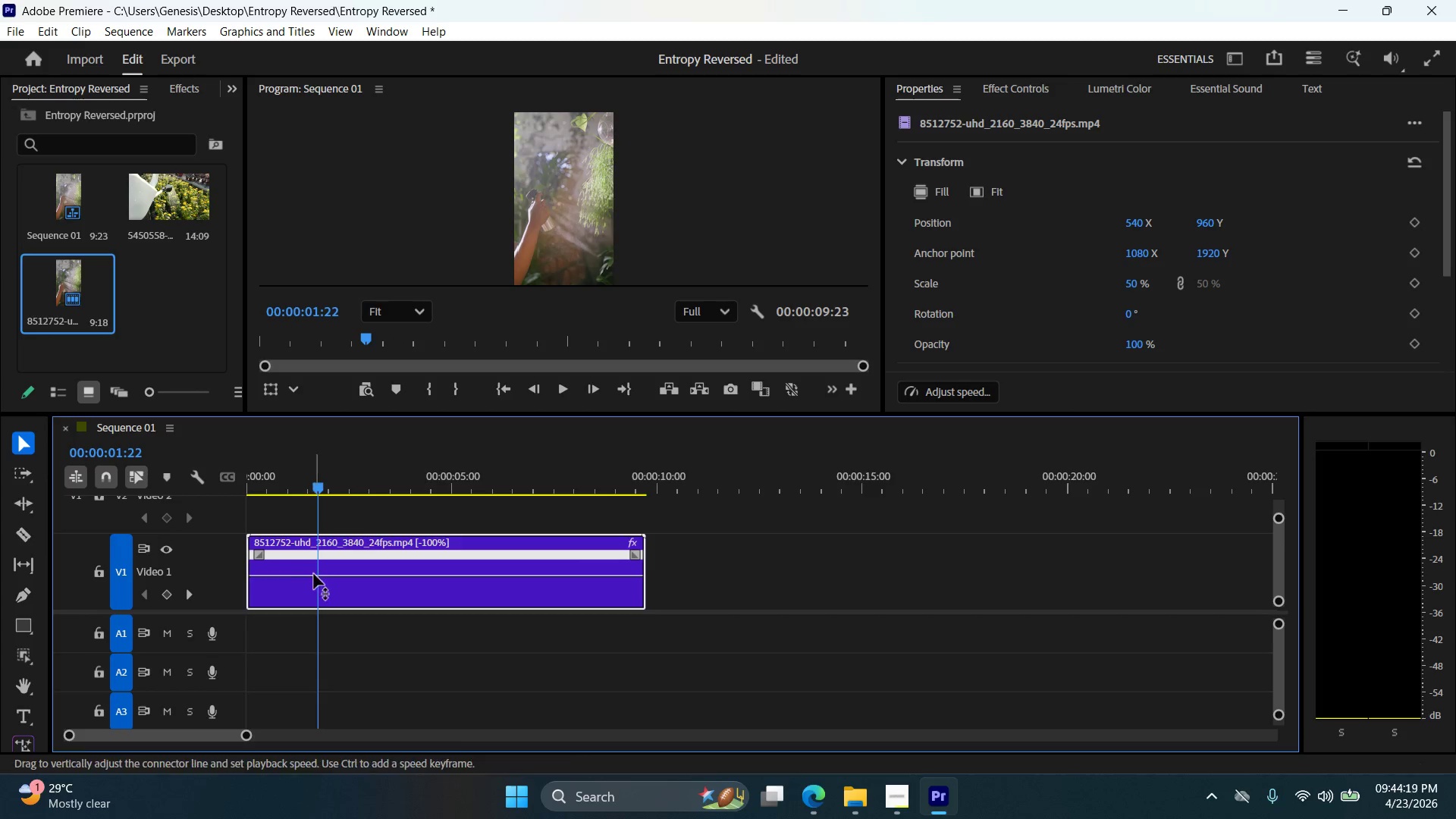 
hold_key(key=ControlLeft, duration=1.25)
left_click([317, 578])
 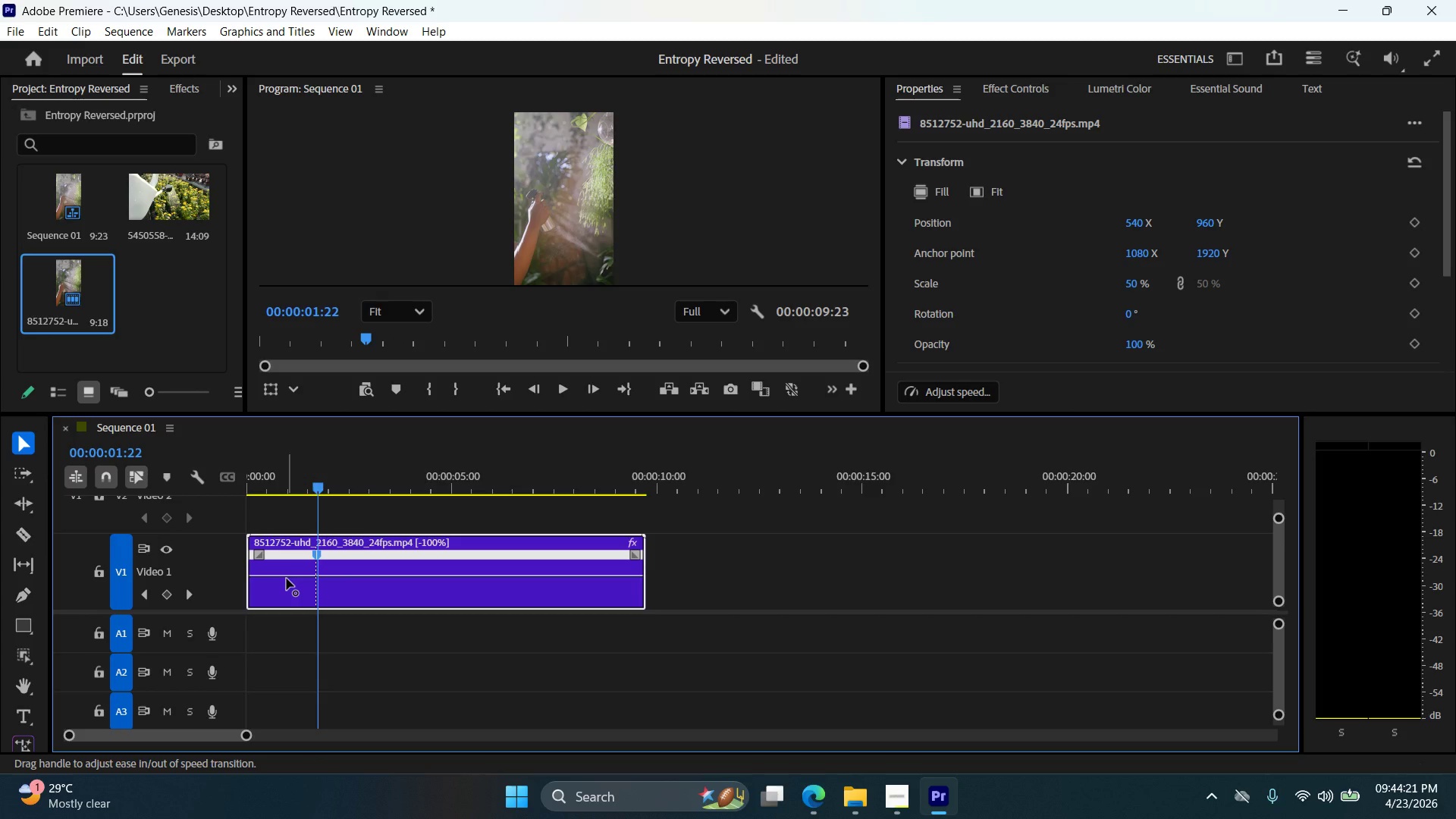 
left_click_drag(start_coordinate=[287, 579], to_coordinate=[286, 565])
 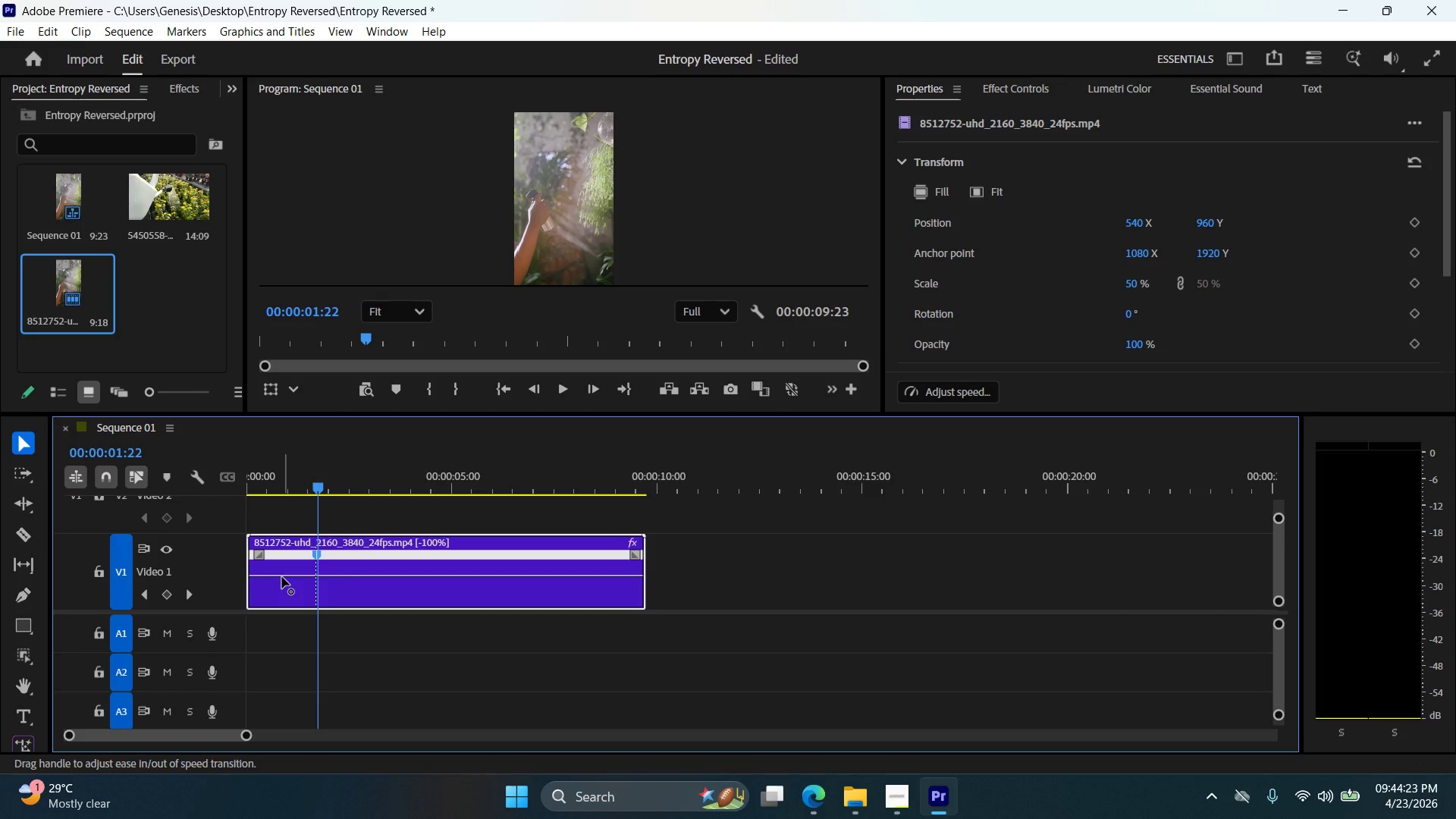 
left_click([282, 575])
 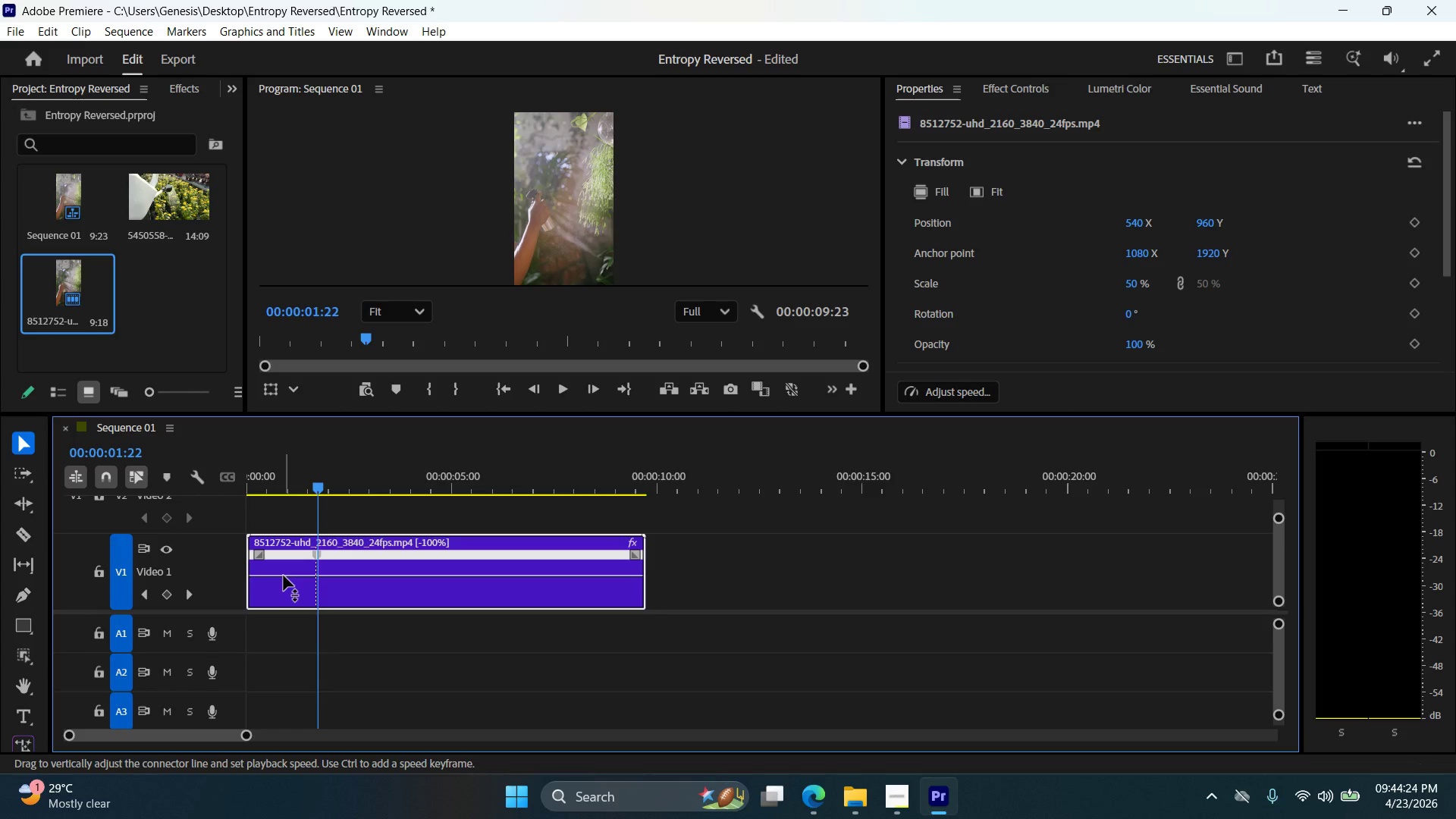 
left_click_drag(start_coordinate=[284, 576], to_coordinate=[285, 506])
 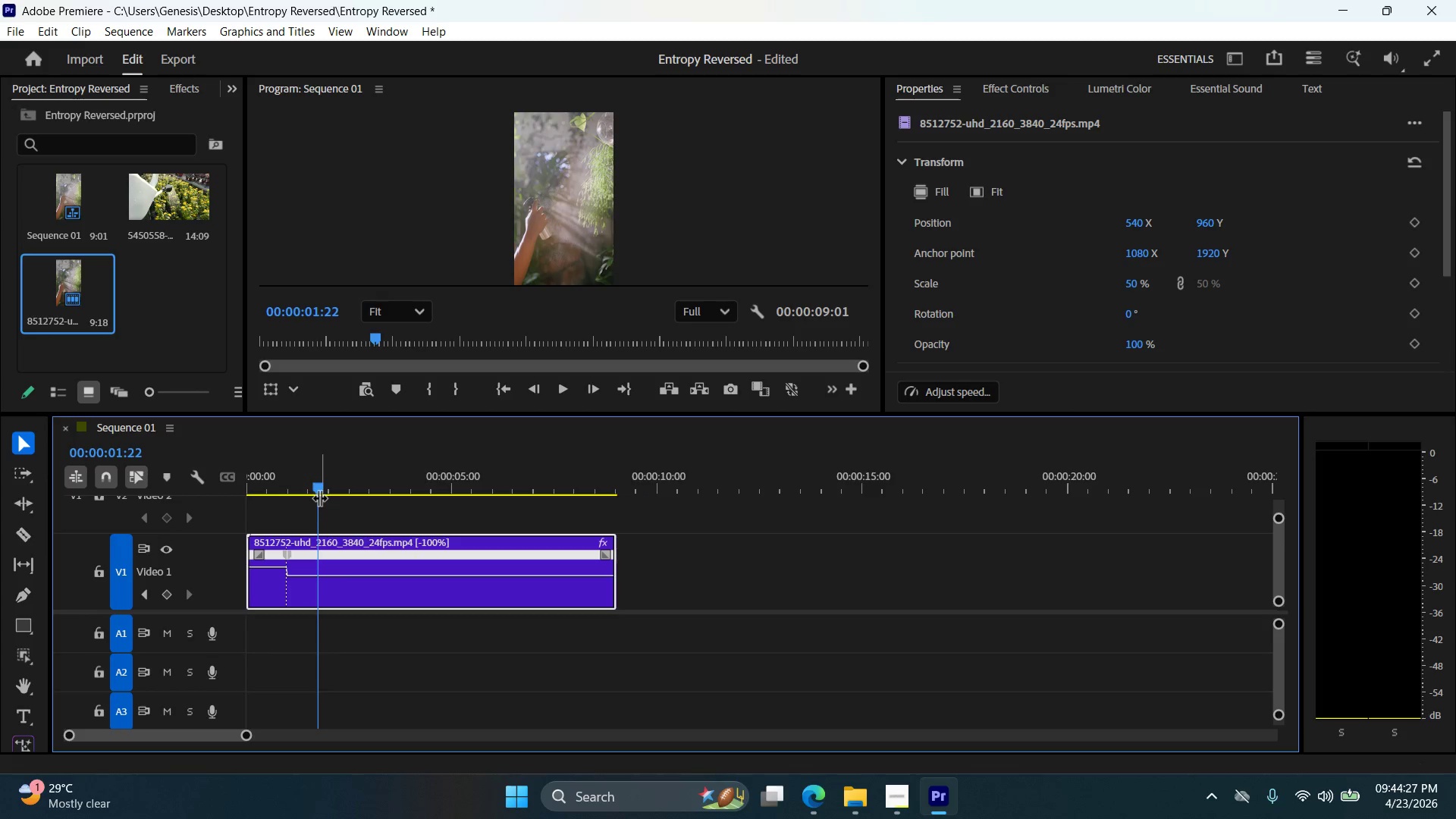 
left_click_drag(start_coordinate=[317, 486], to_coordinate=[247, 492])
 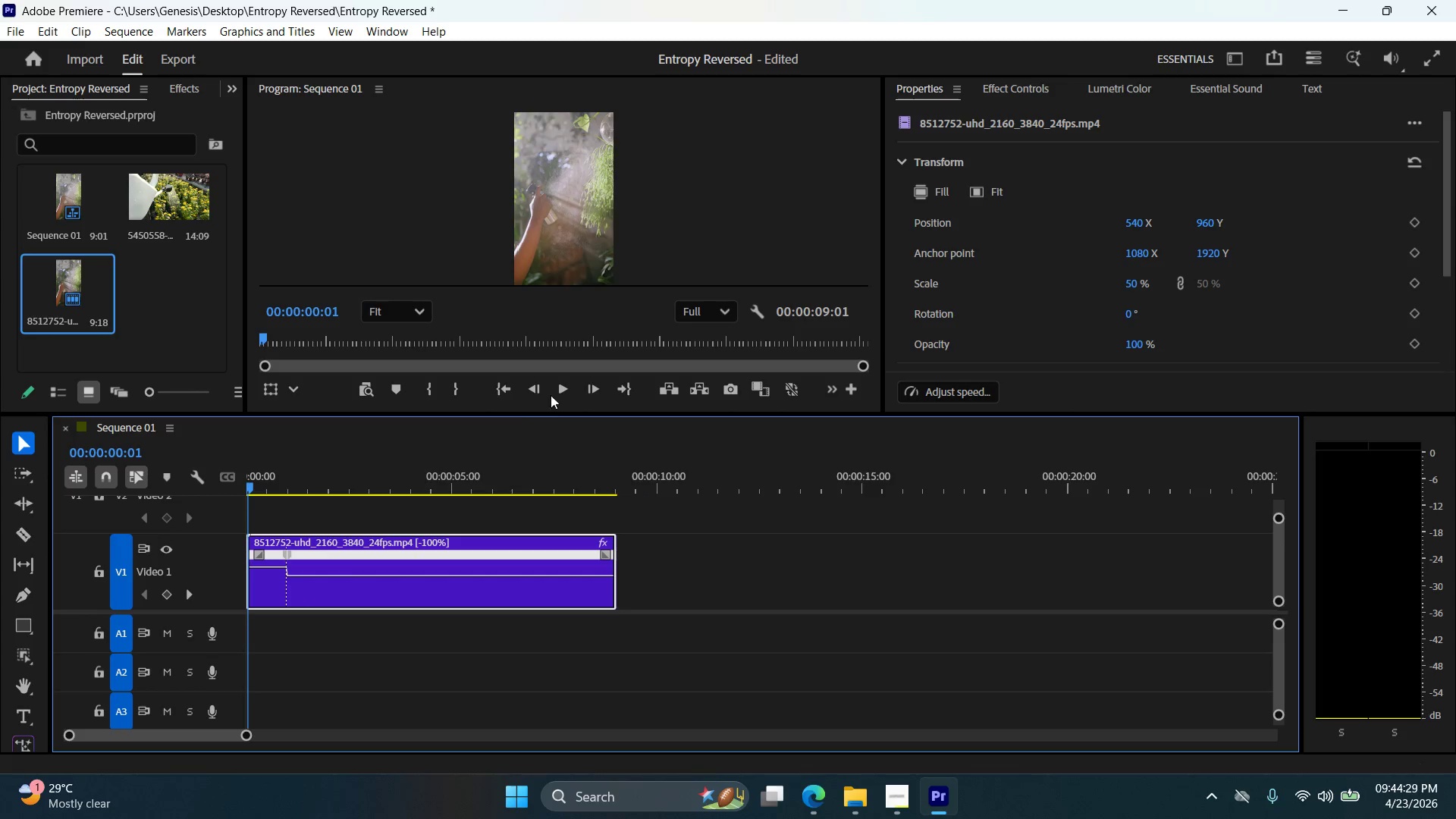 
left_click([557, 388])
 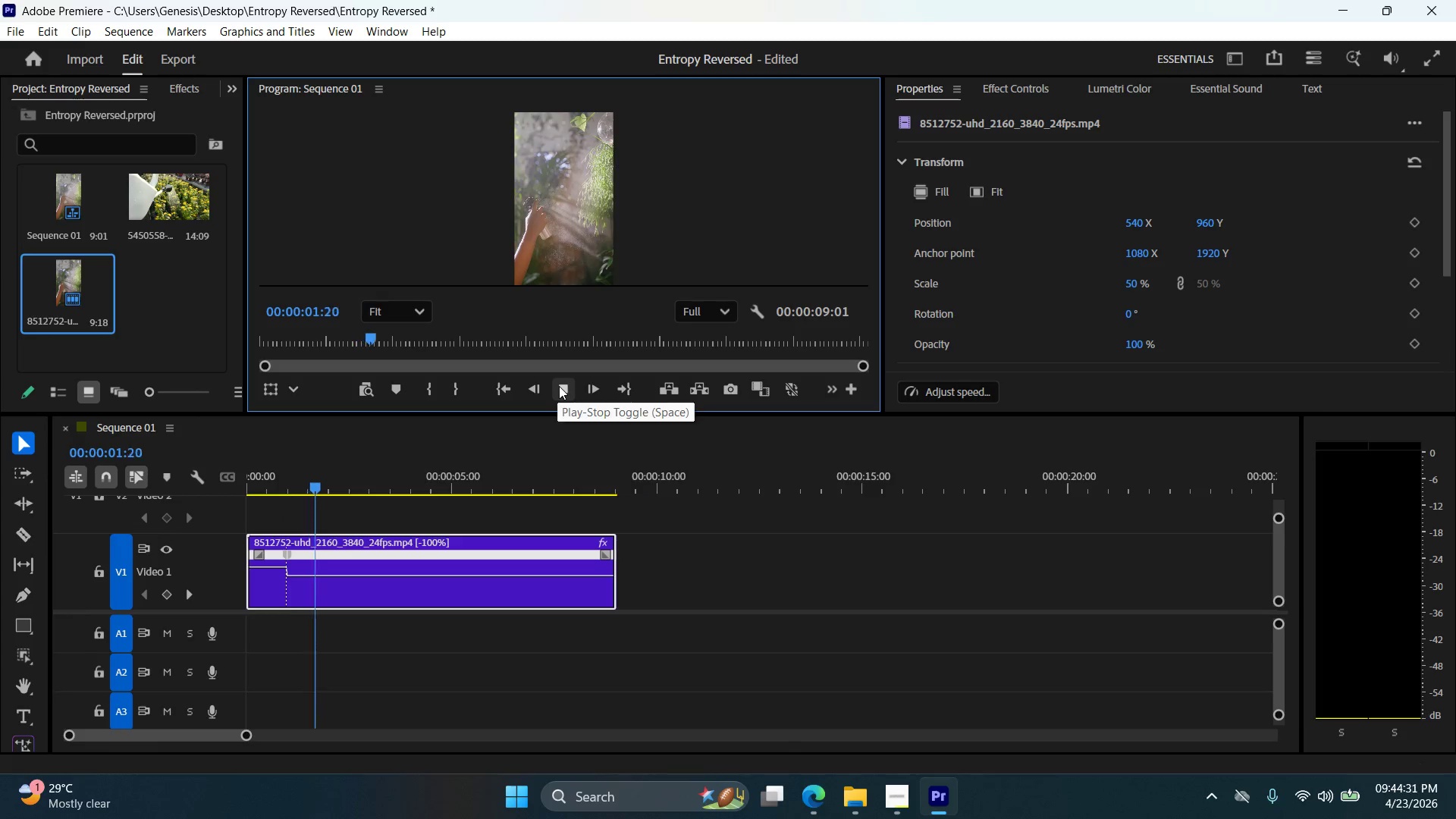 
left_click([559, 386])
 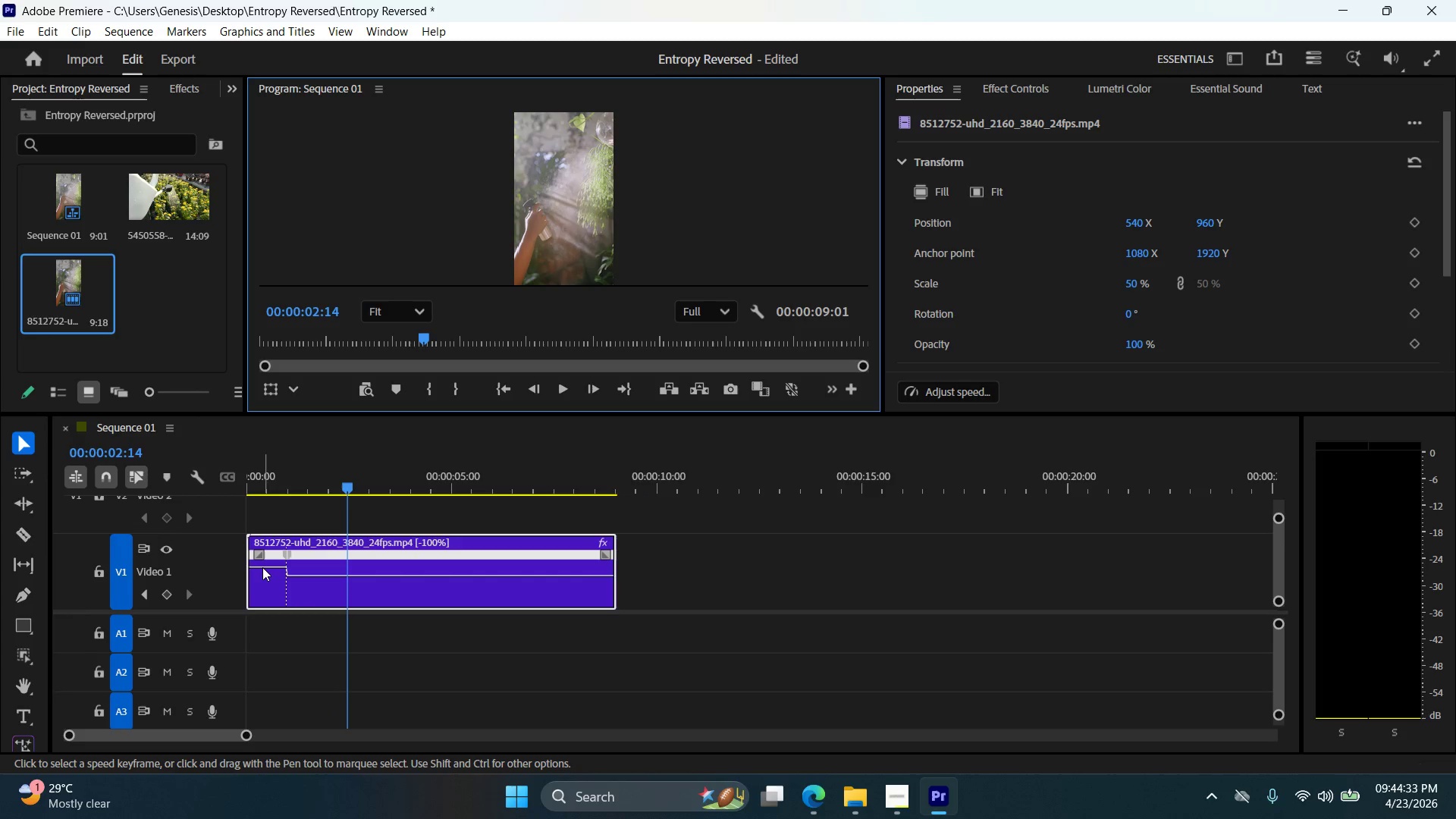 
left_click([266, 563])
 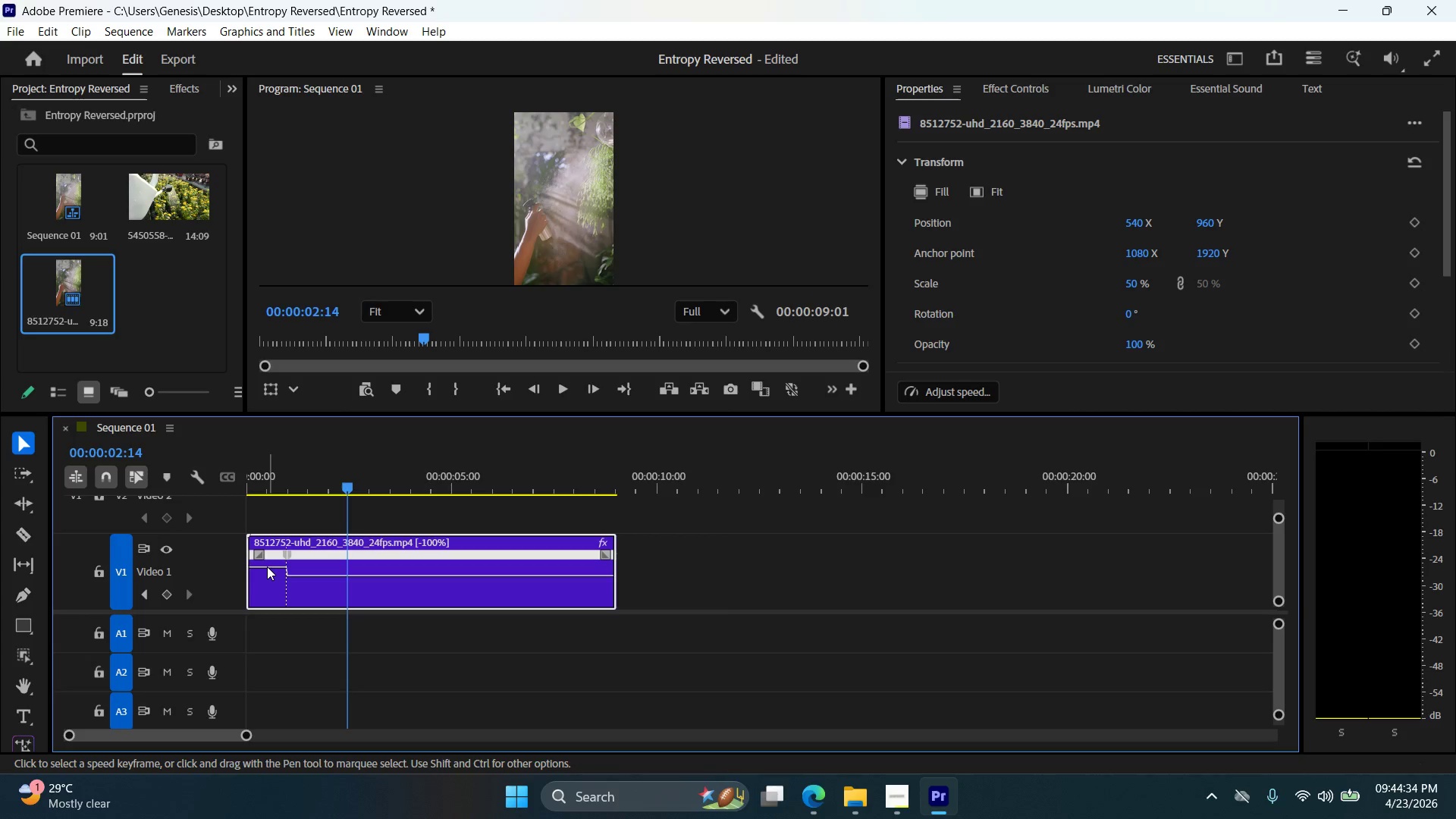 
left_click_drag(start_coordinate=[267, 566], to_coordinate=[267, 560])
 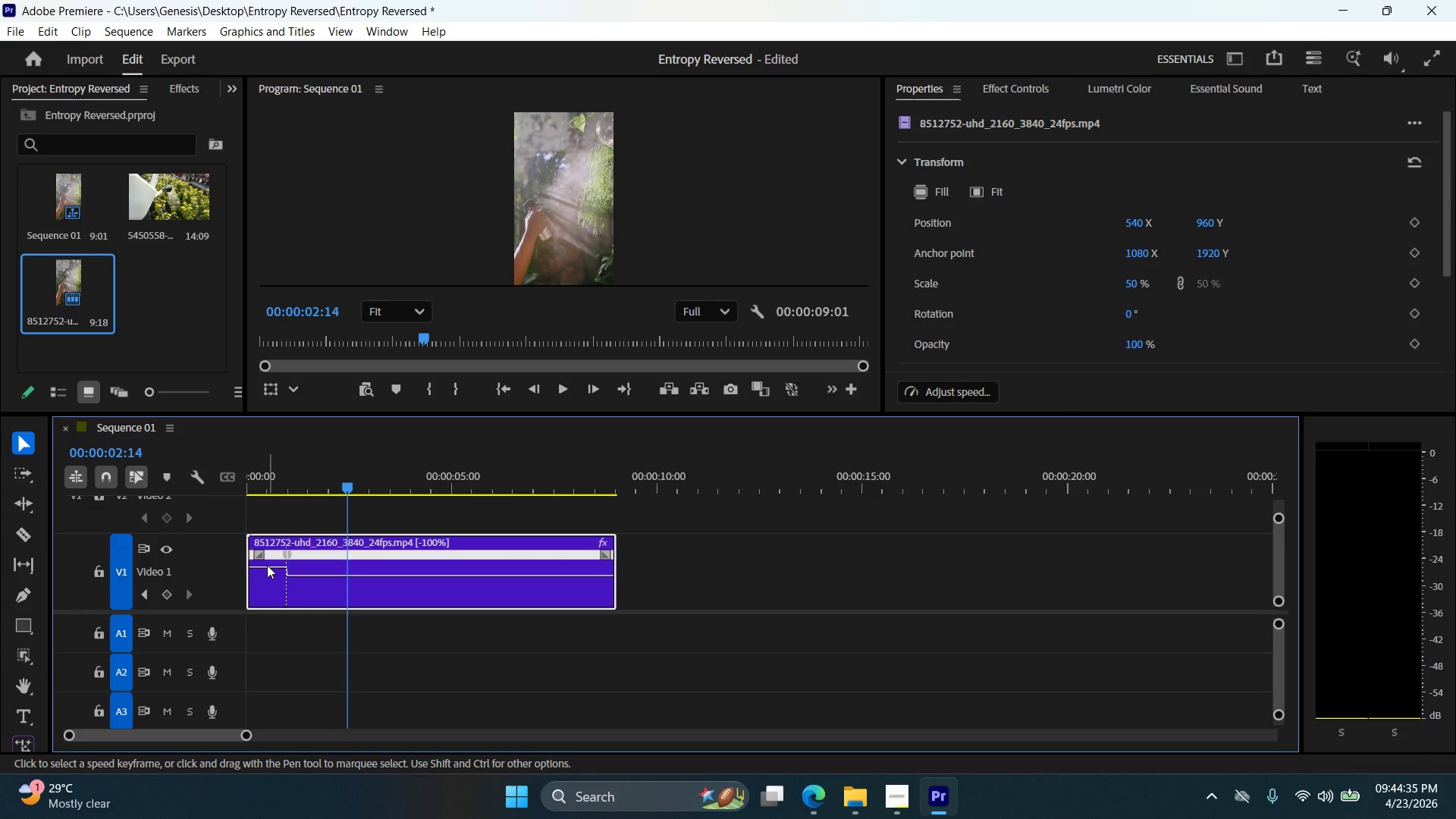 
left_click_drag(start_coordinate=[267, 565], to_coordinate=[270, 551])
 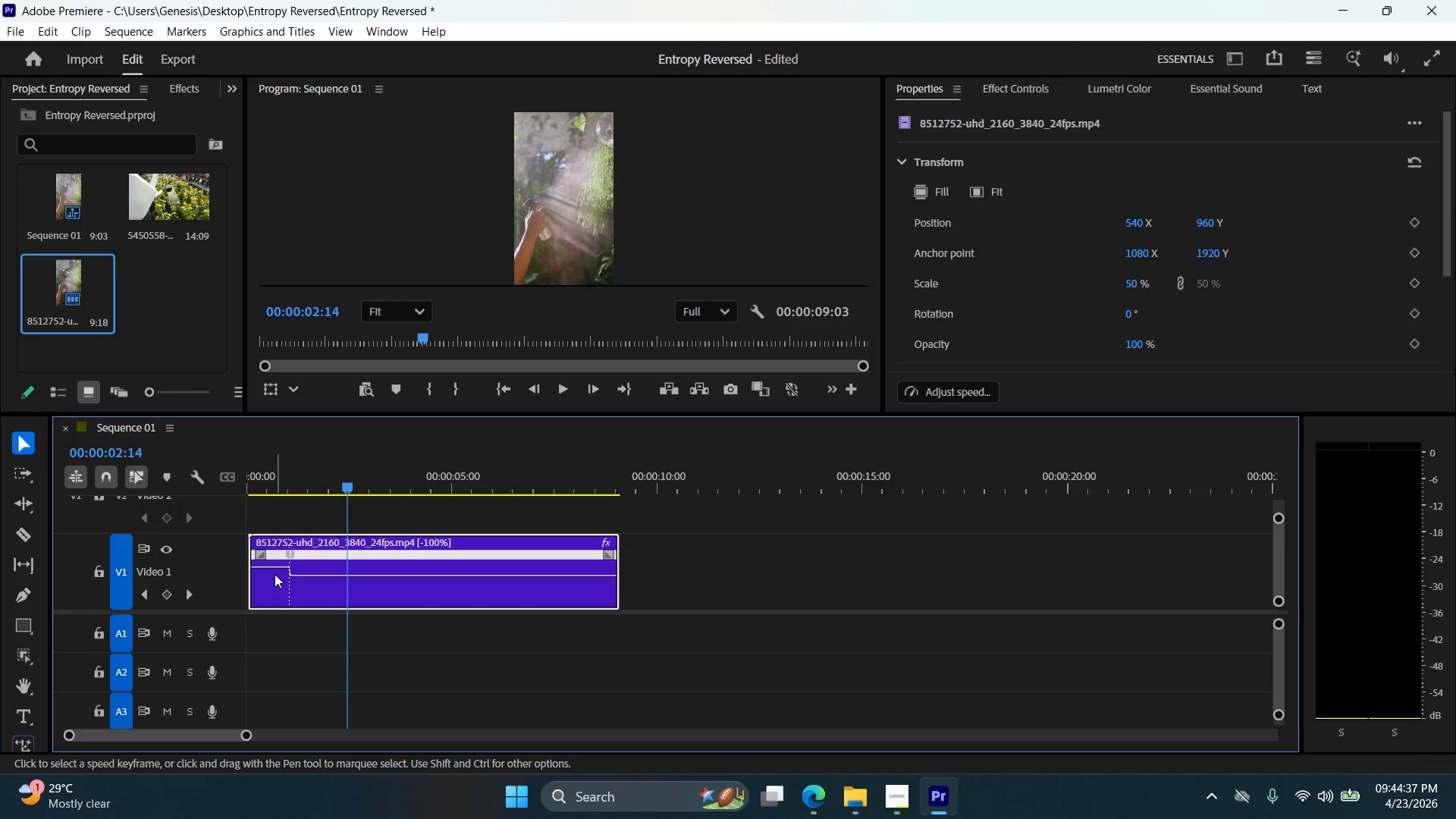 
key(Control+Z)
 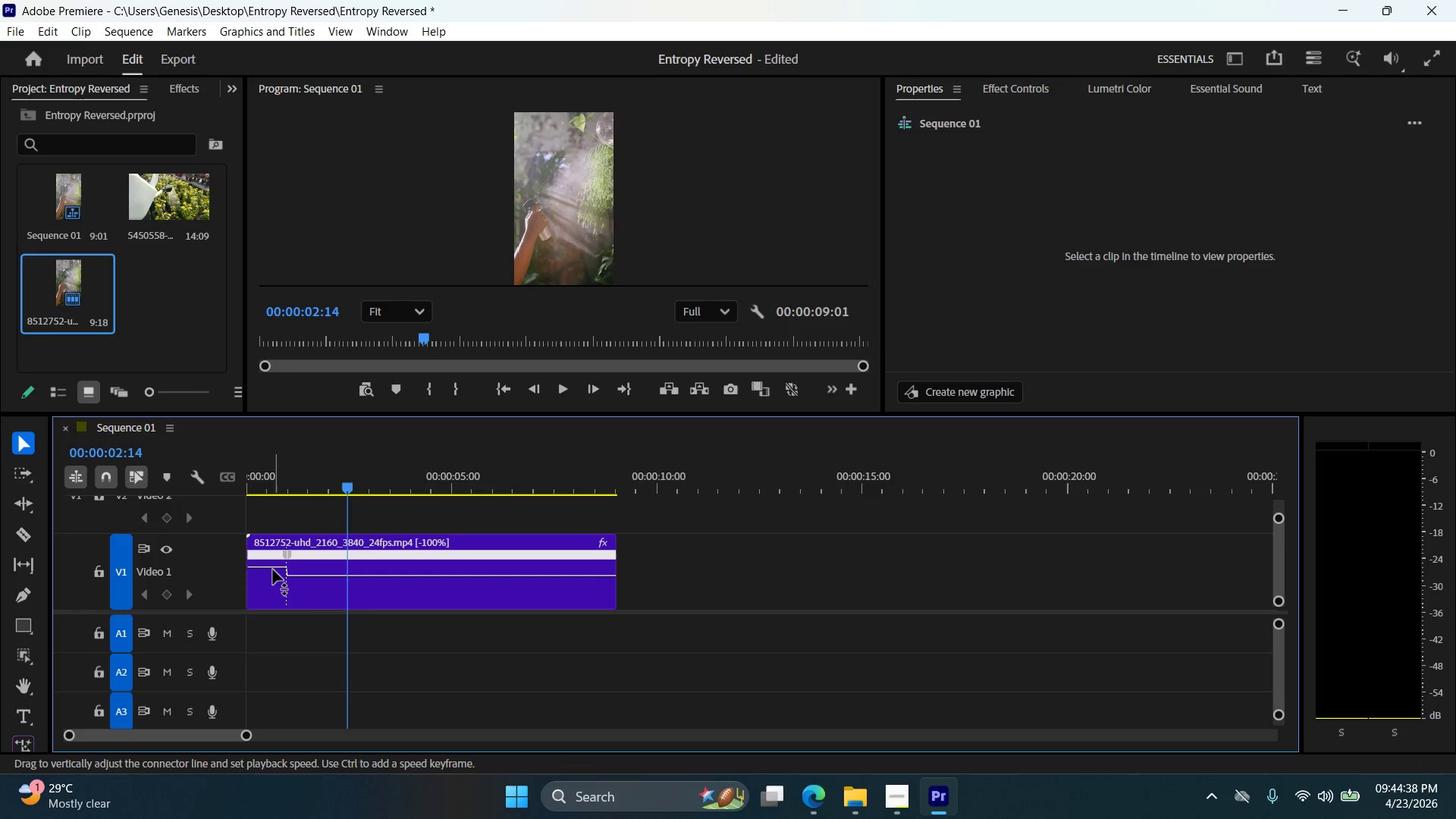 
left_click_drag(start_coordinate=[273, 570], to_coordinate=[277, 524])
 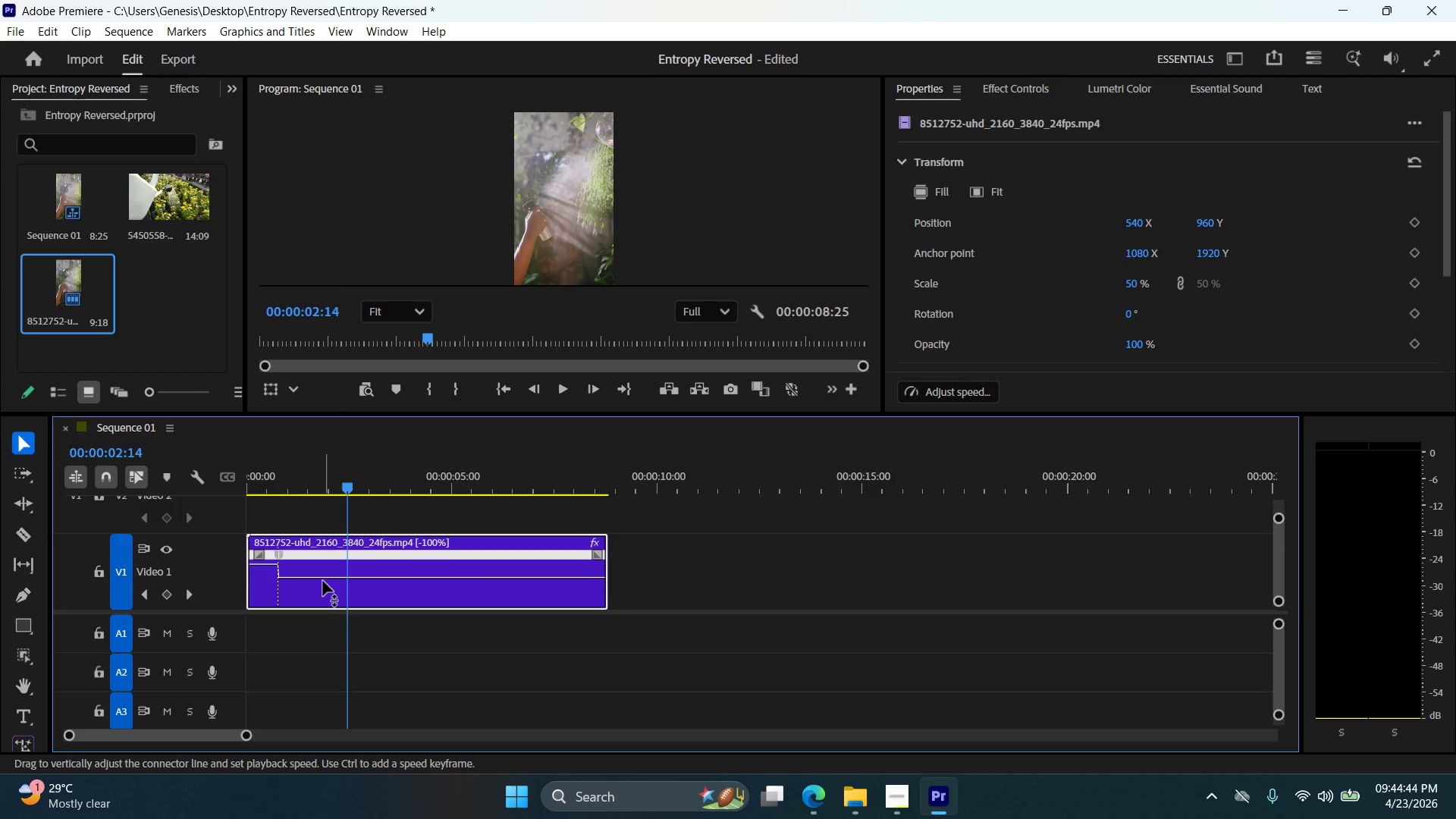 
left_click_drag(start_coordinate=[348, 485], to_coordinate=[229, 491])
 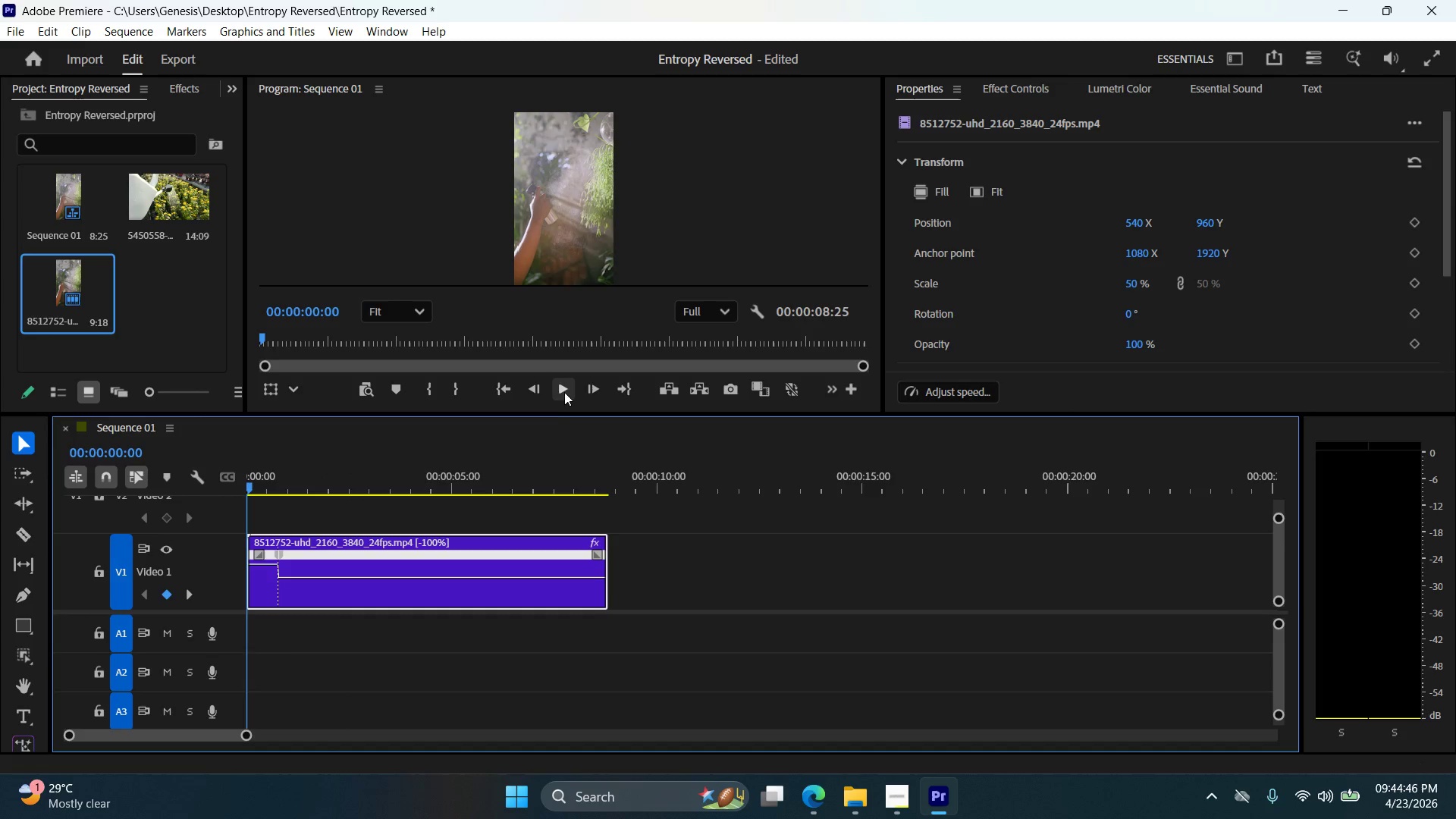 
left_click([558, 388])
 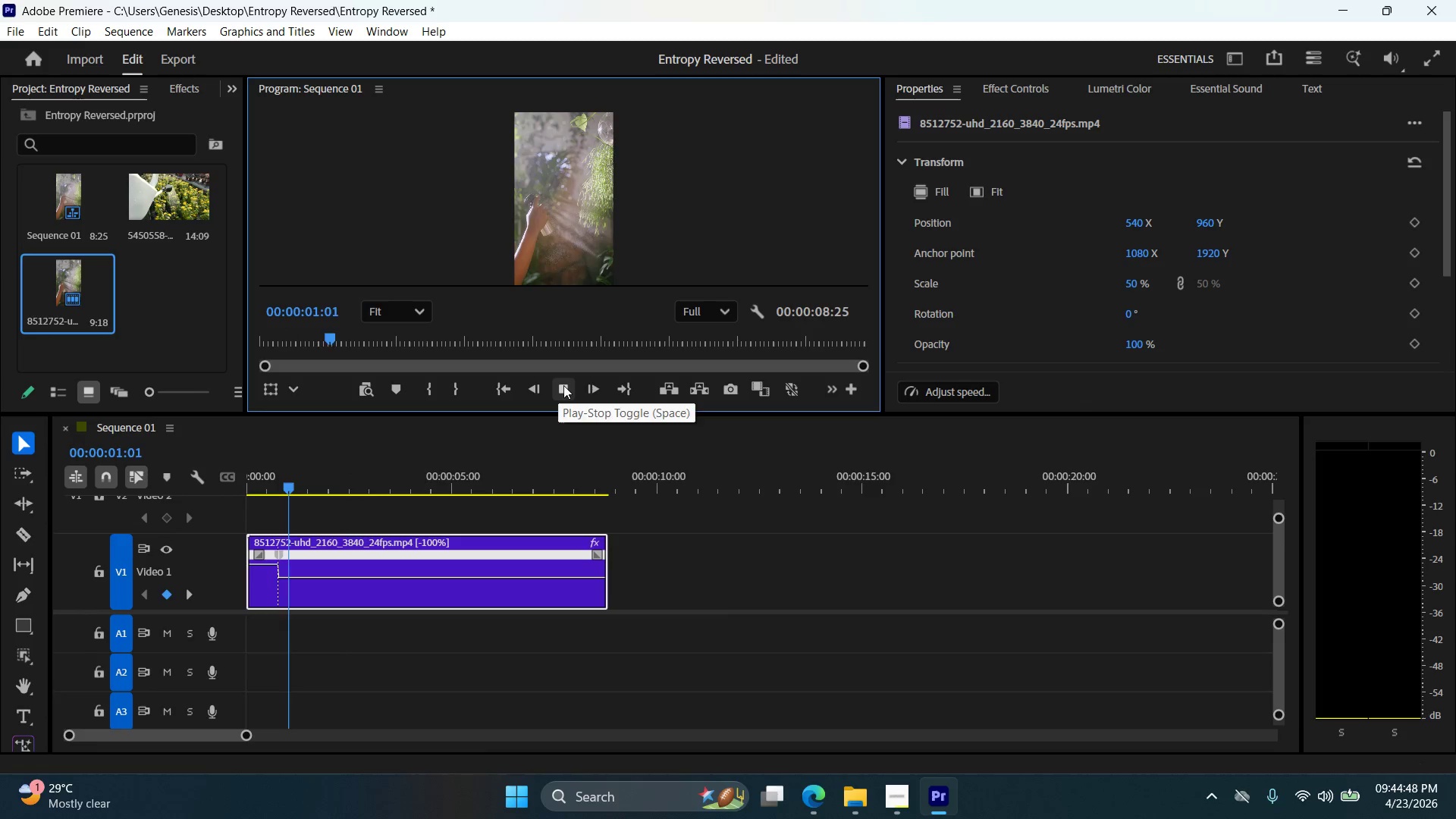 
left_click([563, 385])
 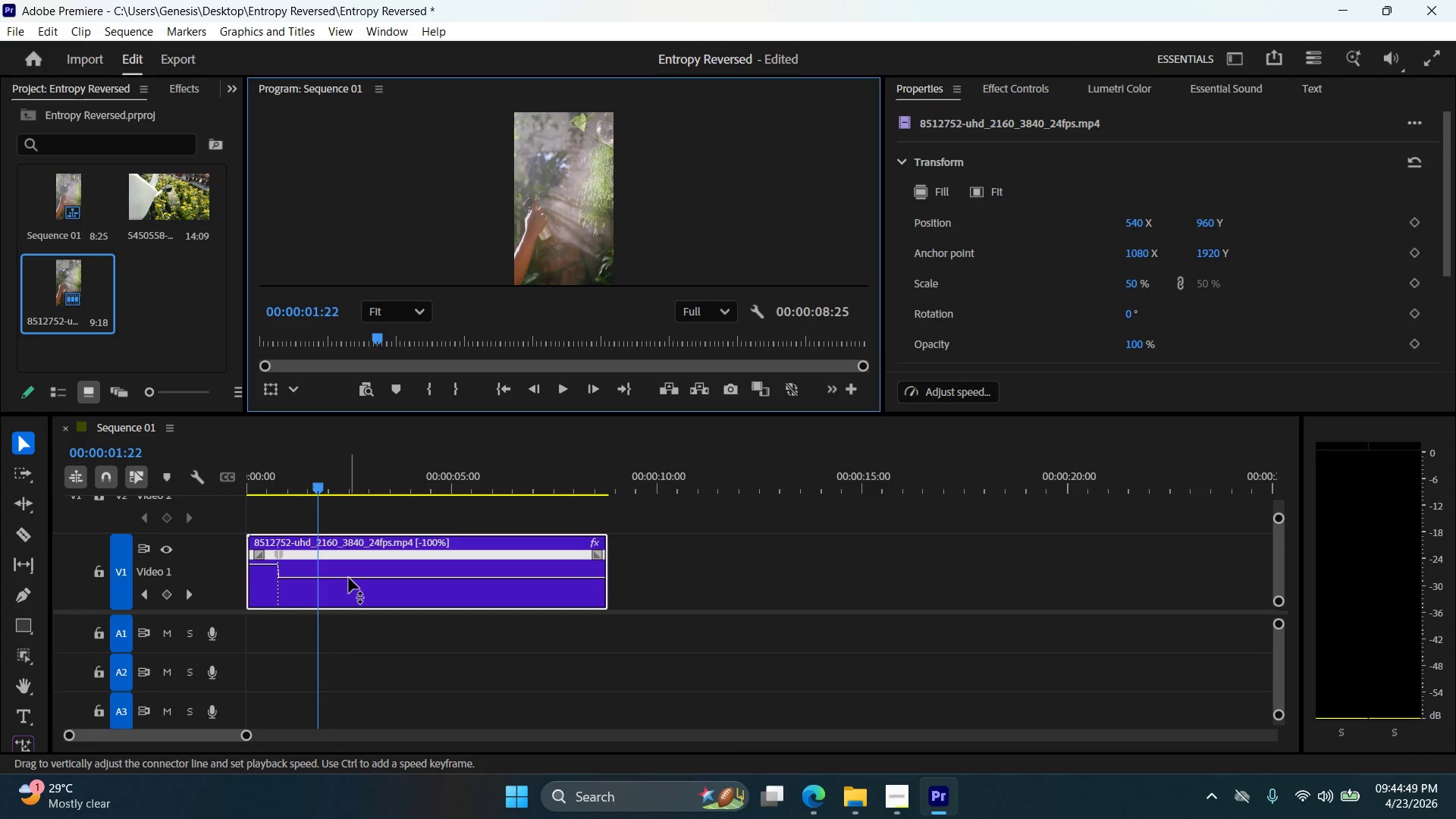 
left_click_drag(start_coordinate=[348, 577], to_coordinate=[344, 598])
 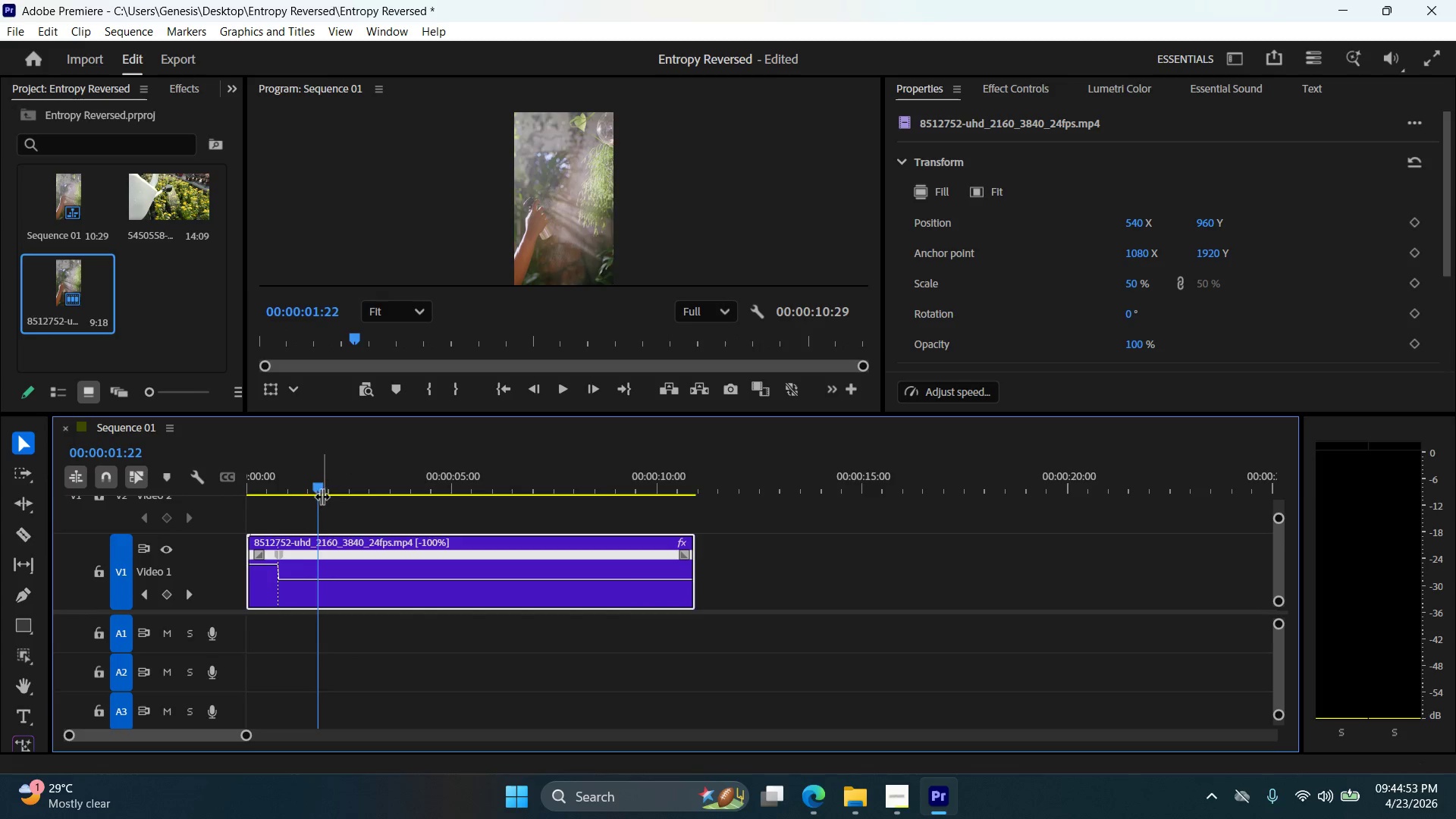 
left_click_drag(start_coordinate=[318, 486], to_coordinate=[249, 491])
 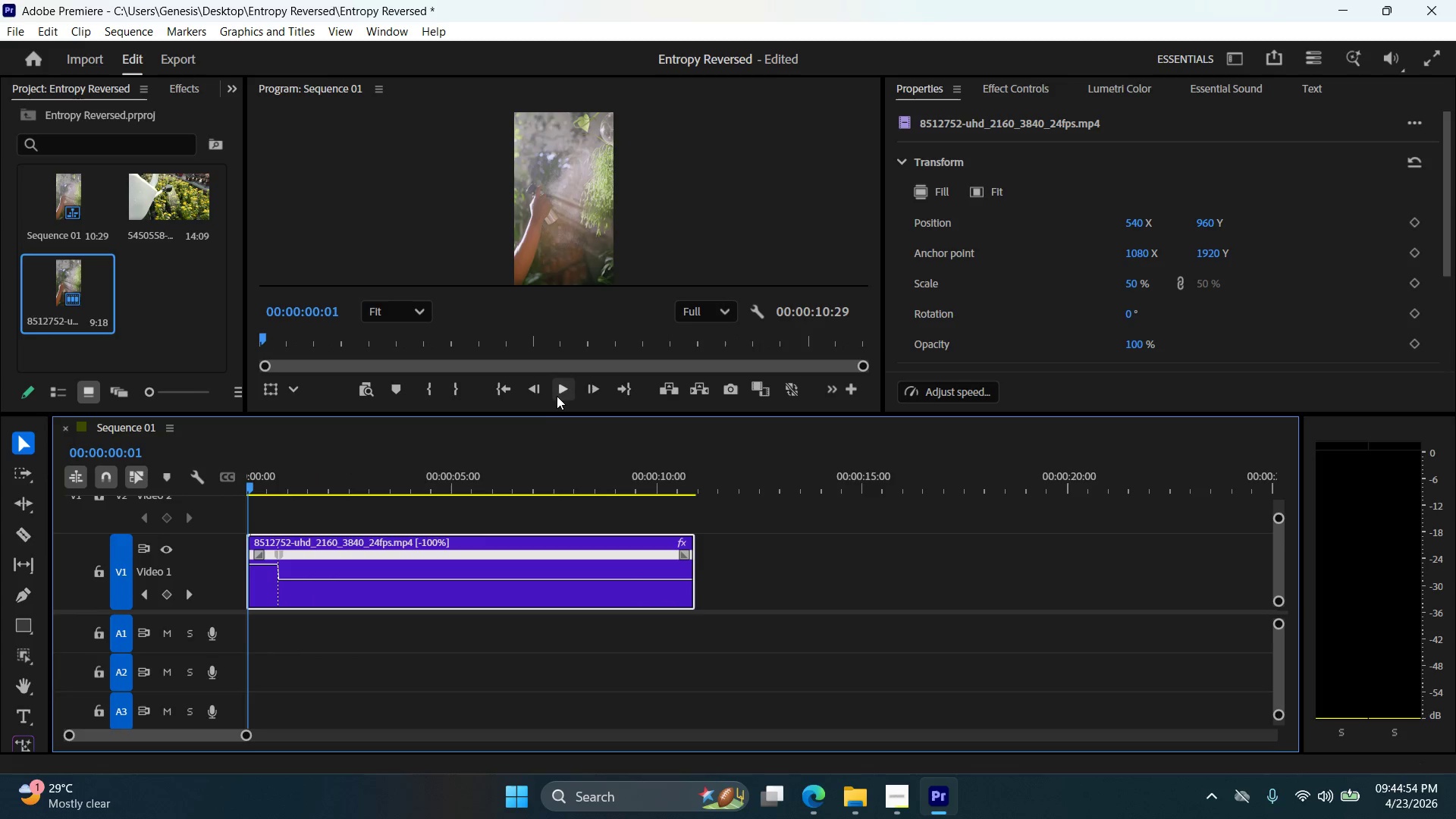 
left_click([559, 393])
 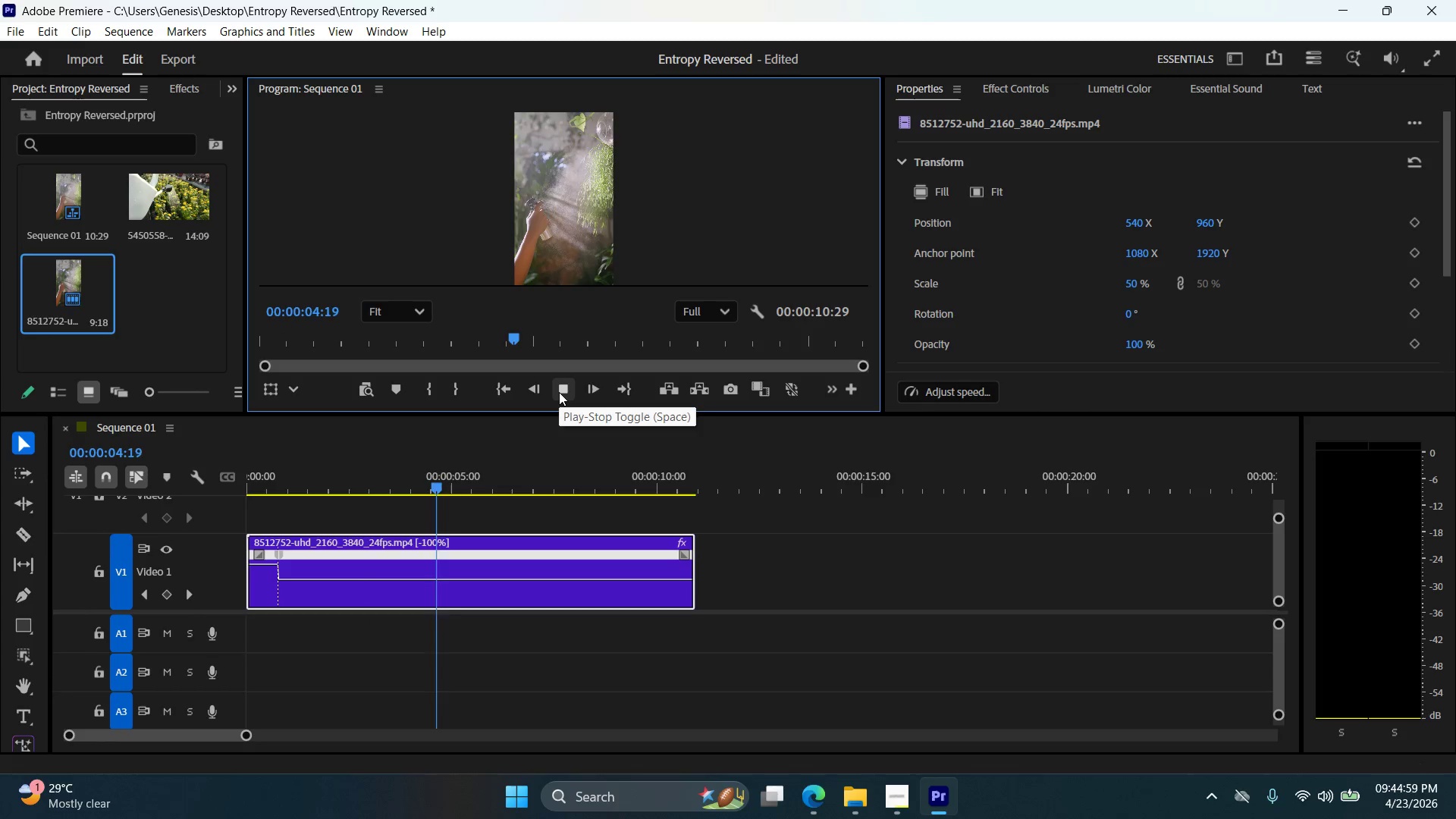 
wait(6.41)
 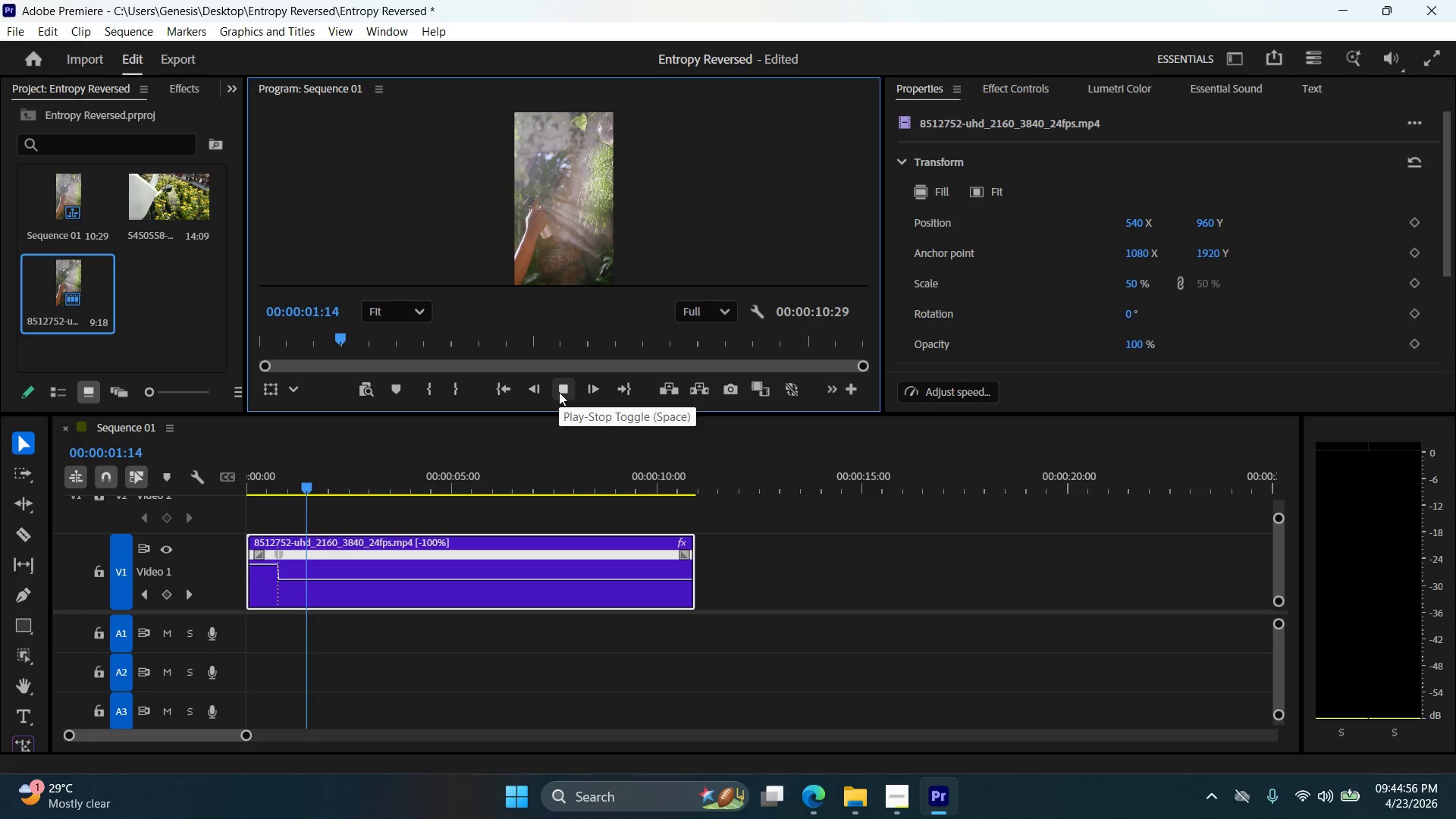 
left_click([559, 392])
 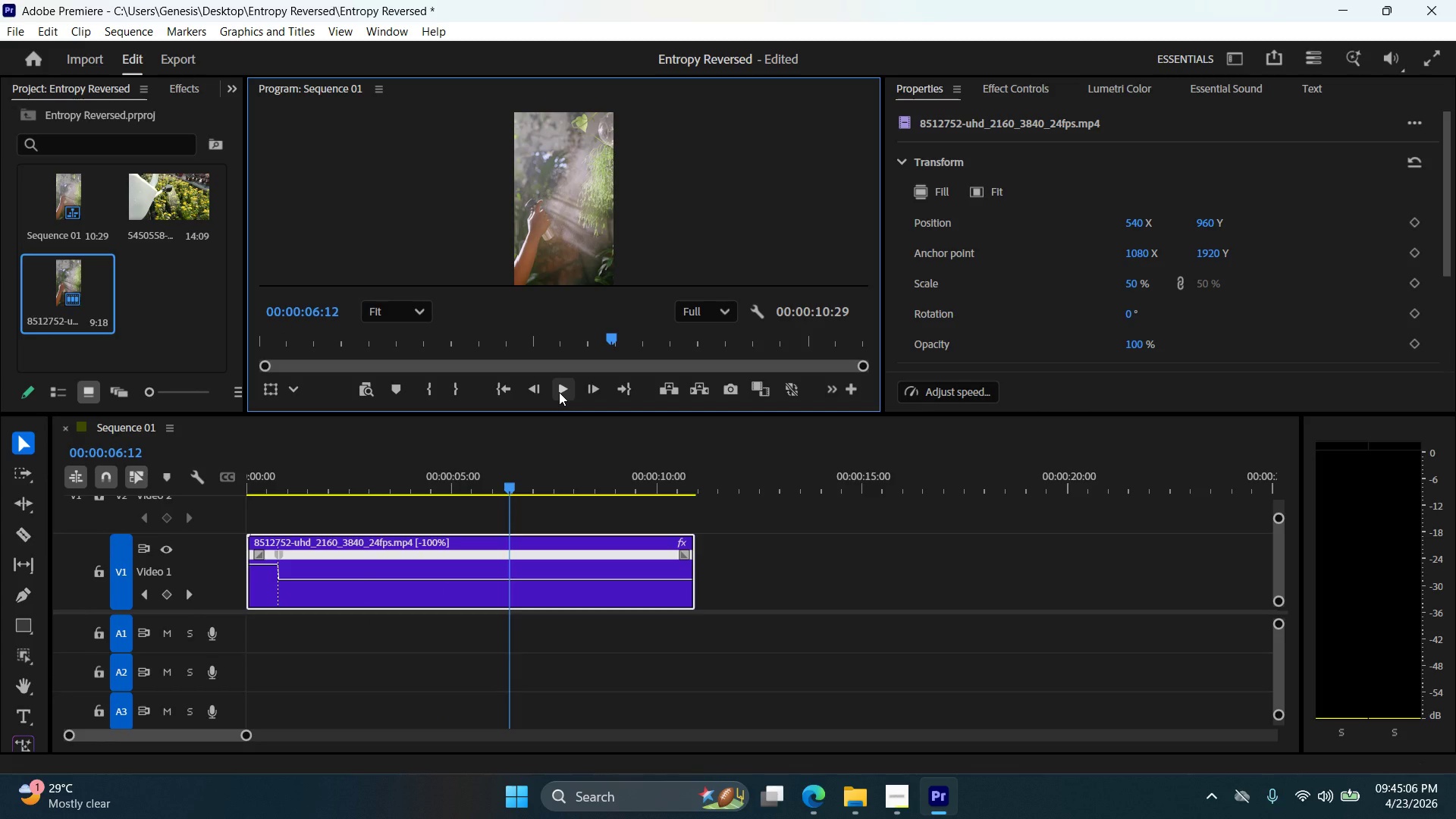 
wait(9.91)
 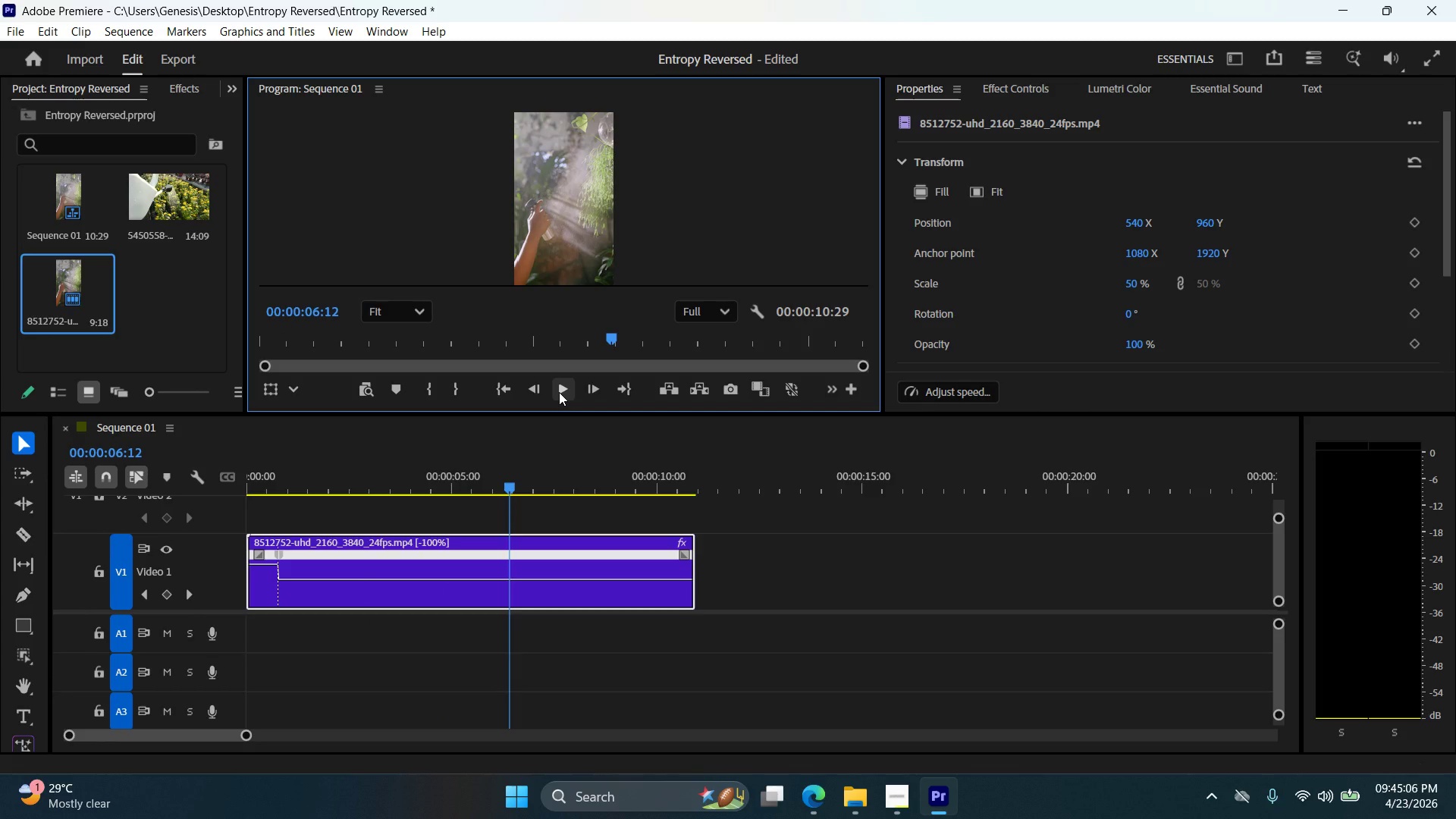 
left_click_drag(start_coordinate=[507, 490], to_coordinate=[211, 497])
 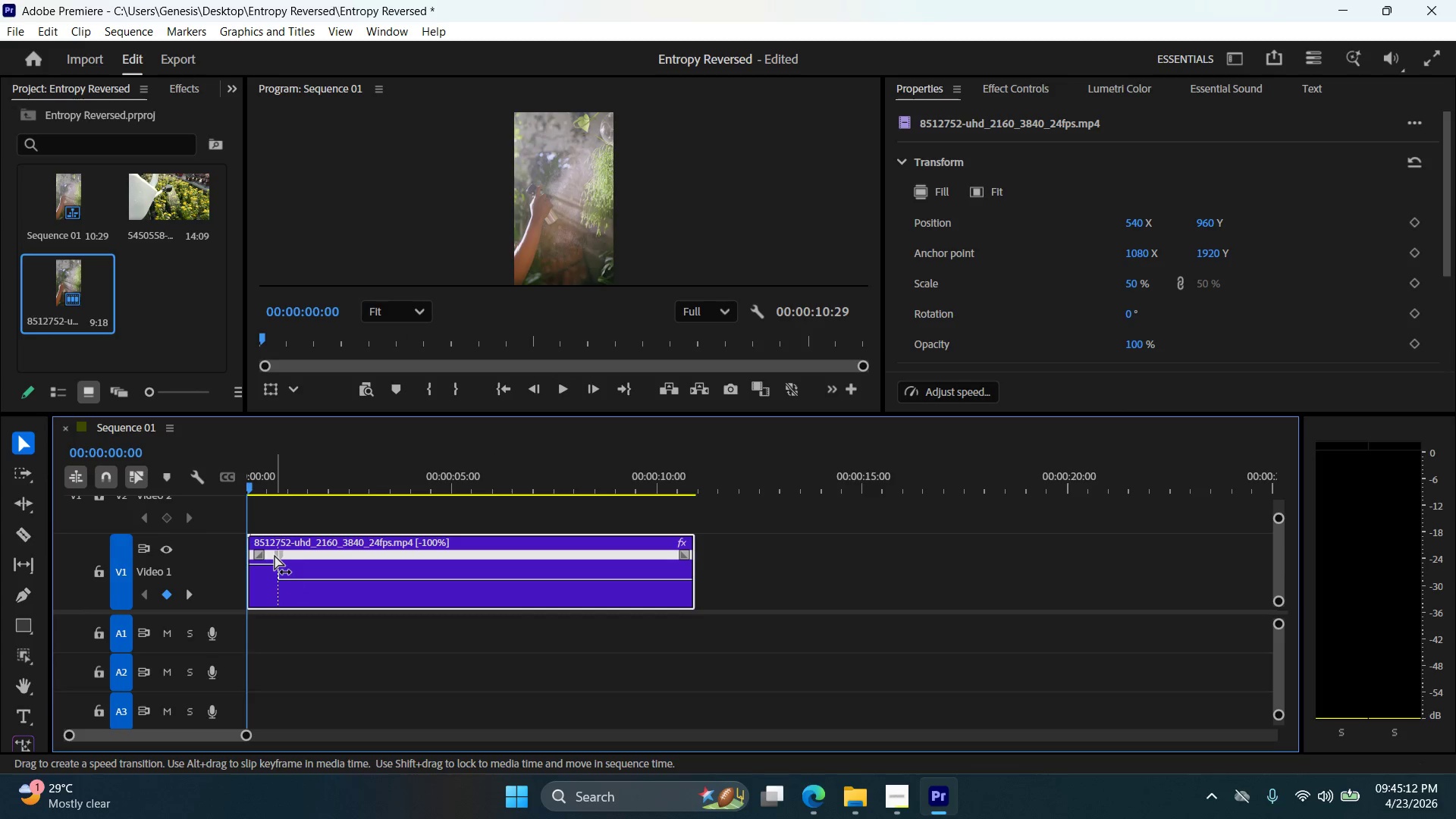 
key(Control+Z)
 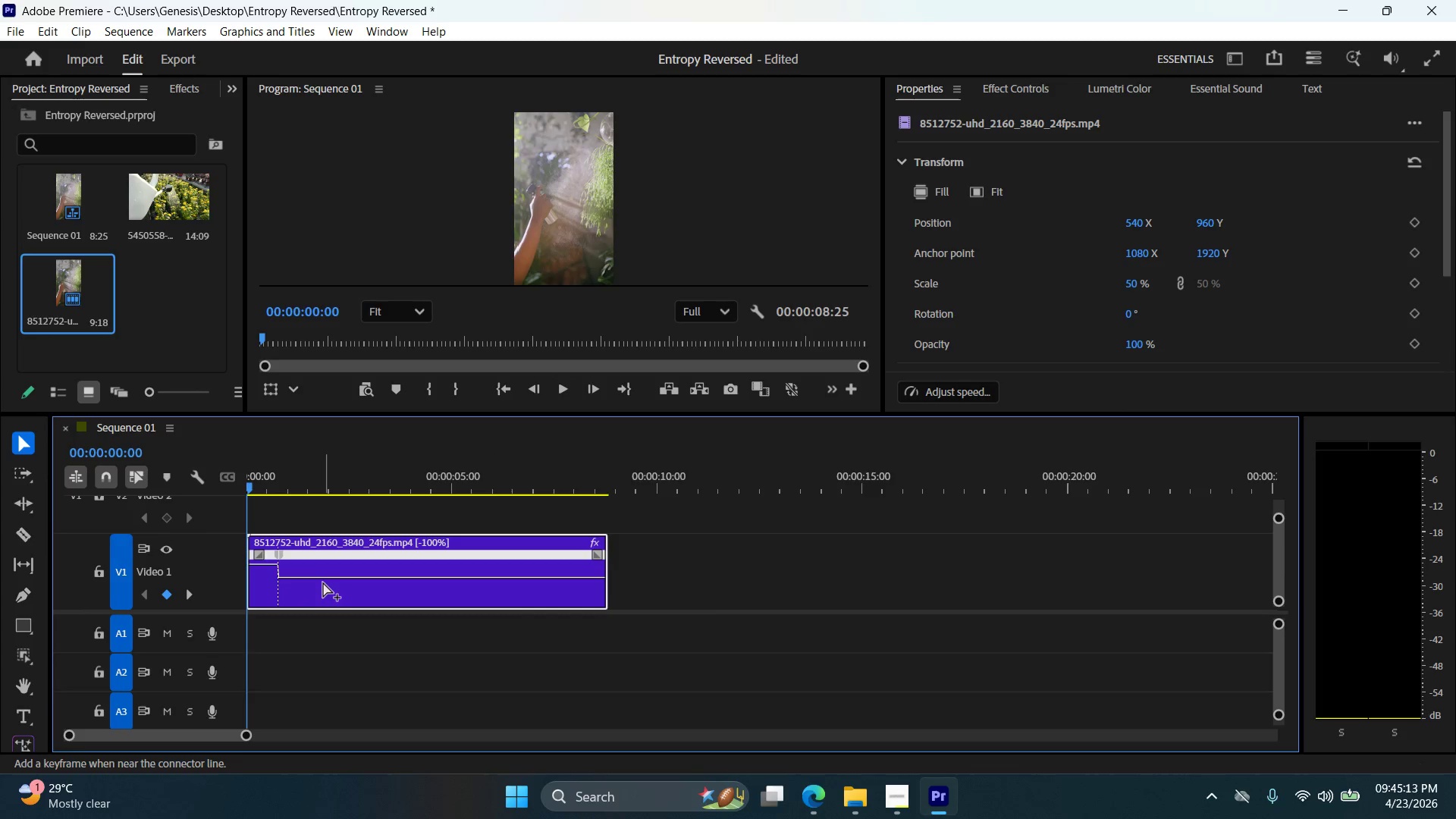 
key(Control+Z)
 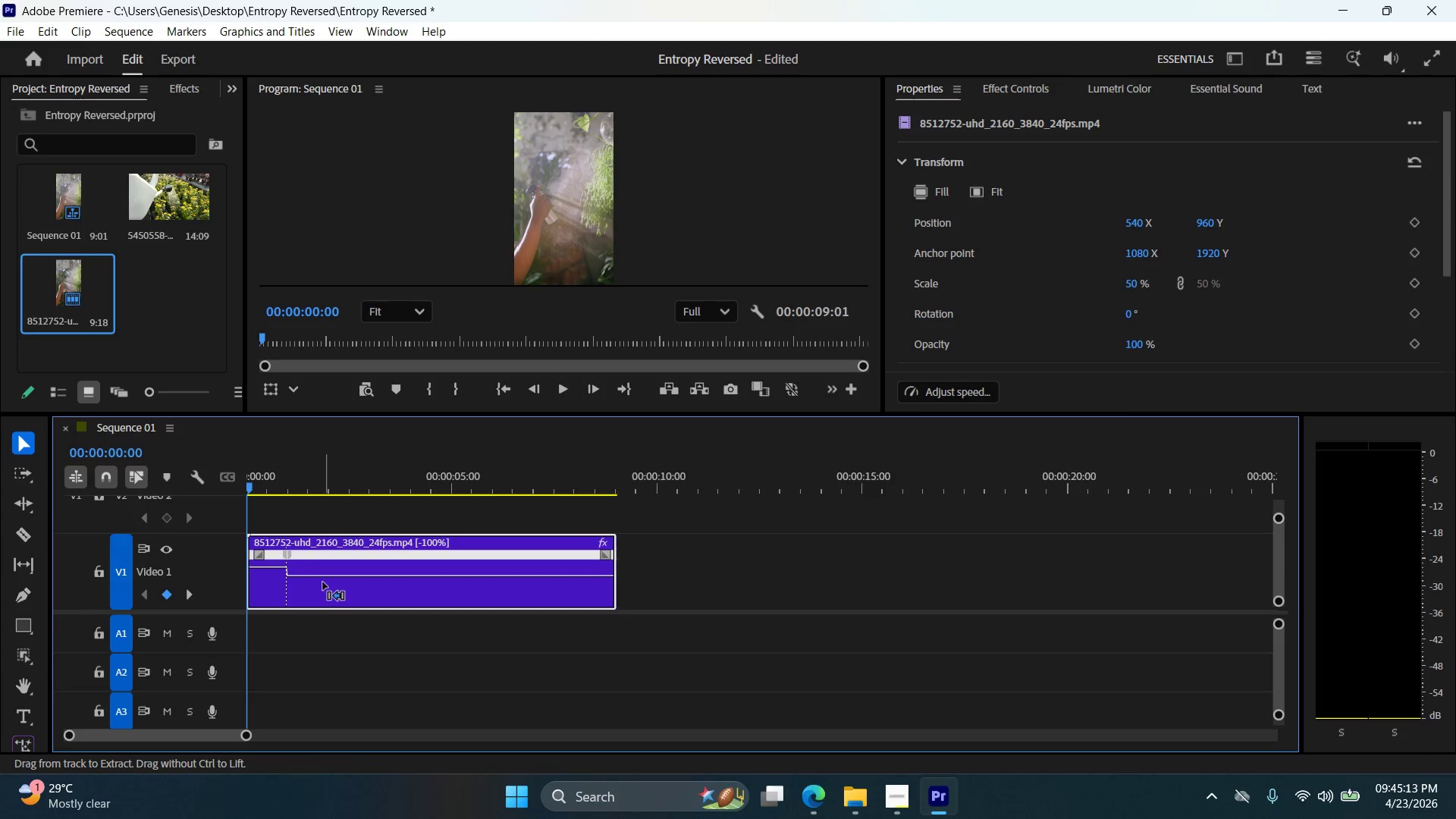 
key(Control+Z)
 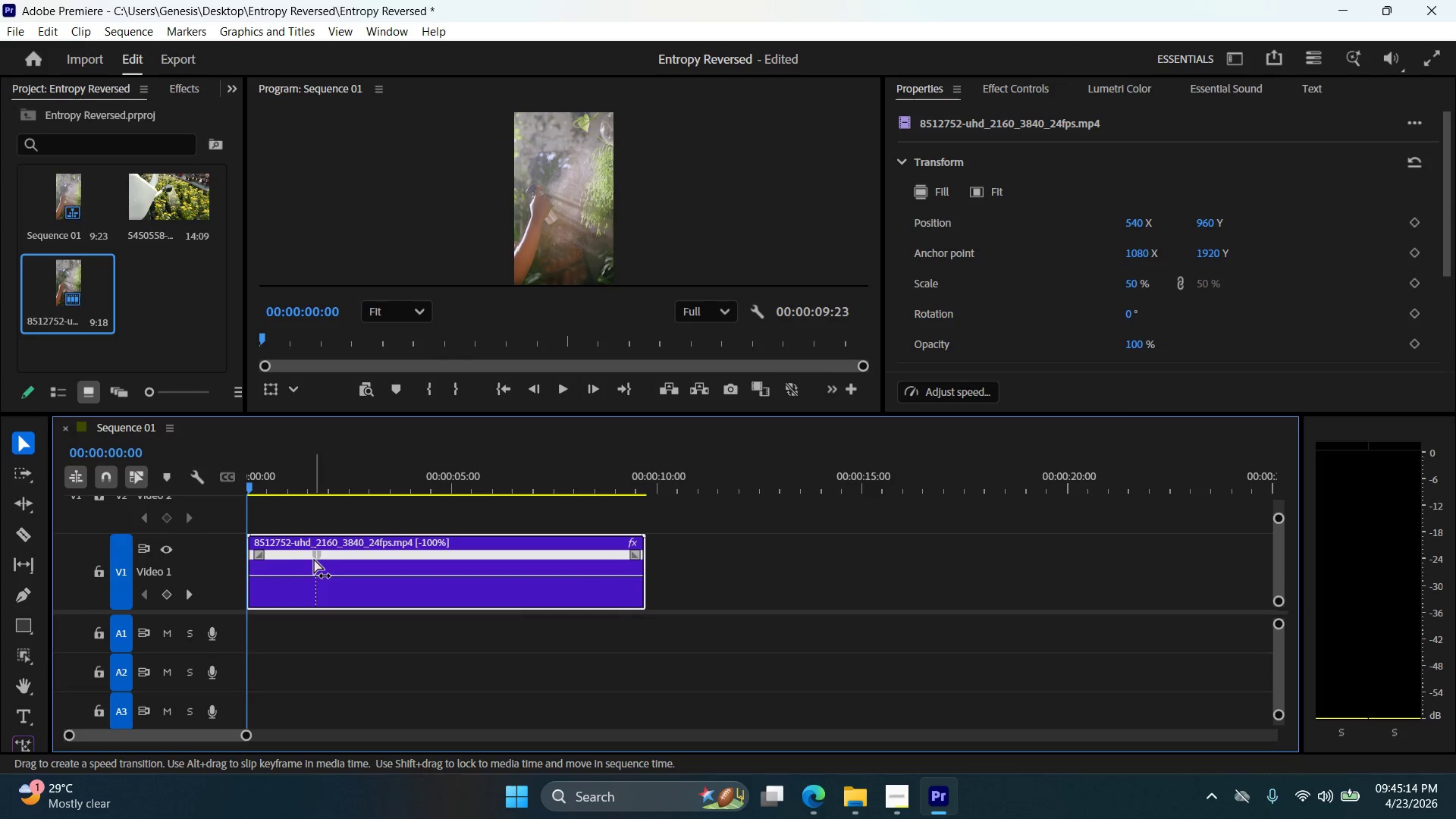 
left_click_drag(start_coordinate=[318, 554], to_coordinate=[342, 550])
 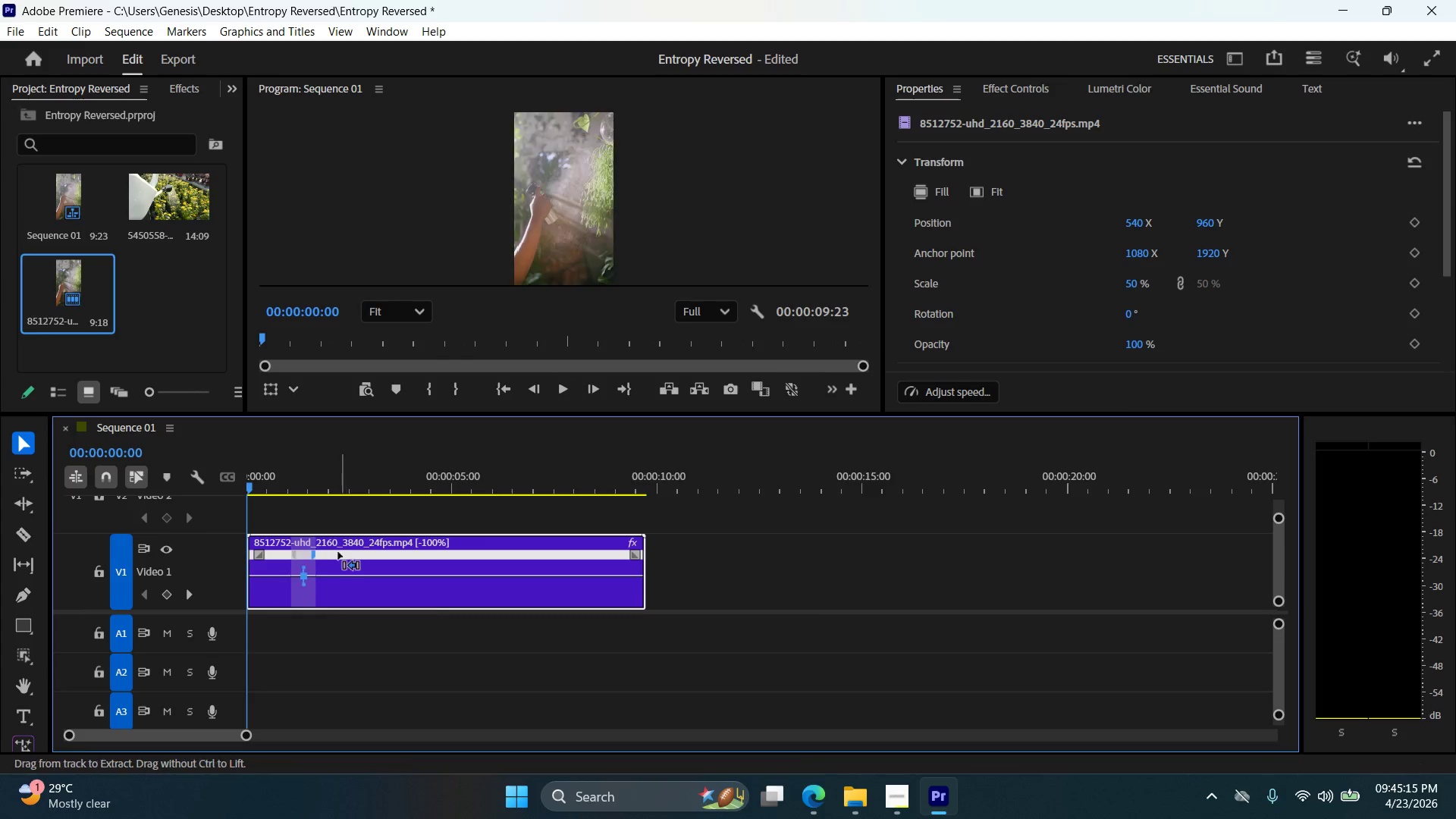 
hold_key(key=ControlLeft, duration=0.41)
 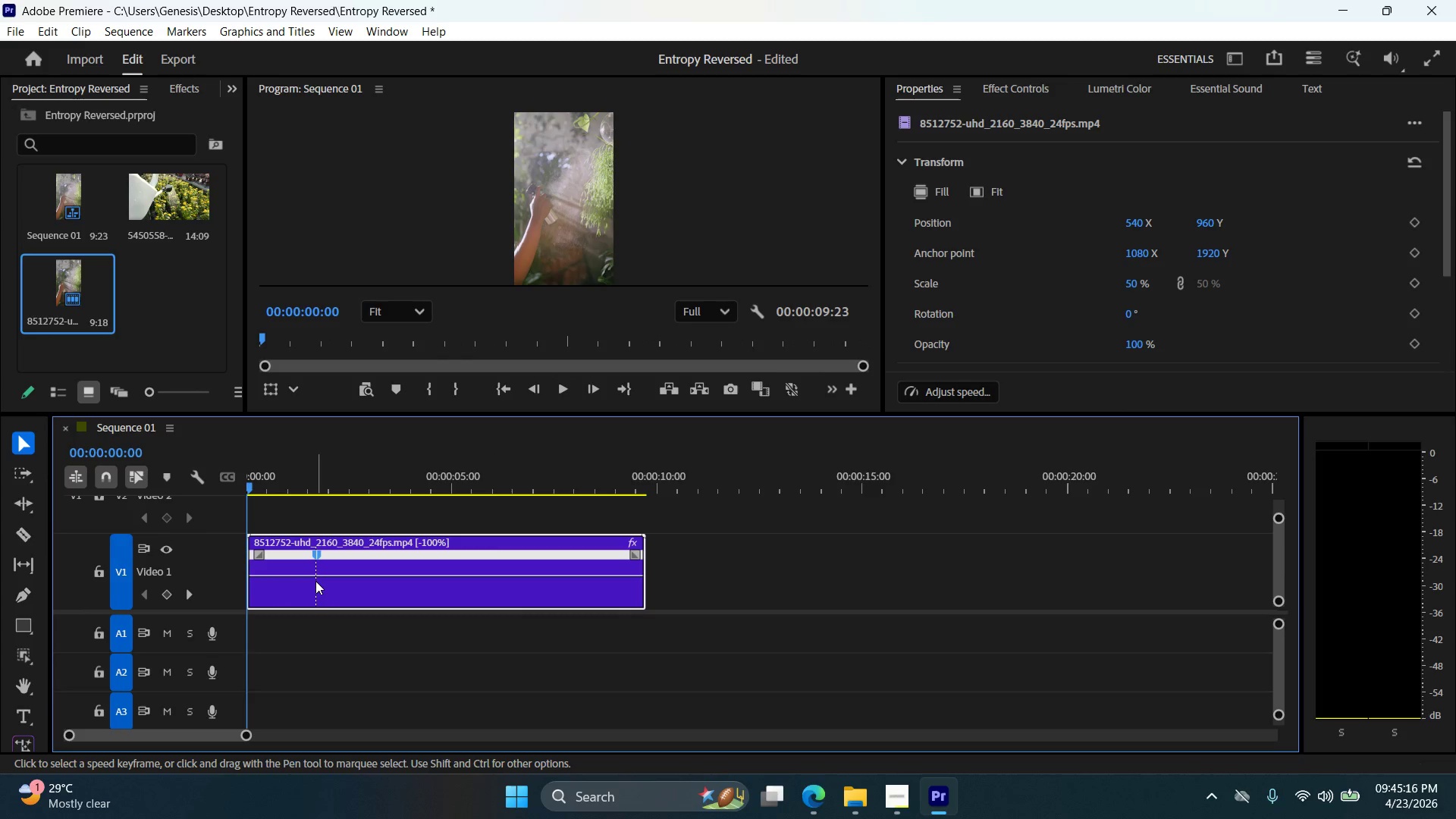 
key(Z)
 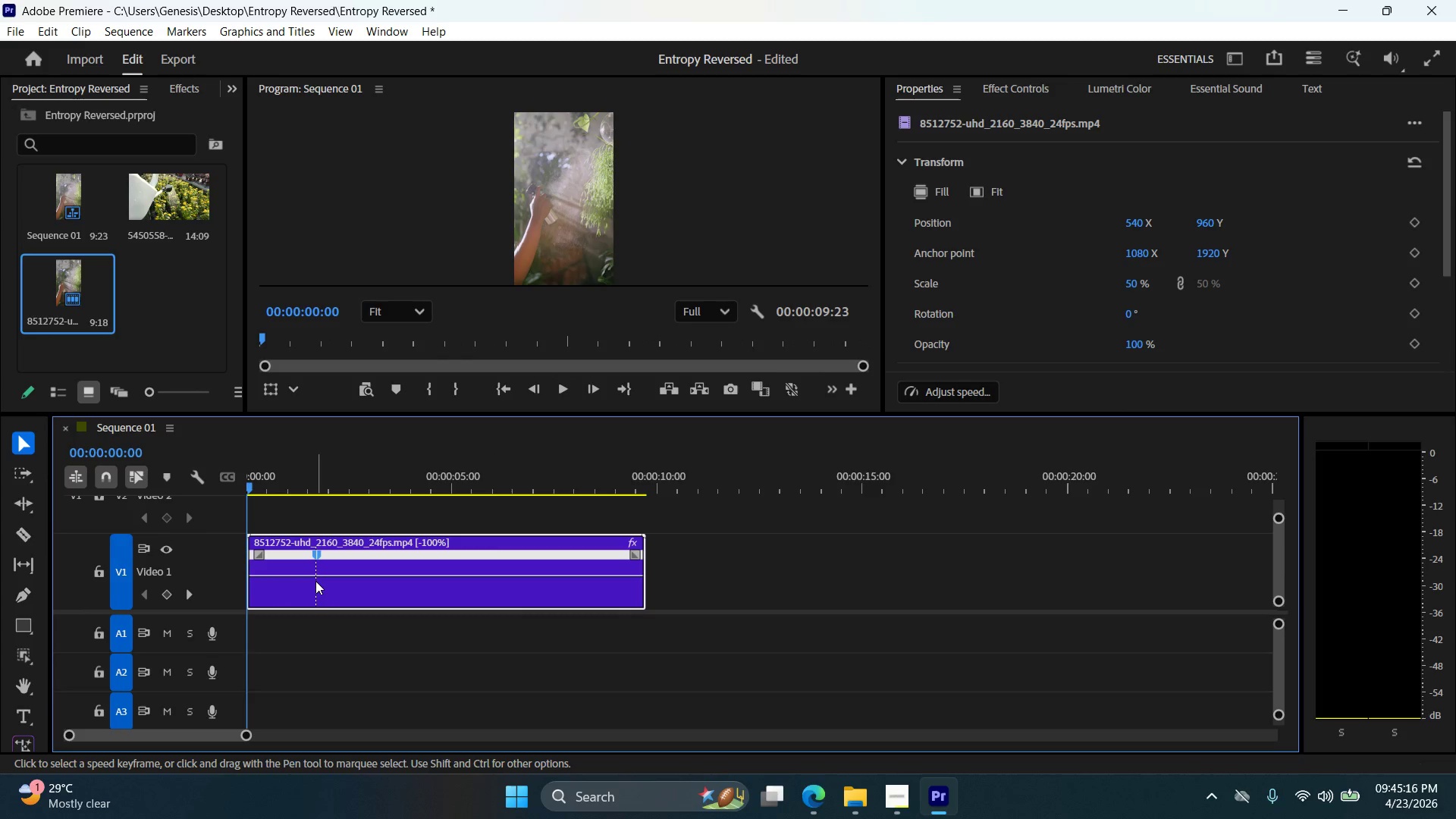 
left_click_drag(start_coordinate=[315, 581], to_coordinate=[368, 586])
 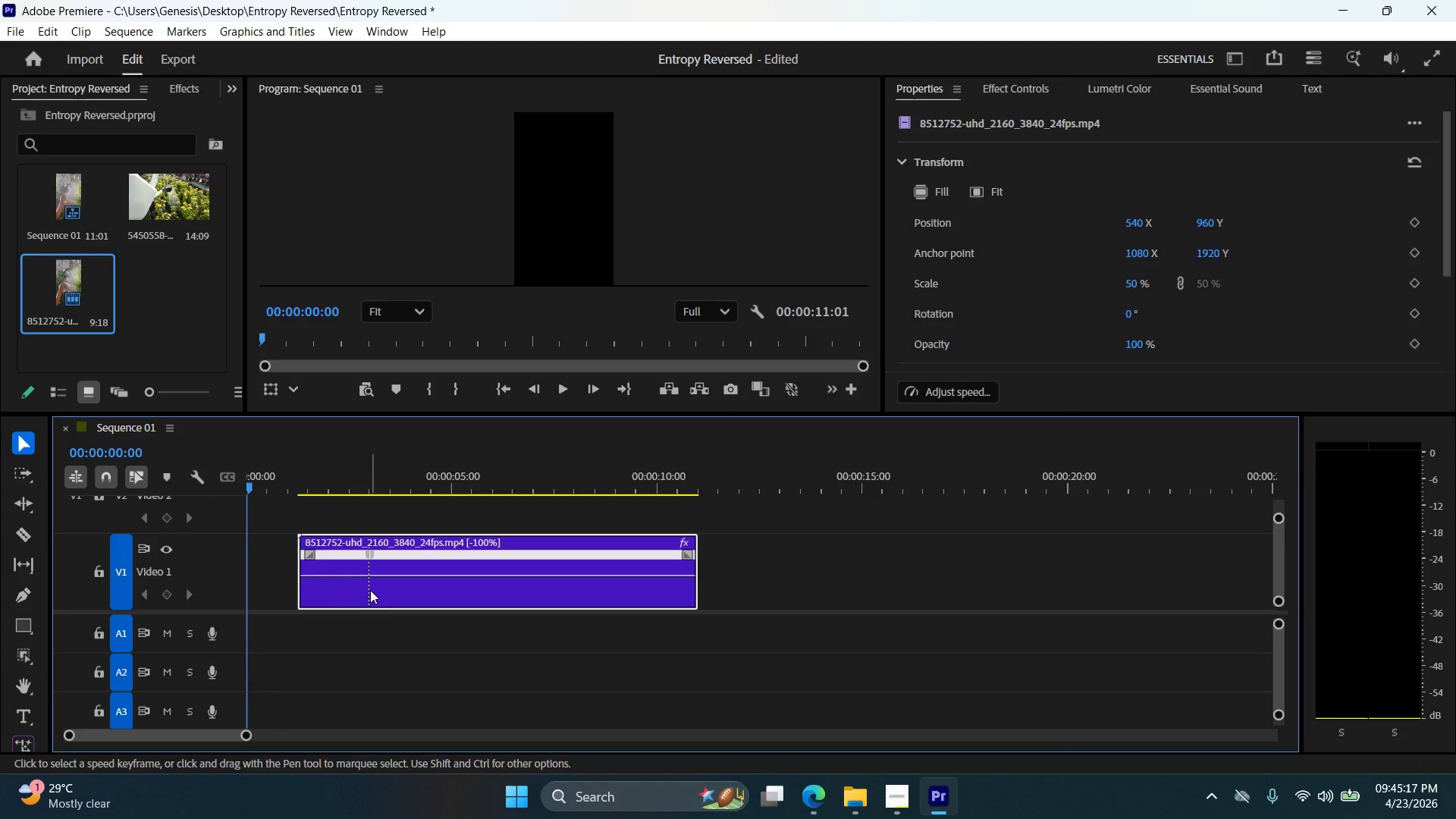 
key(Control+ControlLeft)
 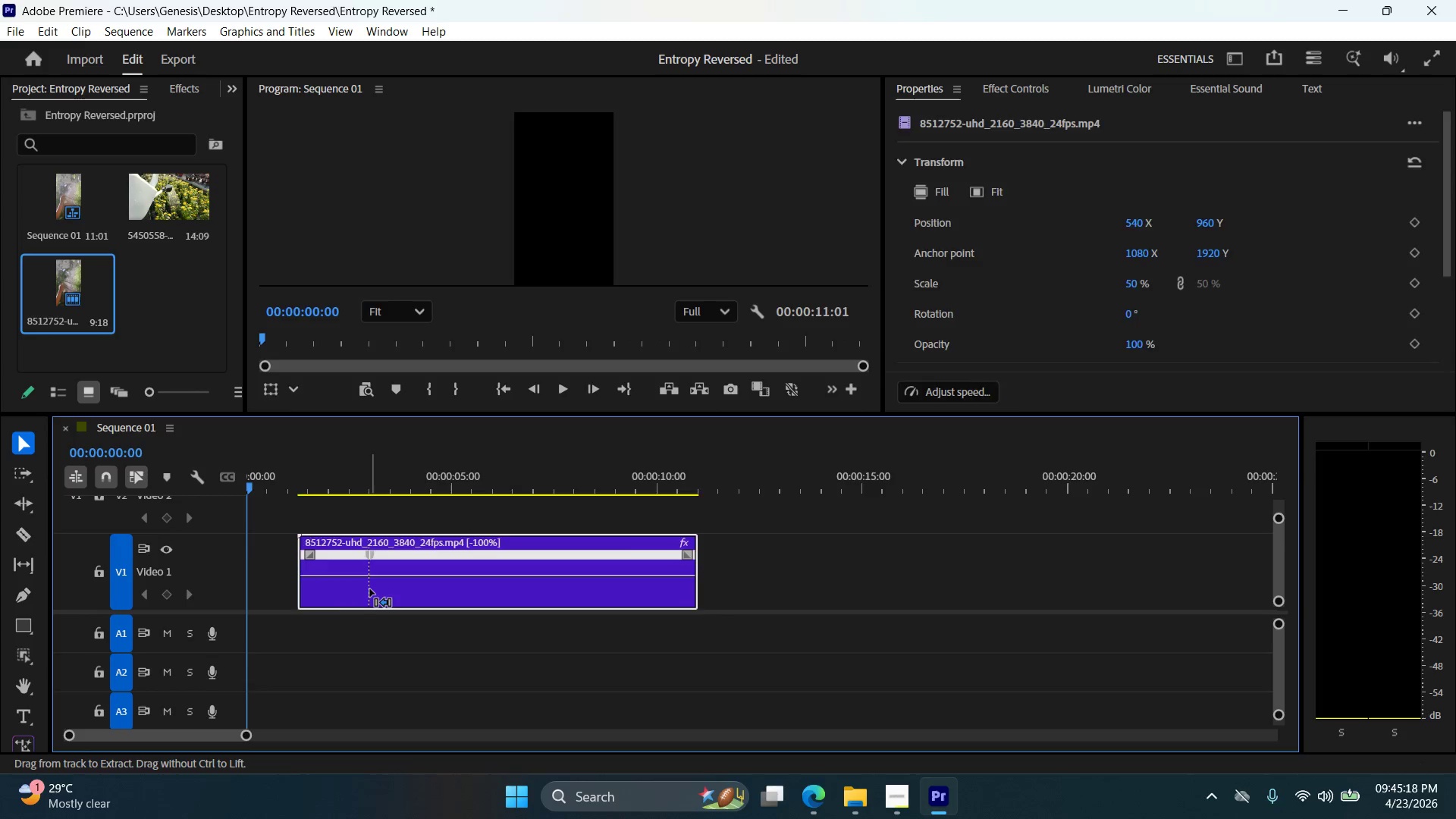 
key(Z)
 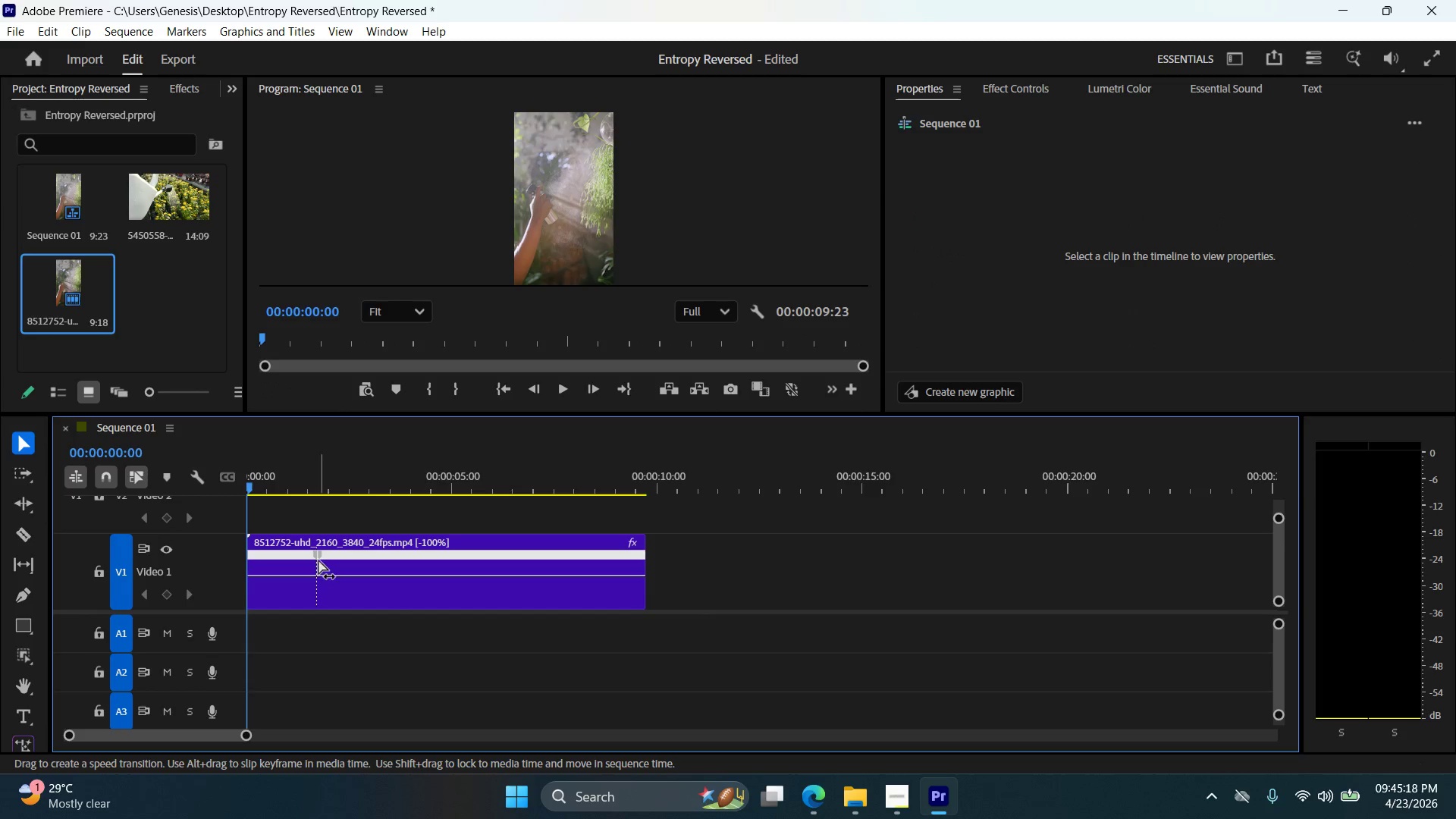 
key(Control+Z)
 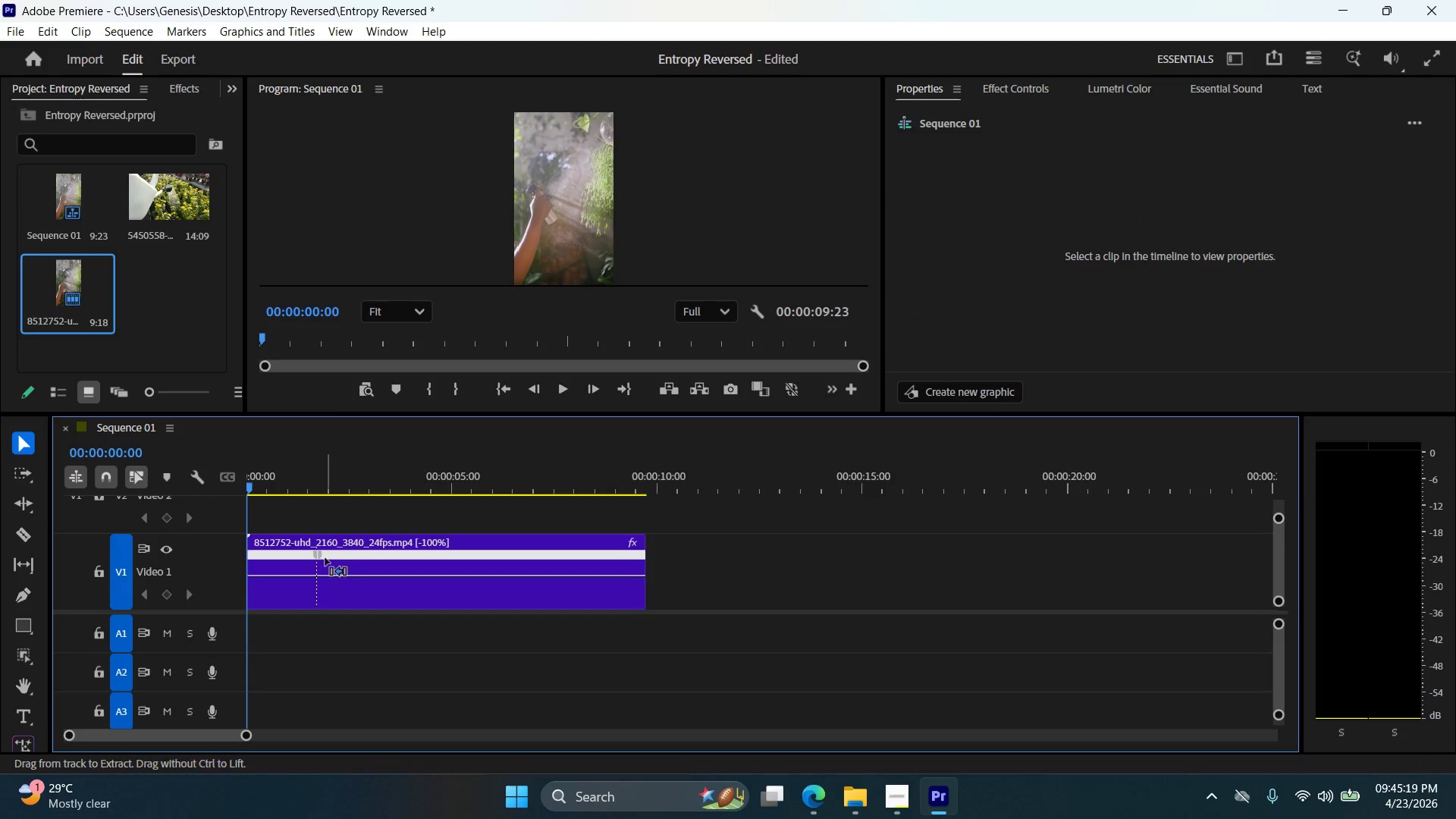 
key(Control+Z)
 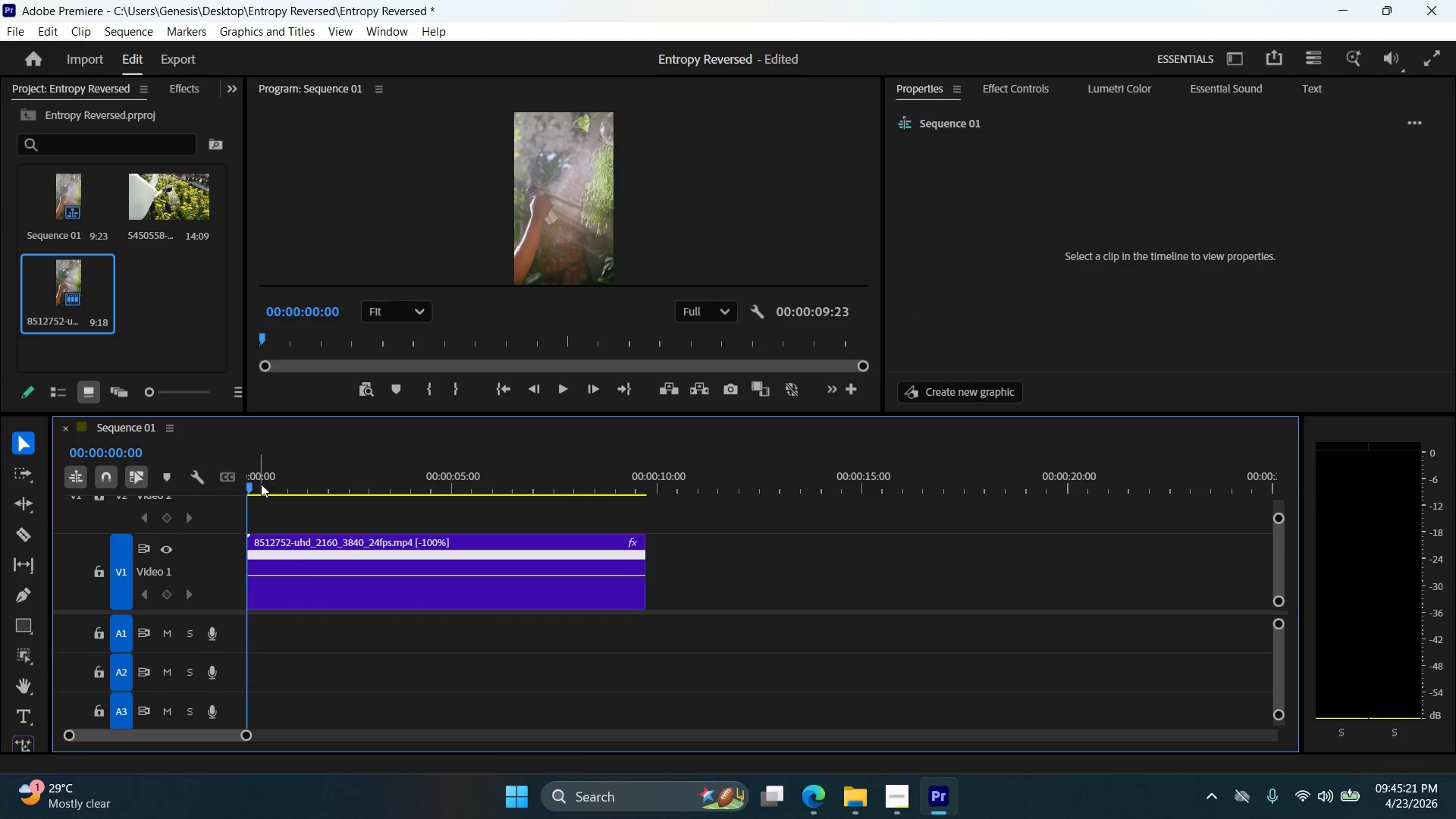 
left_click_drag(start_coordinate=[255, 485], to_coordinate=[567, 535])
 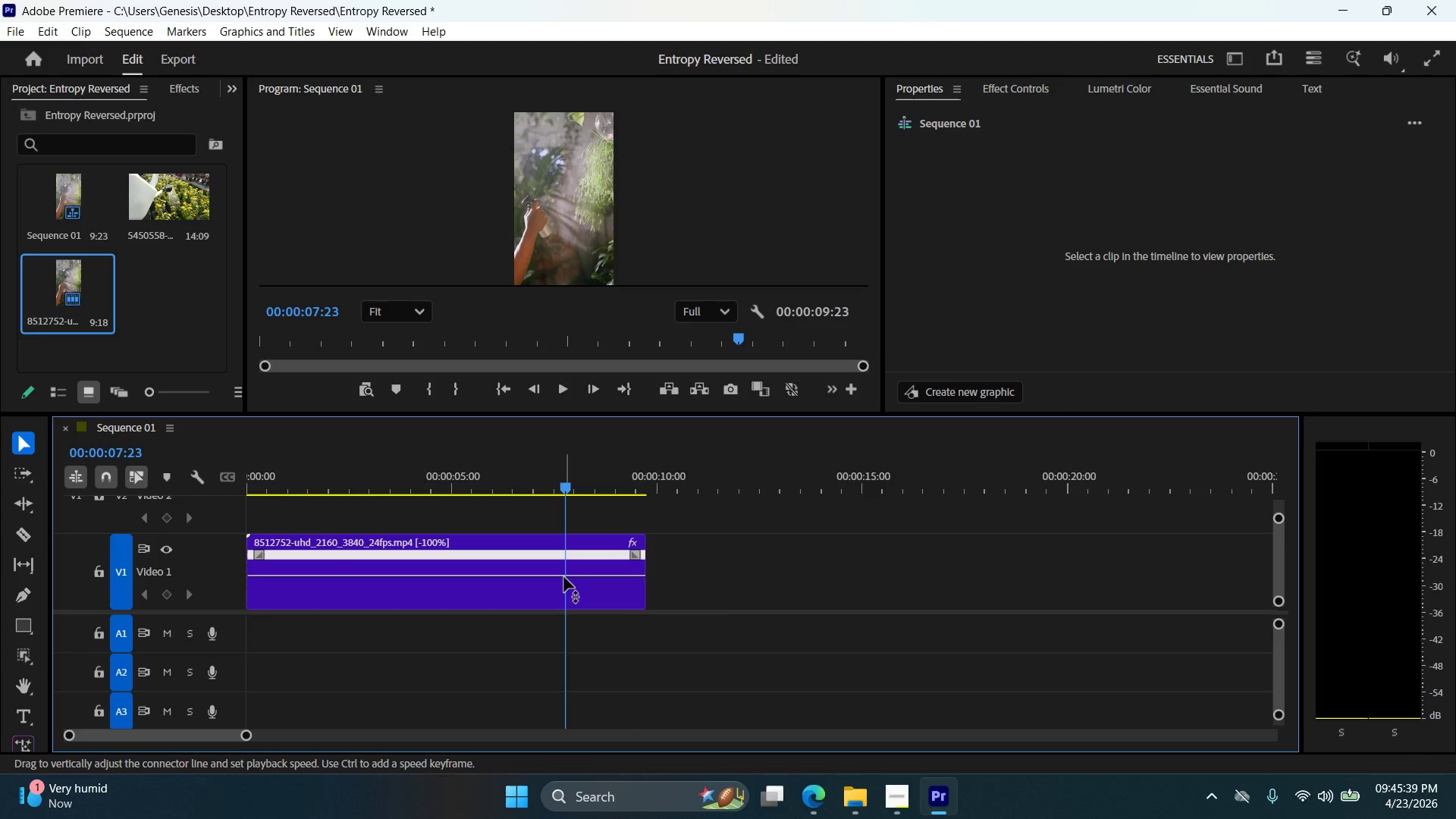 
hold_key(key=ControlLeft, duration=0.95)
 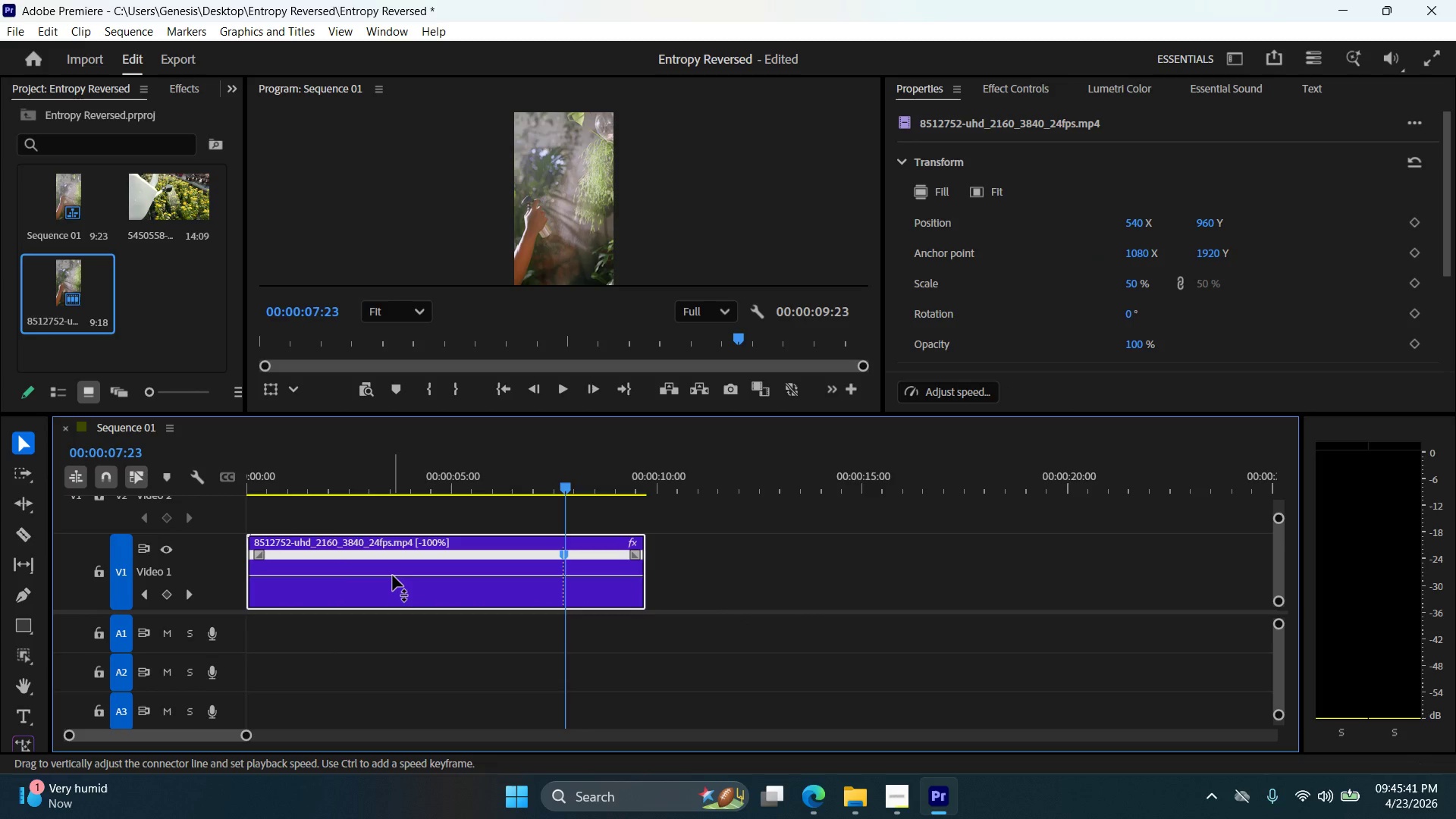 
left_click_drag(start_coordinate=[393, 576], to_coordinate=[415, 467])
 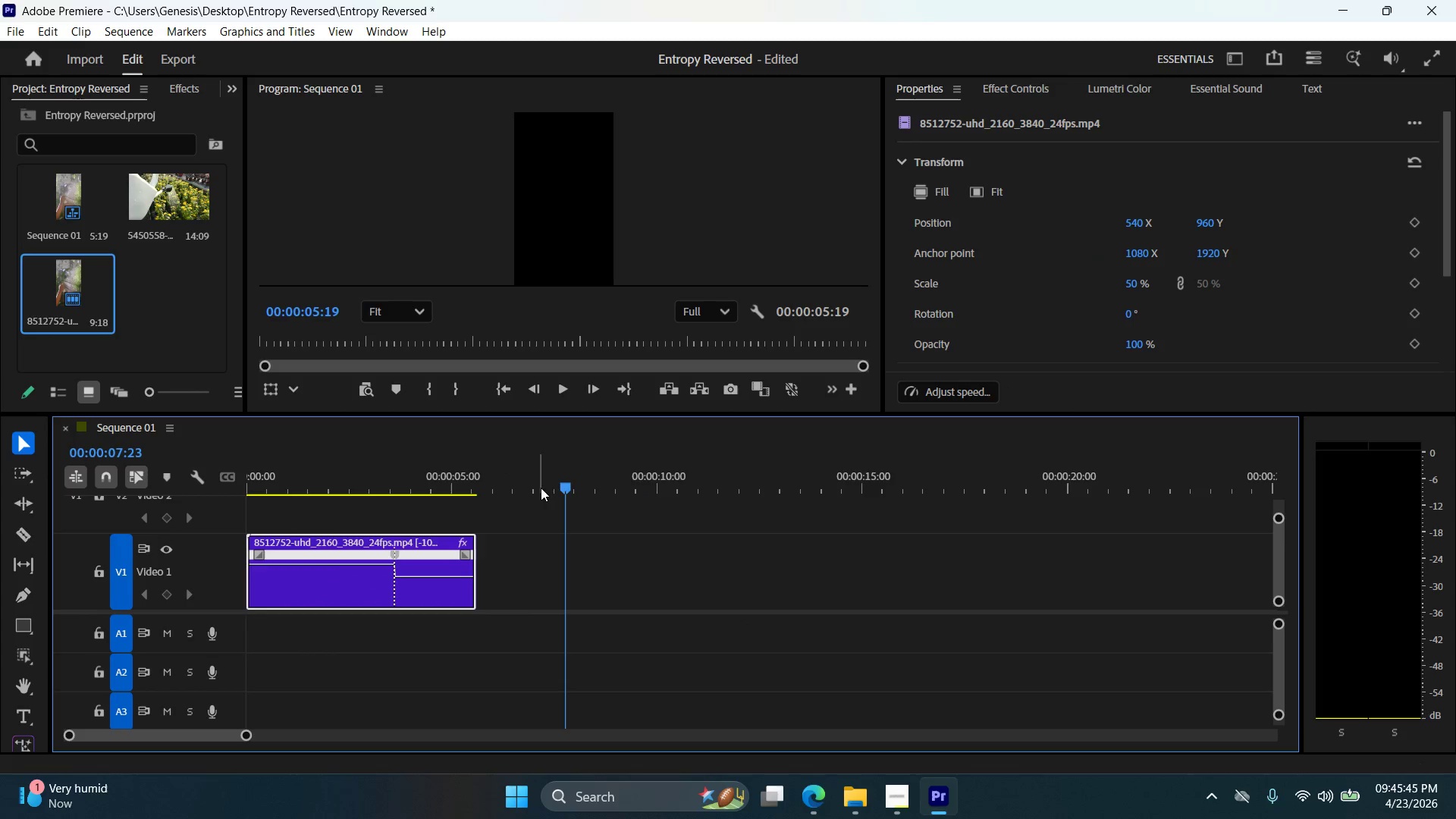 
left_click_drag(start_coordinate=[564, 488], to_coordinate=[338, 510])
 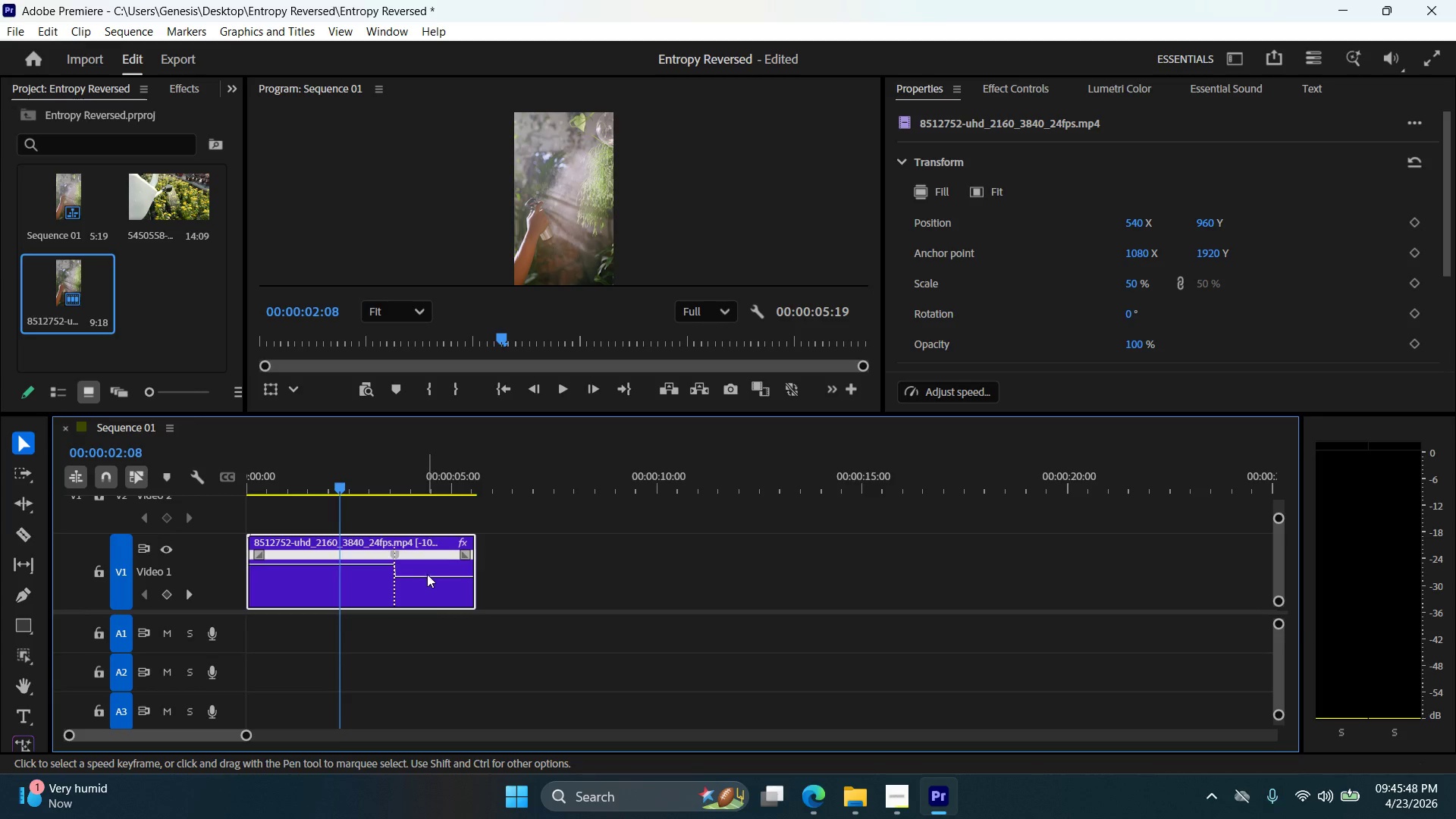 
left_click_drag(start_coordinate=[427, 573], to_coordinate=[426, 585])
 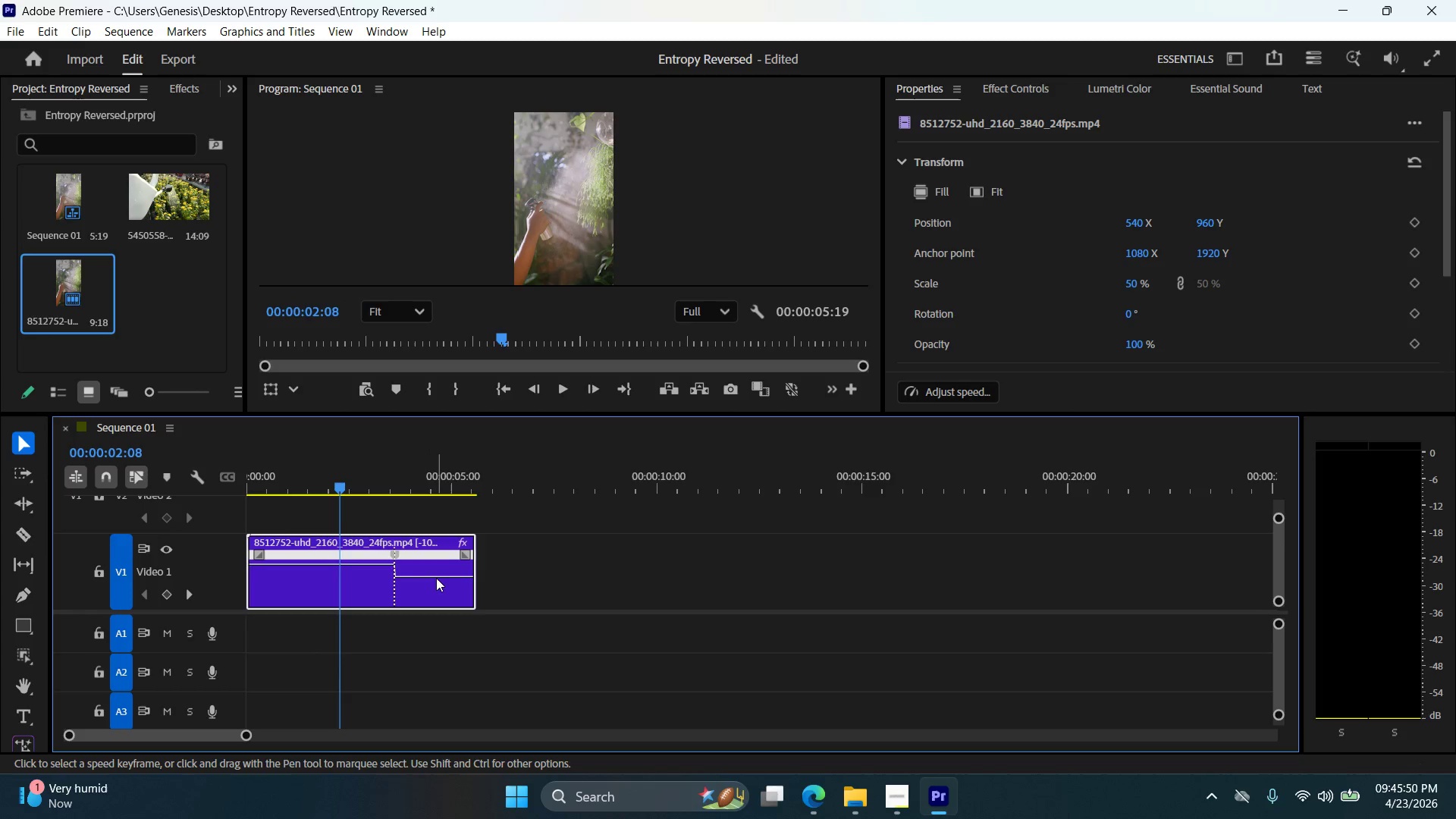 
left_click_drag(start_coordinate=[436, 577], to_coordinate=[436, 591])
 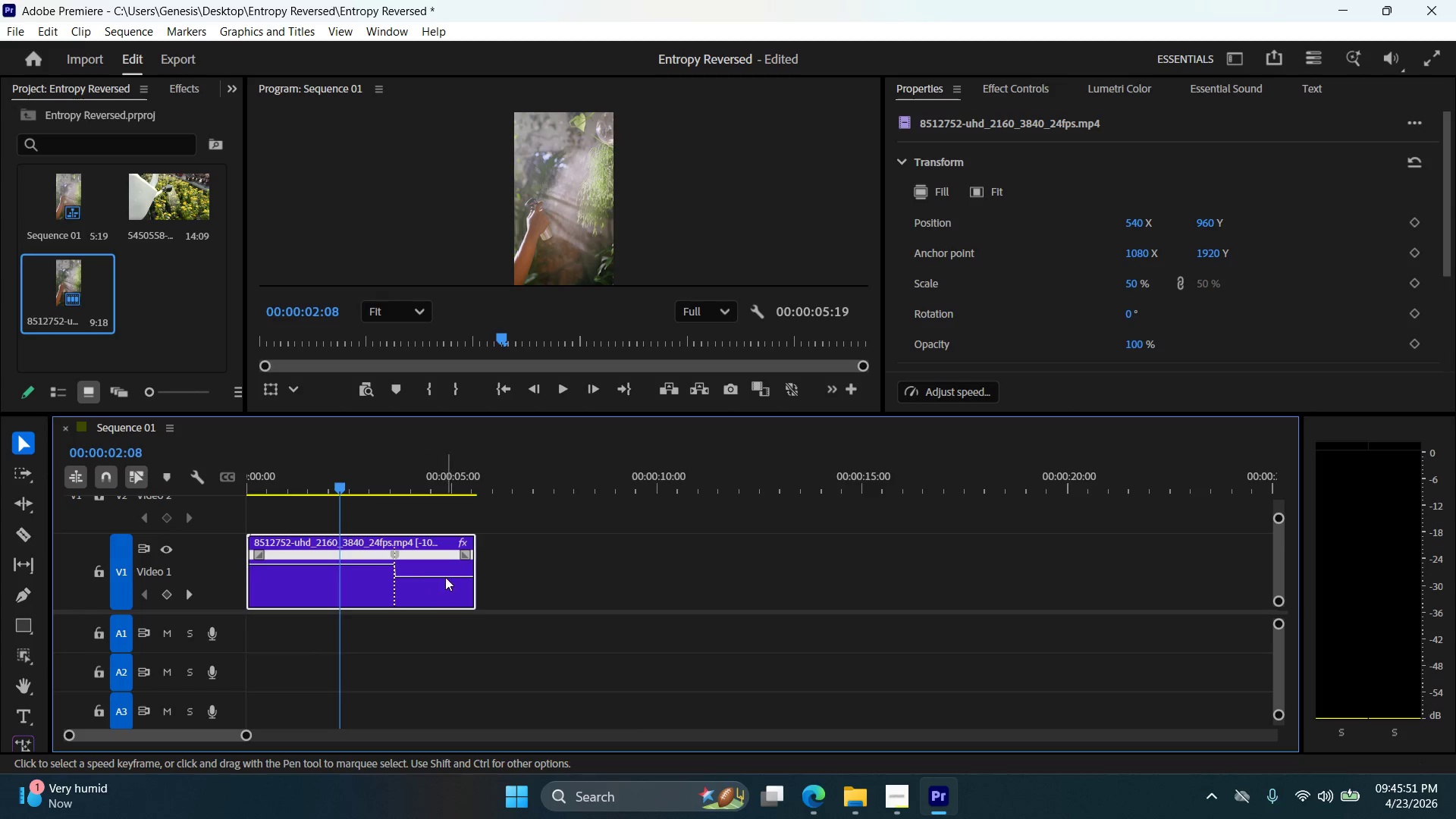 
left_click_drag(start_coordinate=[446, 576], to_coordinate=[483, 605])
 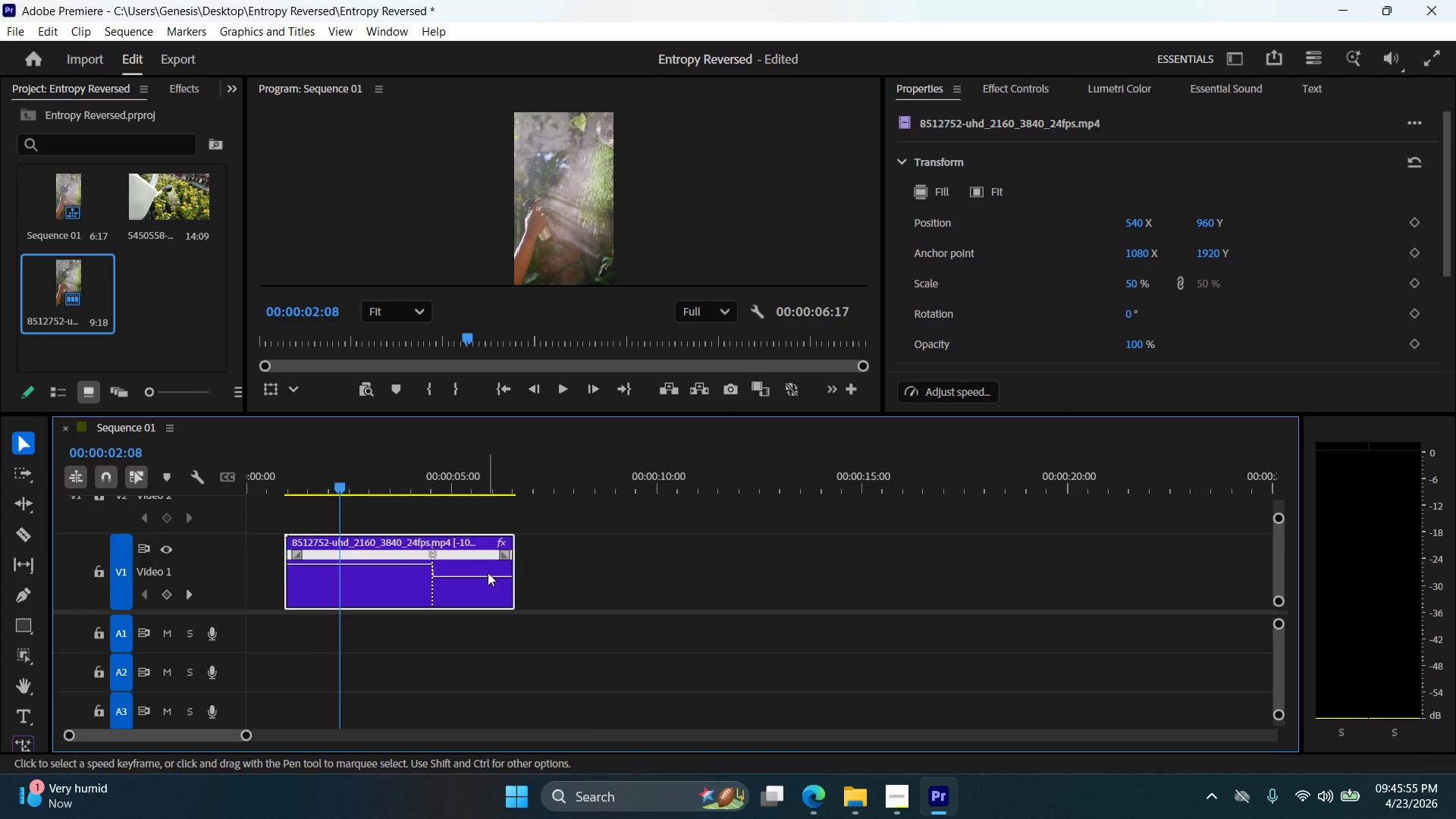 
left_click([488, 578])
 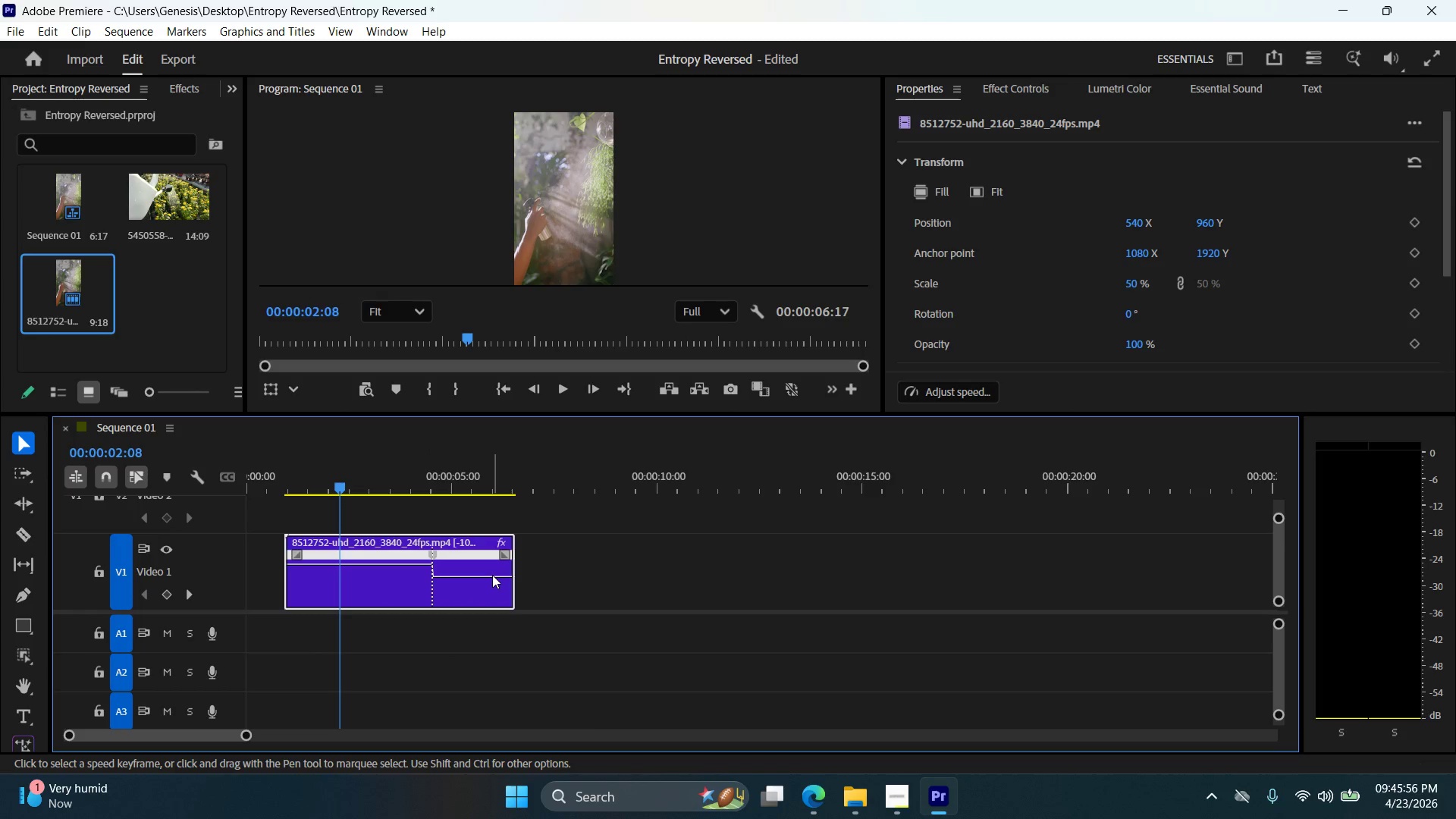 
left_click_drag(start_coordinate=[492, 575], to_coordinate=[494, 584])
 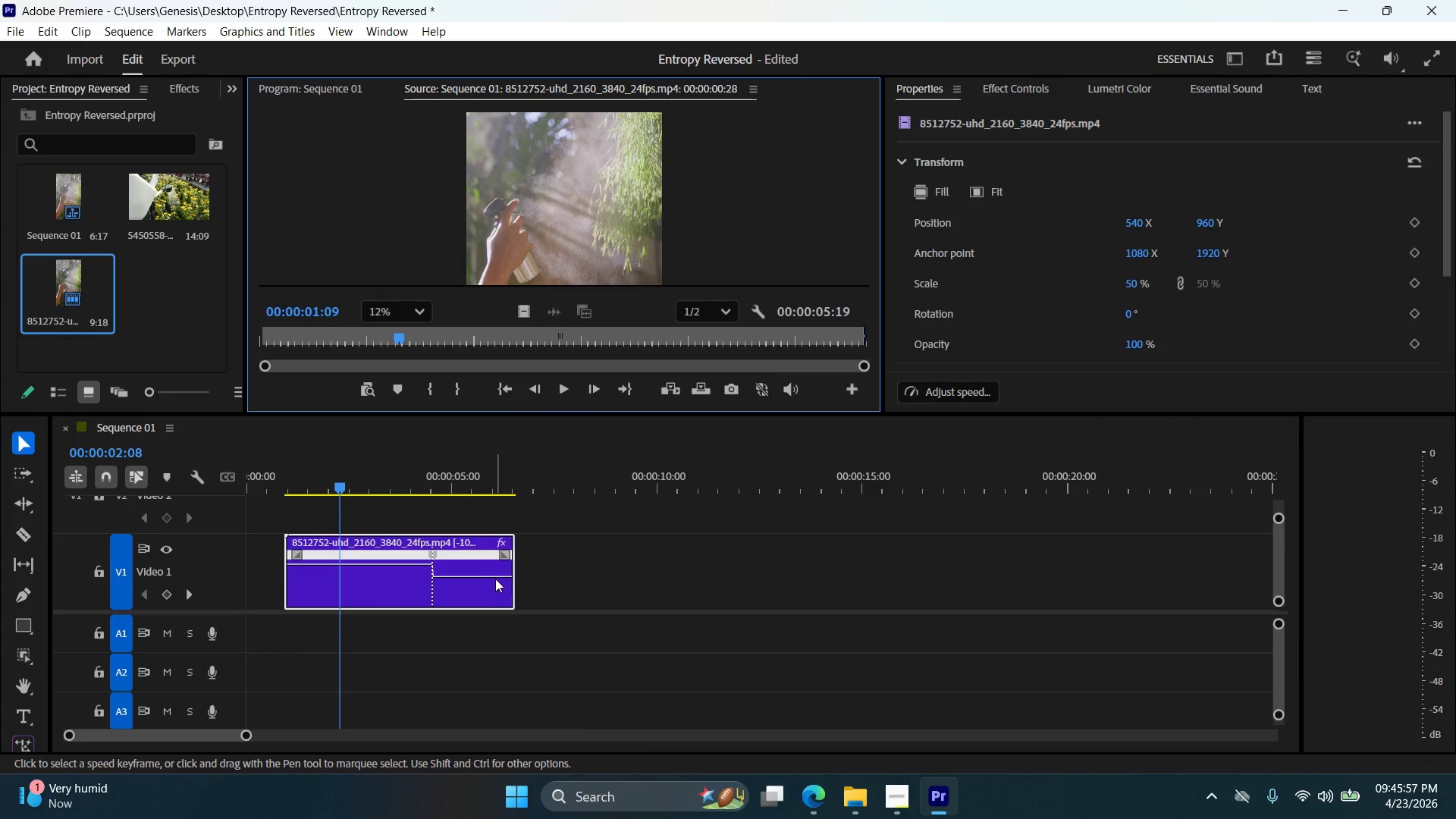 
left_click_drag(start_coordinate=[495, 579], to_coordinate=[497, 607])
 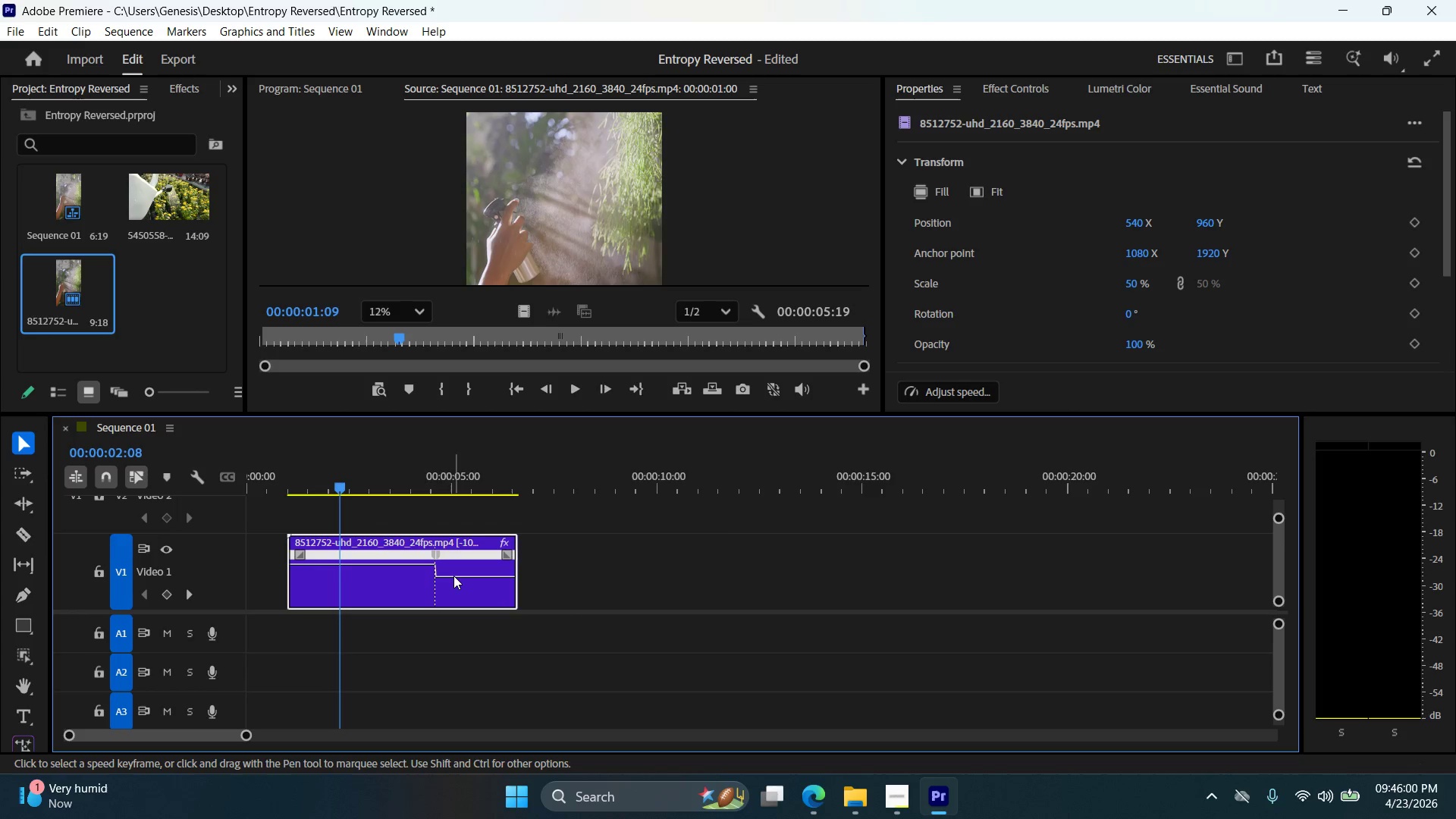 
left_click_drag(start_coordinate=[453, 575], to_coordinate=[453, 585])
 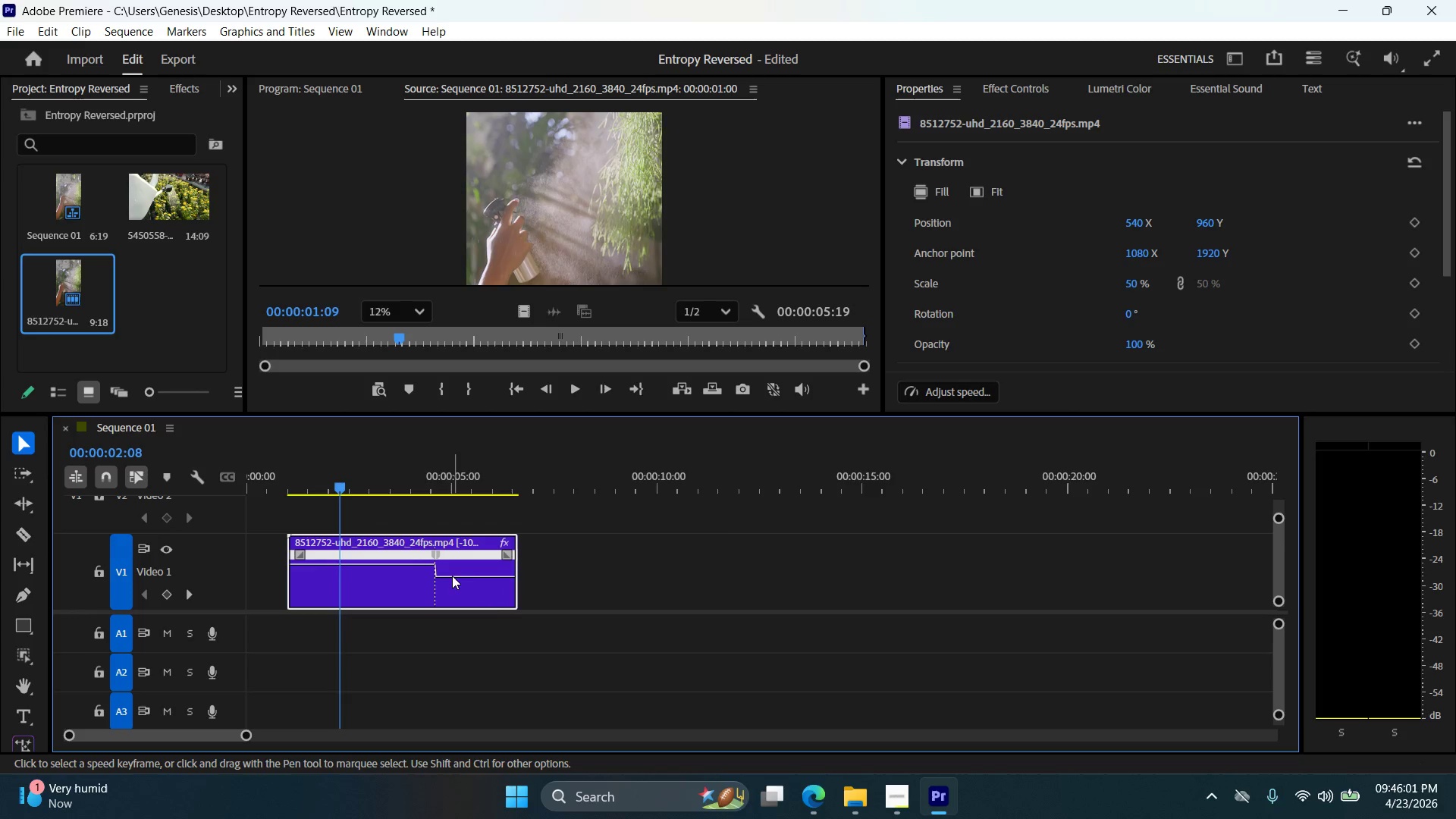 
left_click_drag(start_coordinate=[452, 576], to_coordinate=[454, 607])
 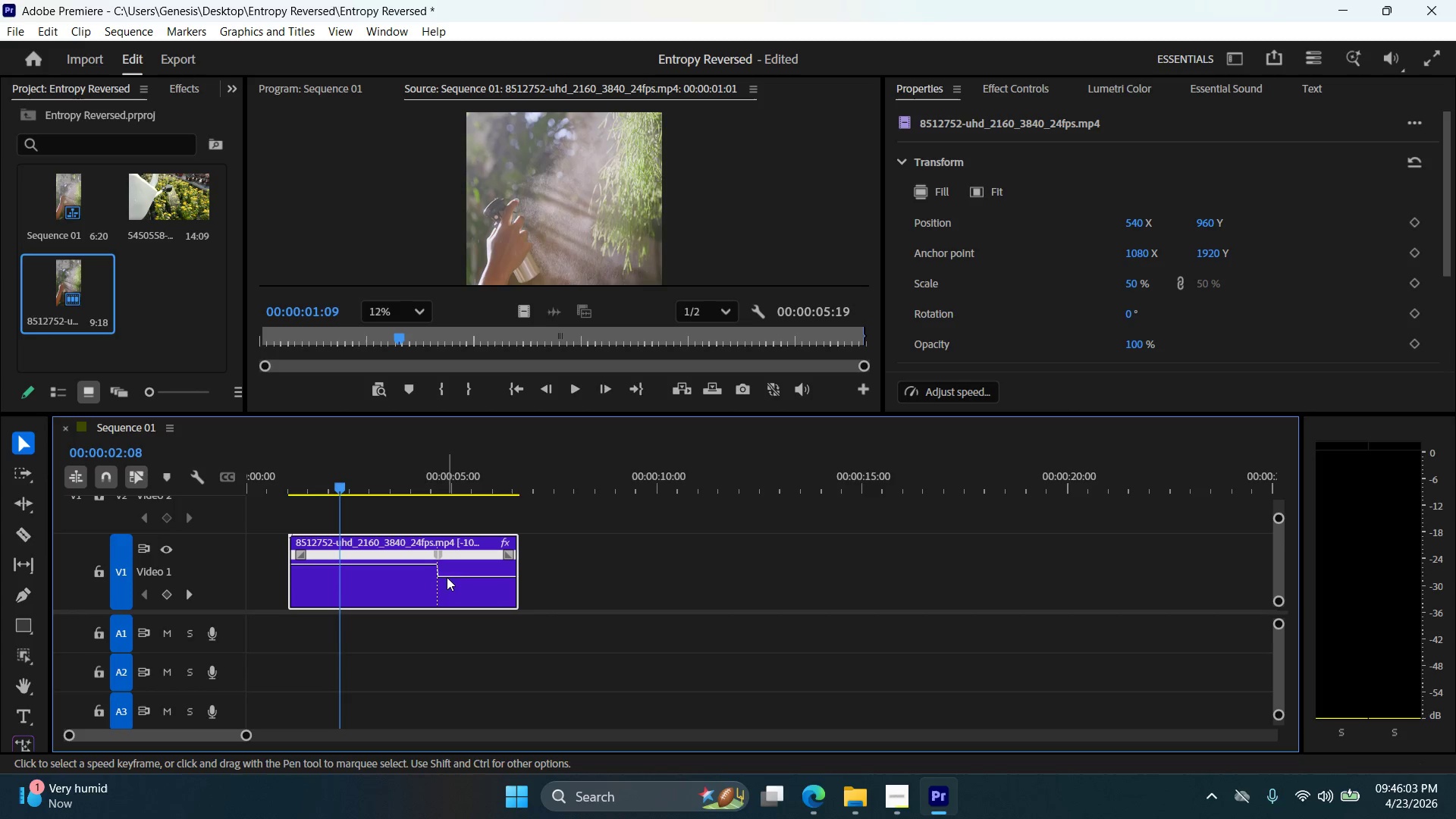 
left_click_drag(start_coordinate=[447, 576], to_coordinate=[447, 592])
 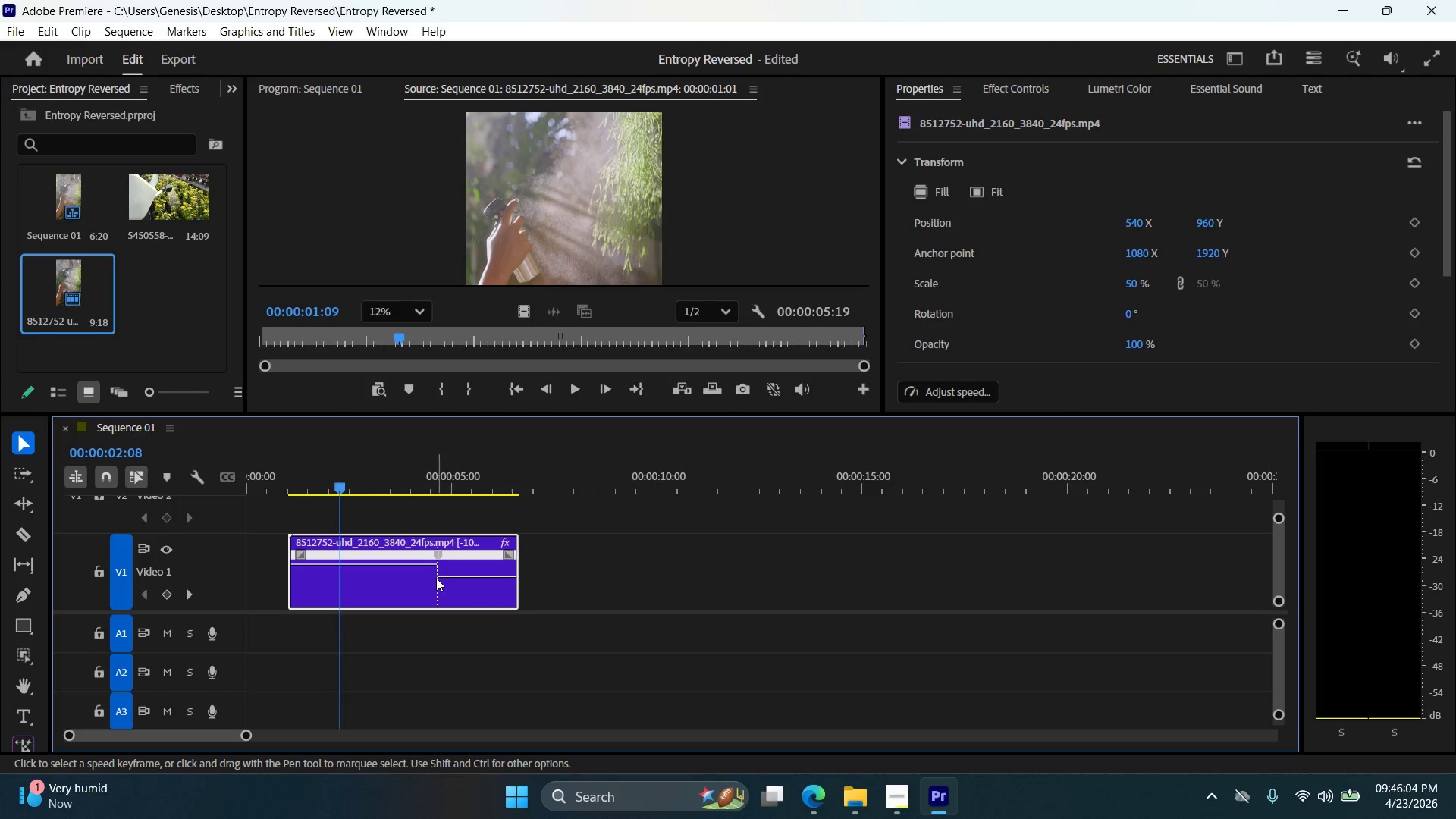 
hold_key(key=AltLeft, duration=0.73)
scroll: coordinate [466, 588], scroll_direction: up, amount: 8.0
 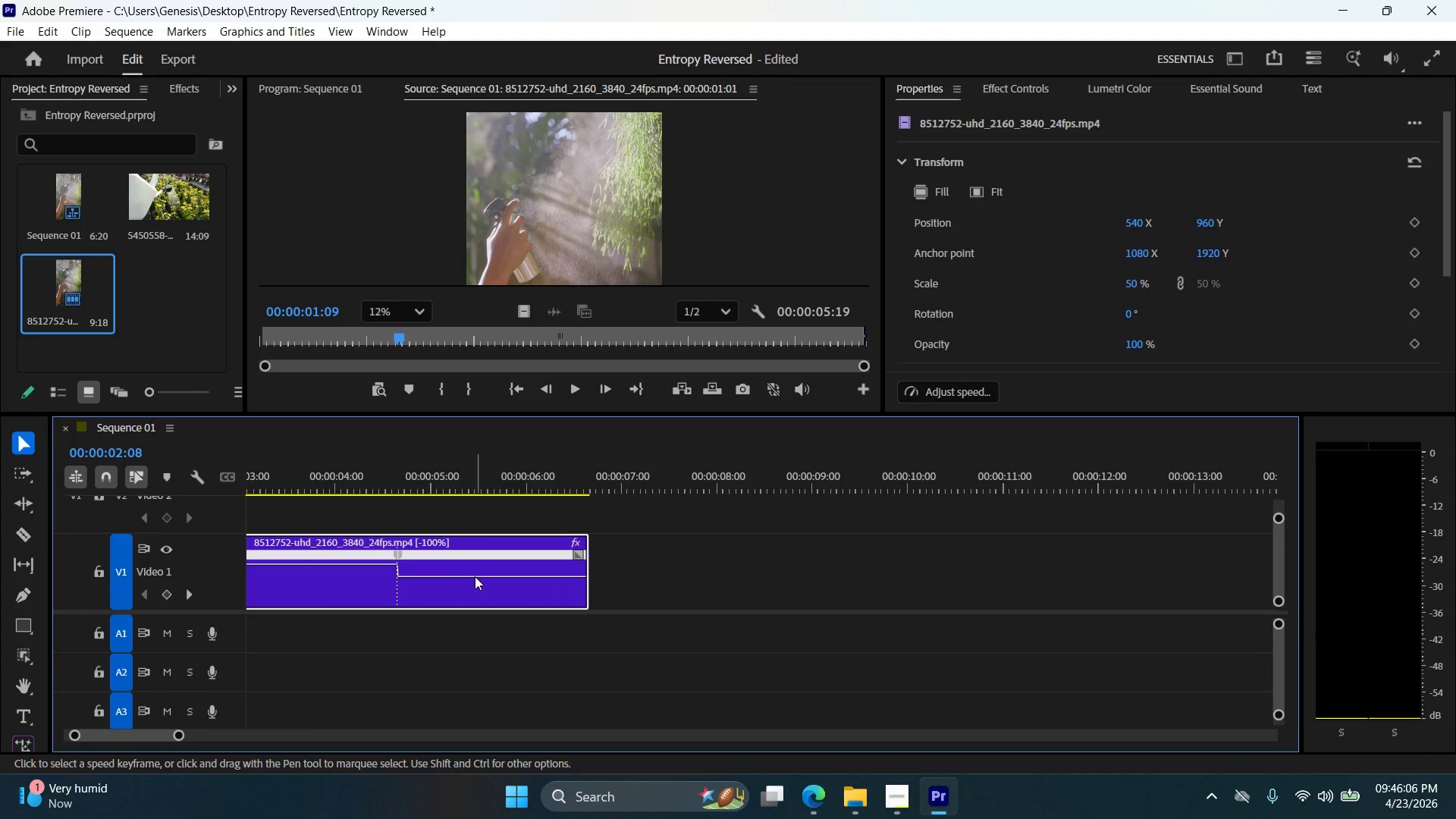 
left_click_drag(start_coordinate=[475, 575], to_coordinate=[475, 592])
 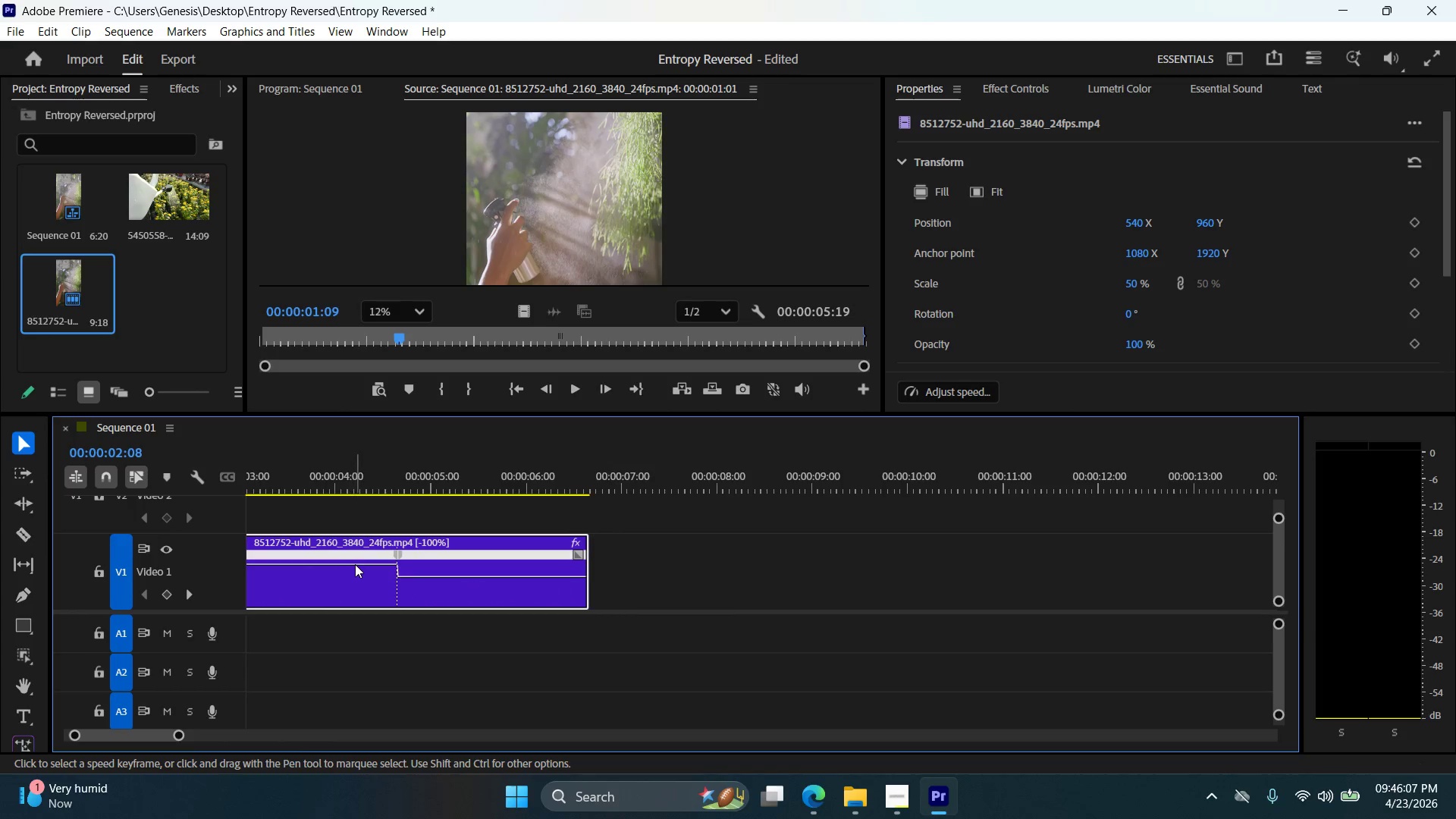 
left_click_drag(start_coordinate=[355, 564], to_coordinate=[355, 551])
 